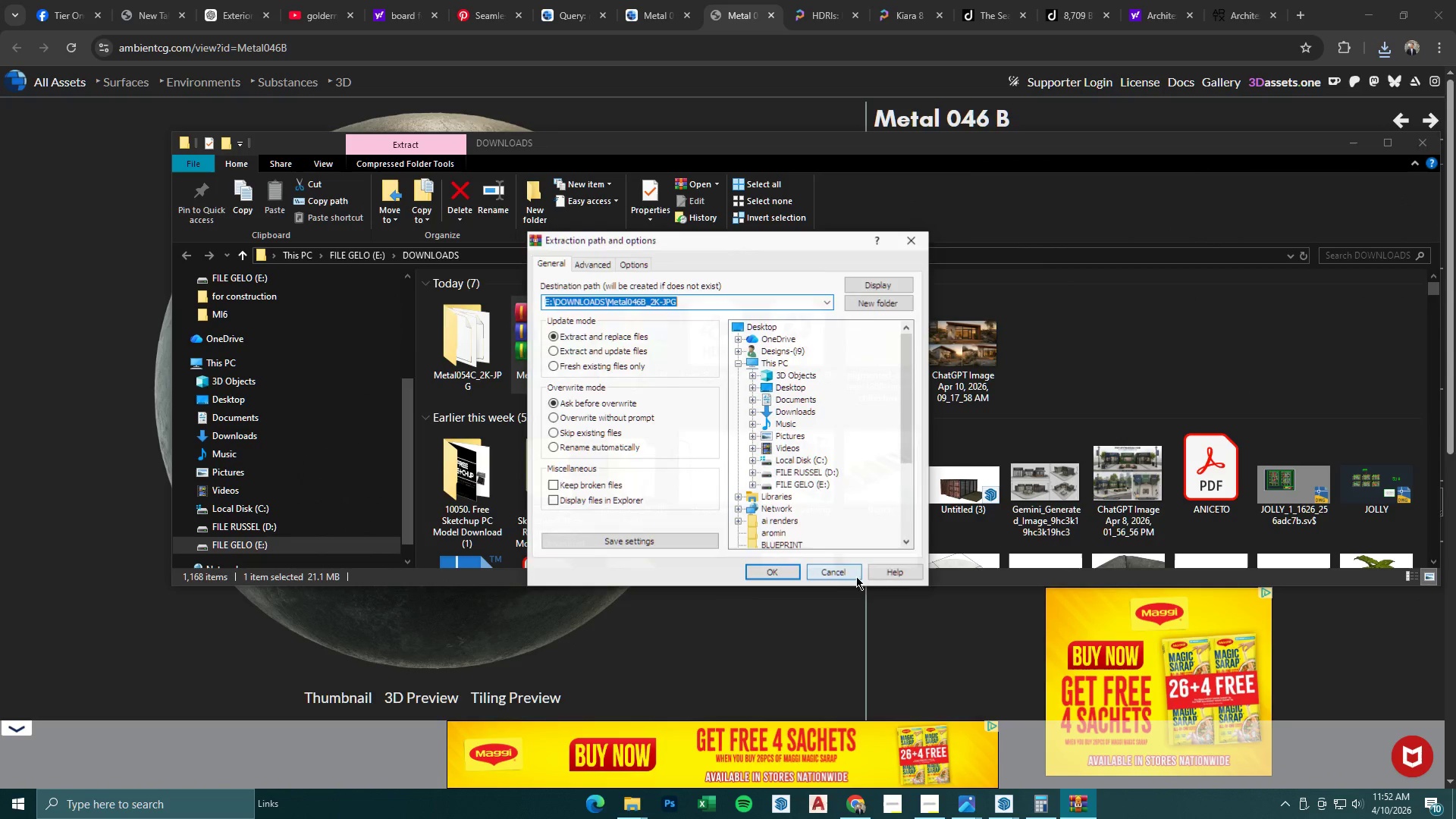 
left_click([780, 574])
 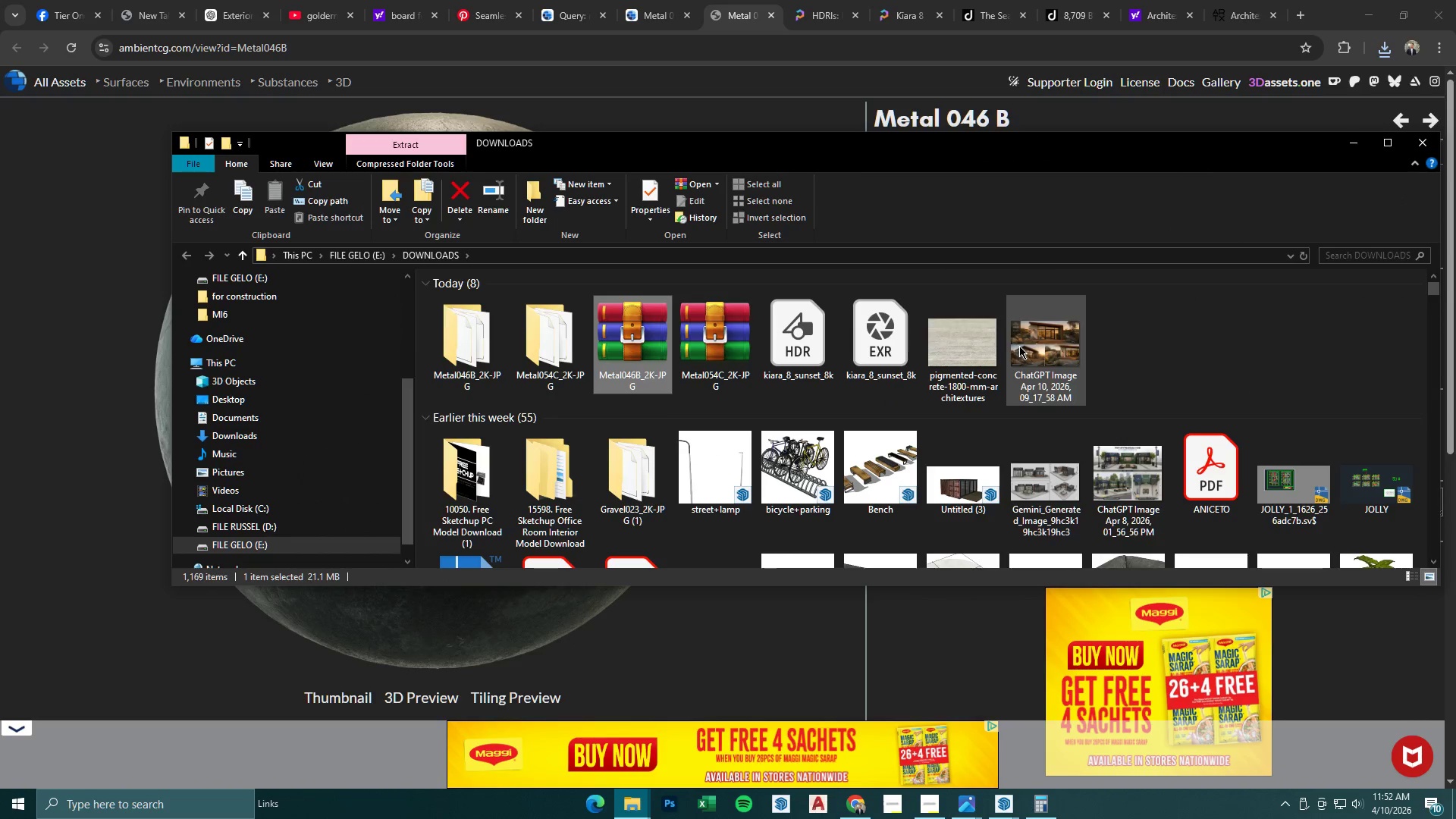 
double_click([476, 349])
 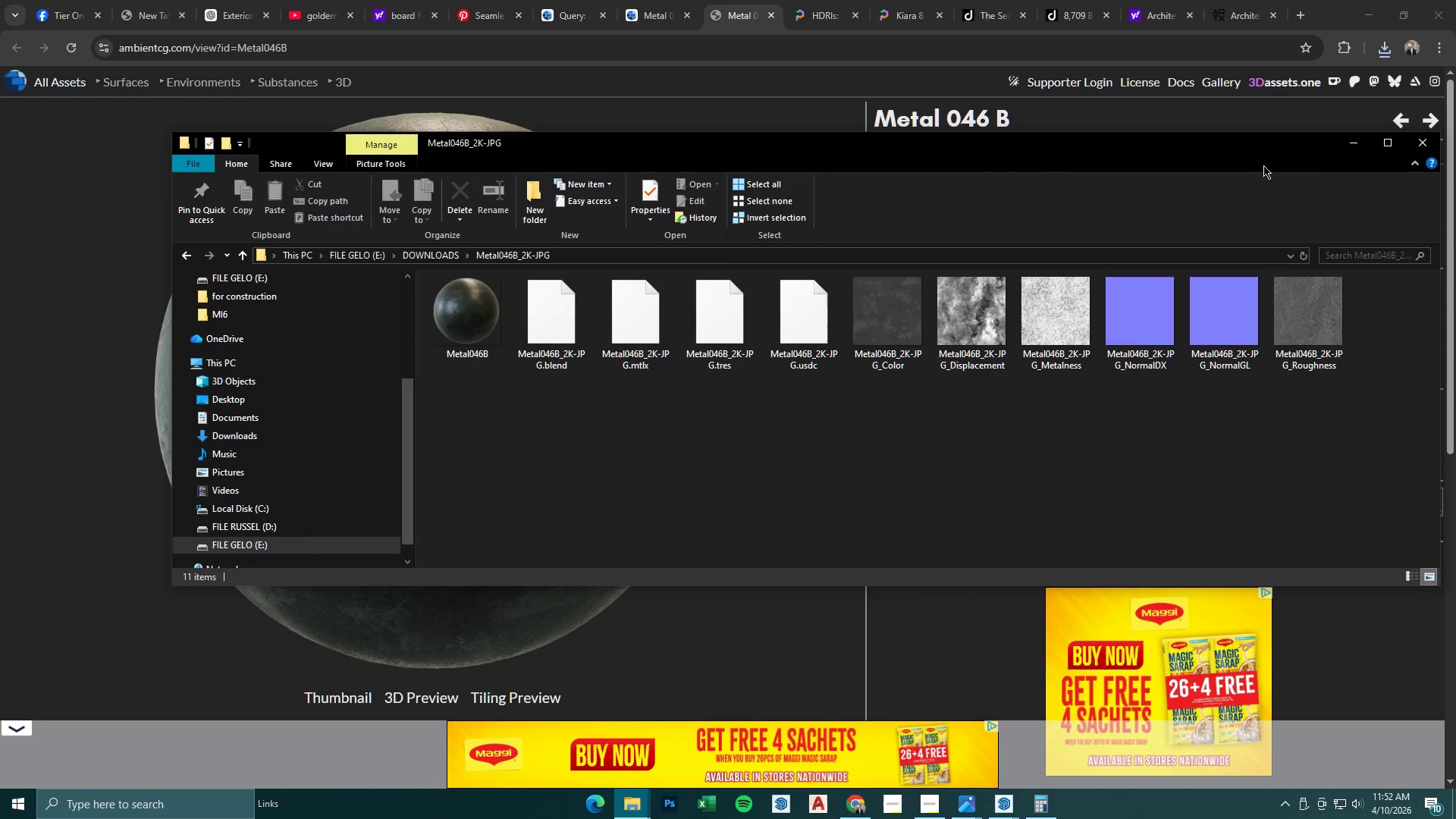 
left_click([1355, 145])
 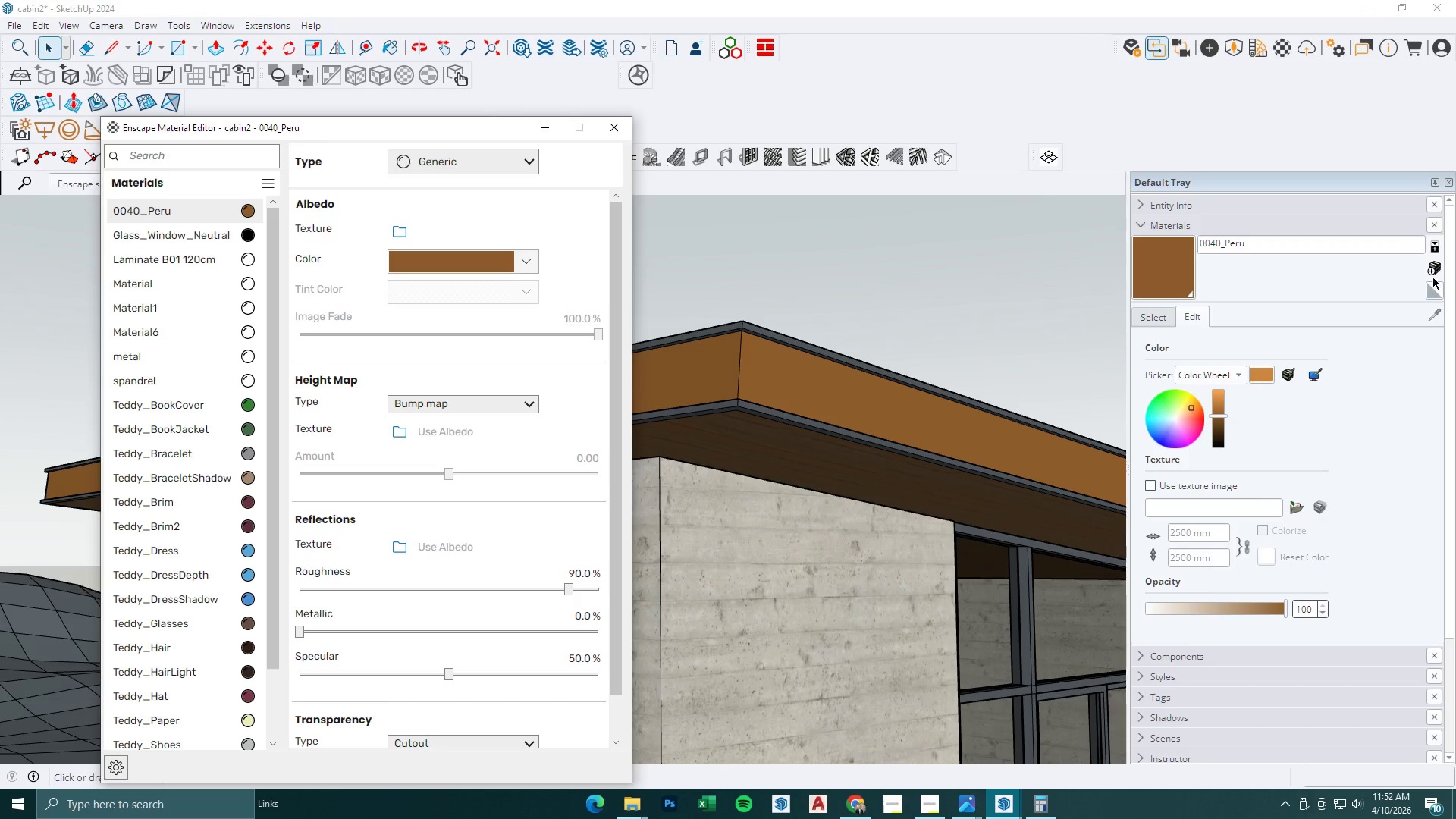 
double_click([1436, 264])
 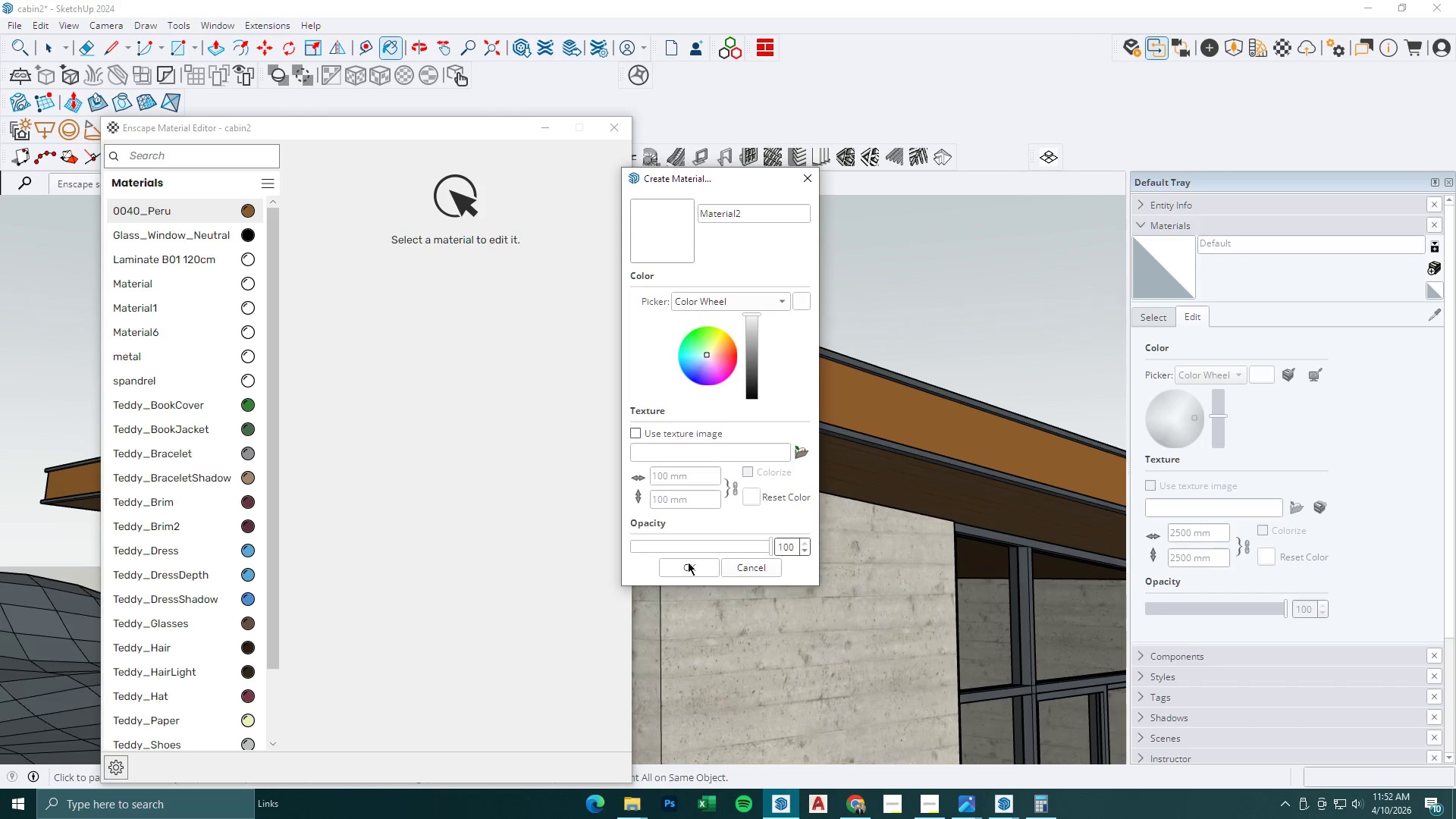 
left_click([803, 456])
 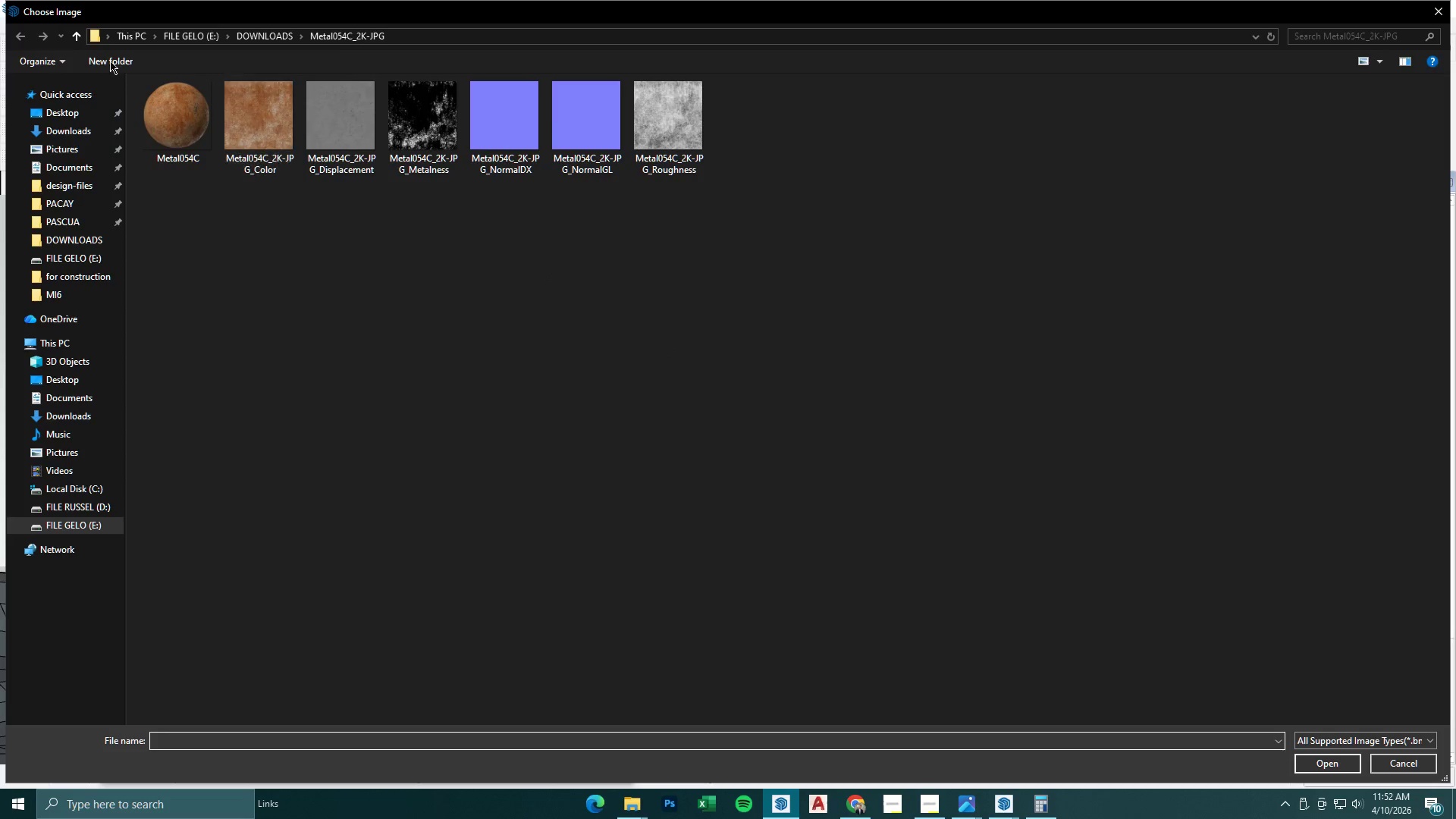 
left_click([77, 39])
 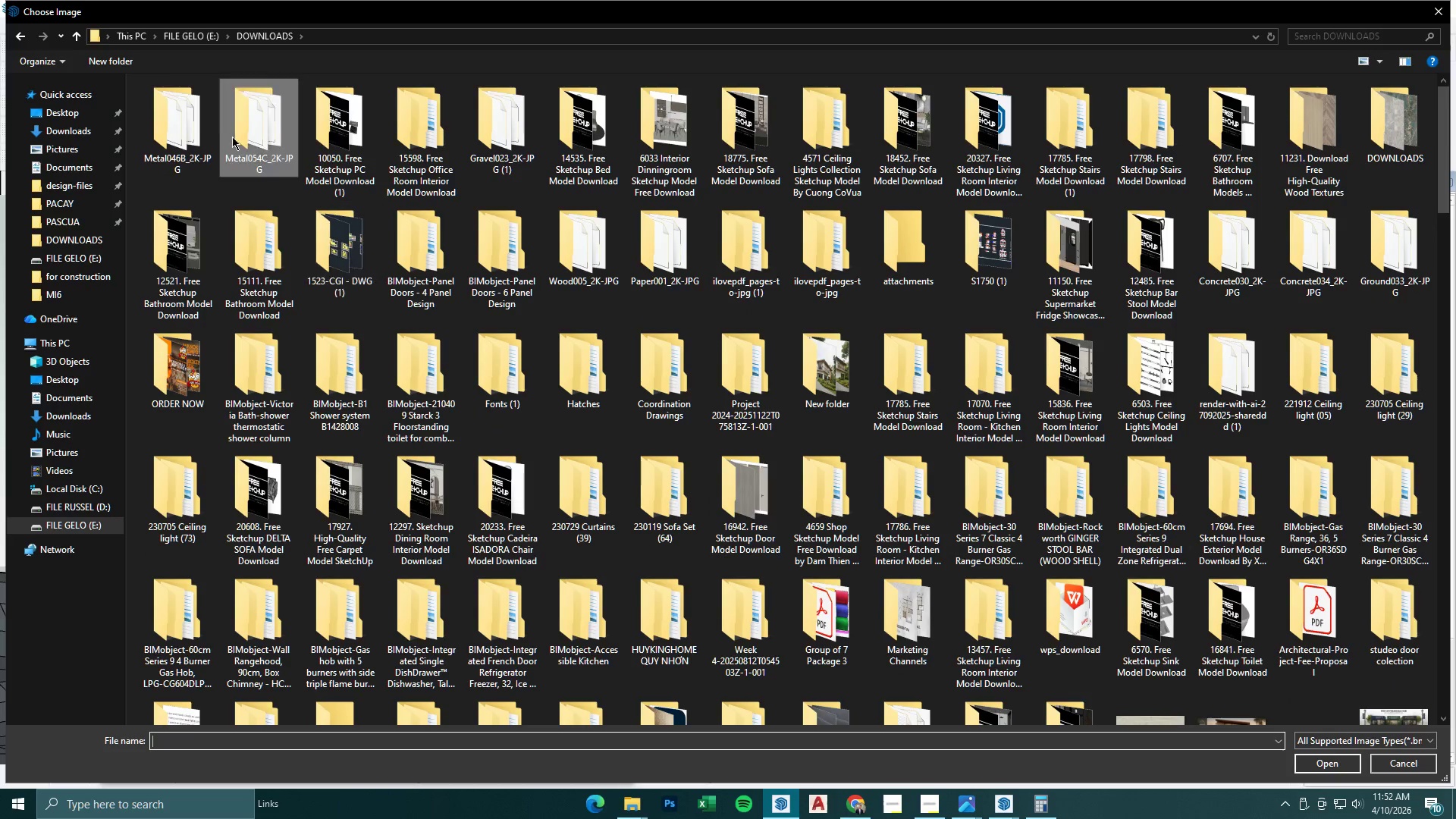 
double_click([189, 119])
 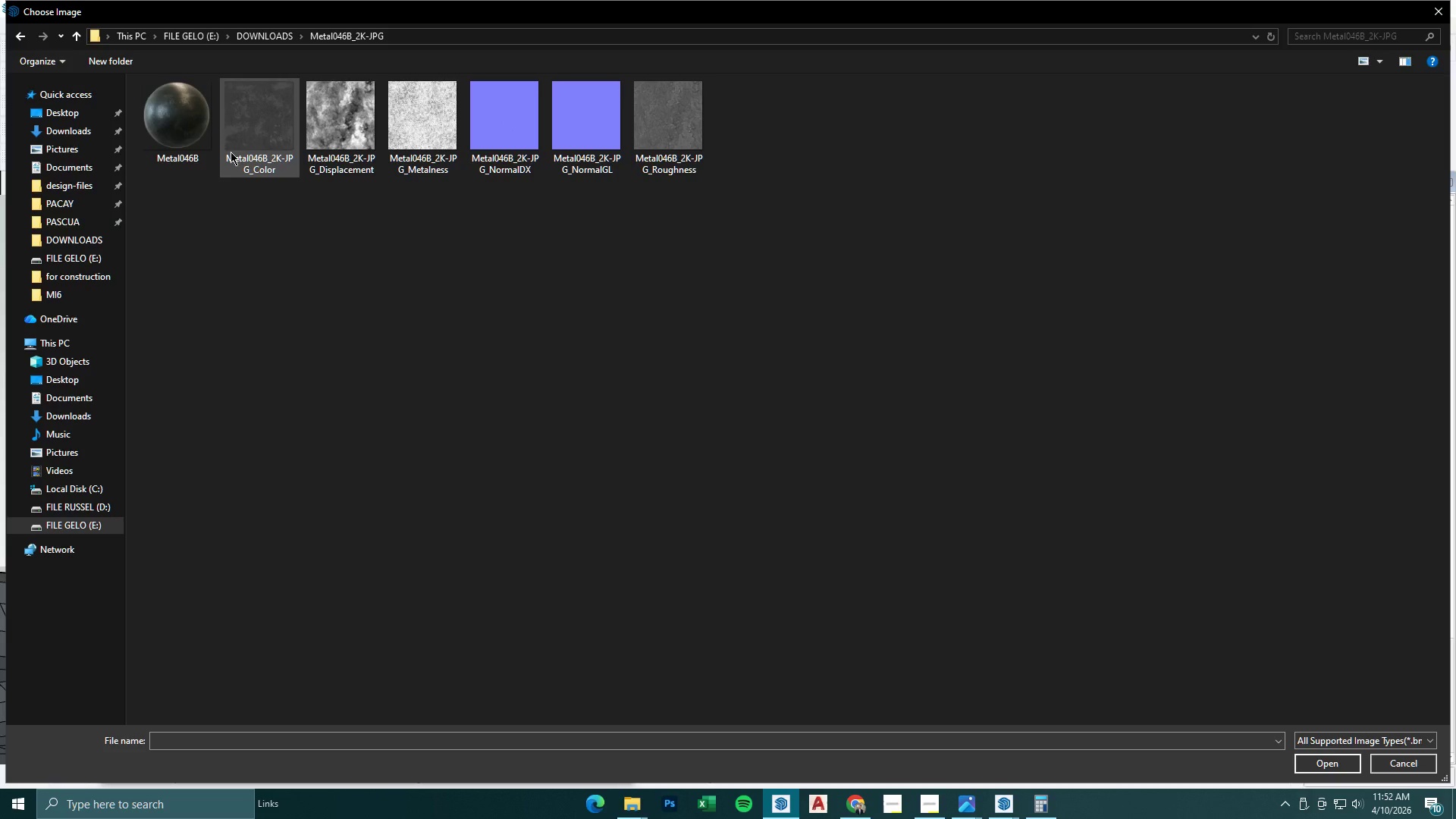 
left_click([262, 133])
 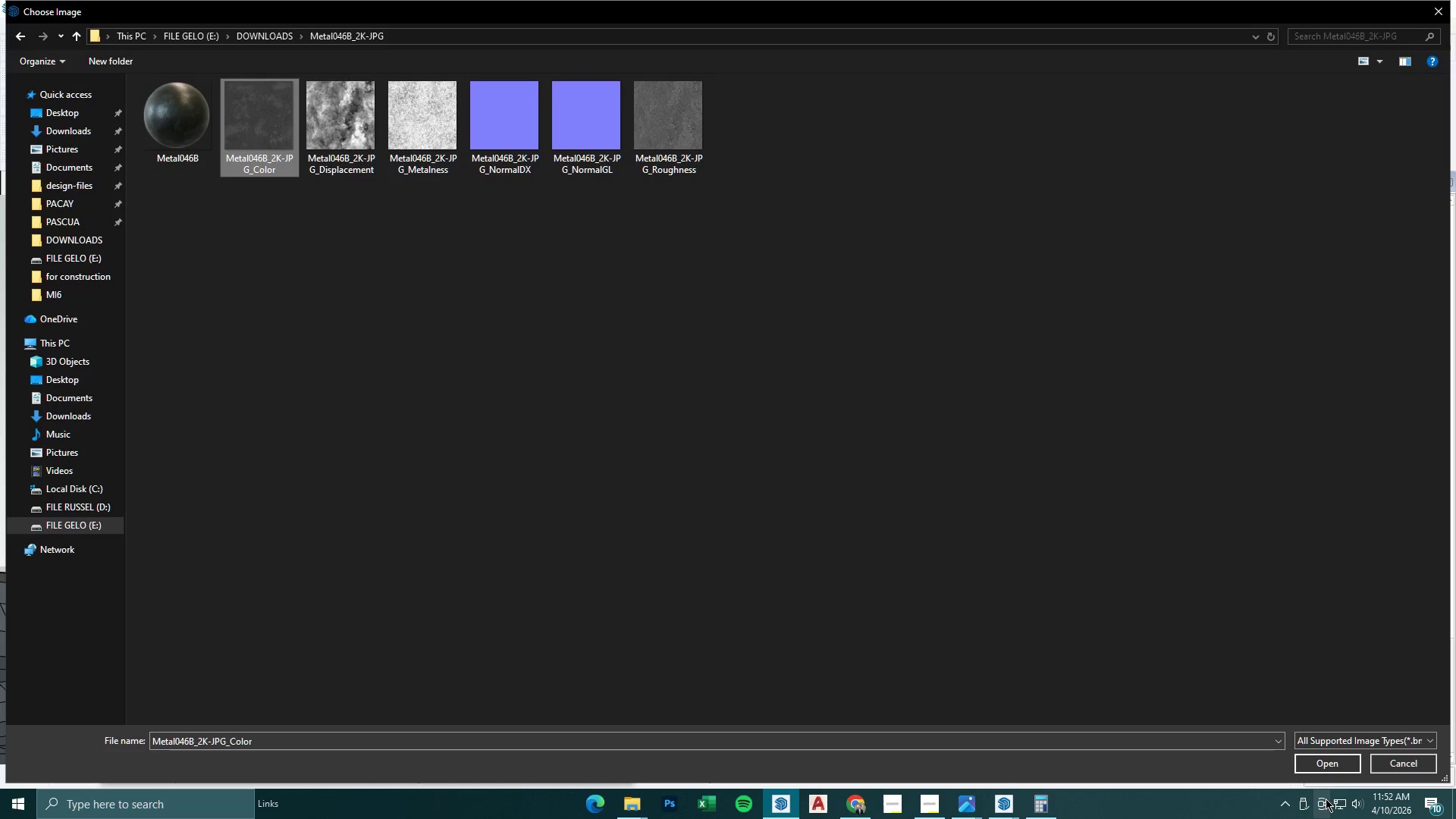 
left_click([1328, 763])
 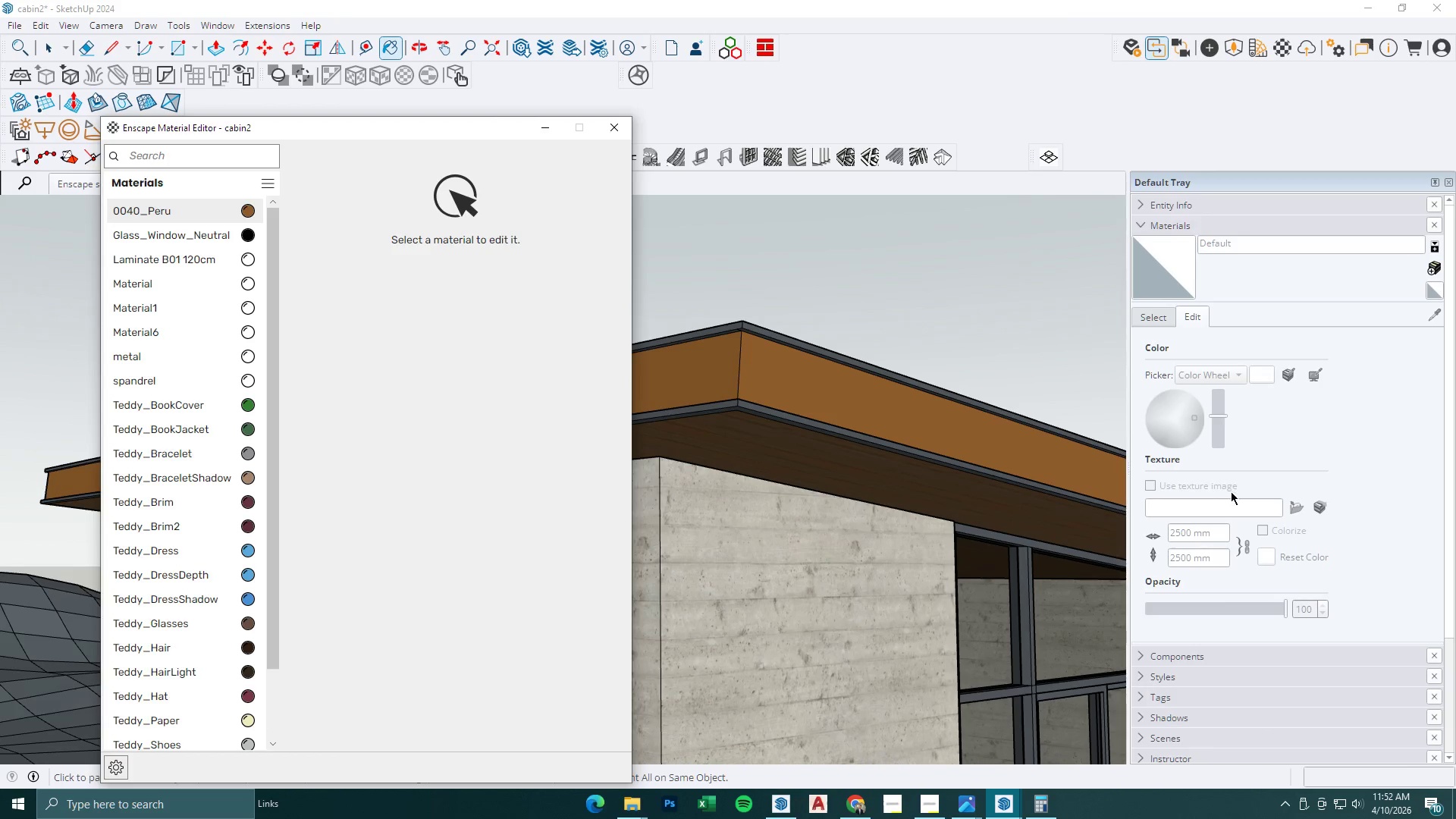 
scroll: coordinate [809, 374], scroll_direction: down, amount: 4.0
 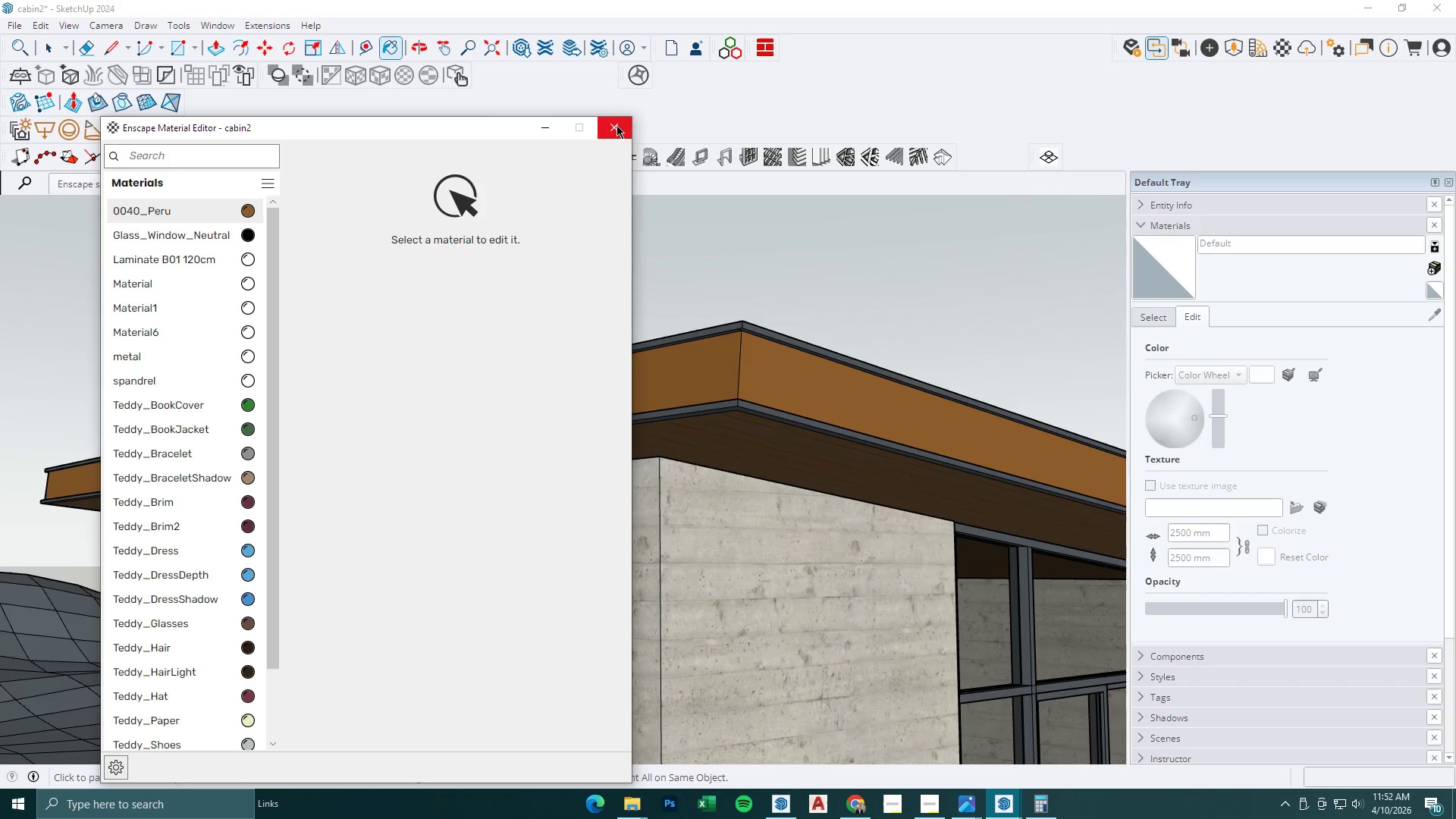 
left_click([617, 125])
 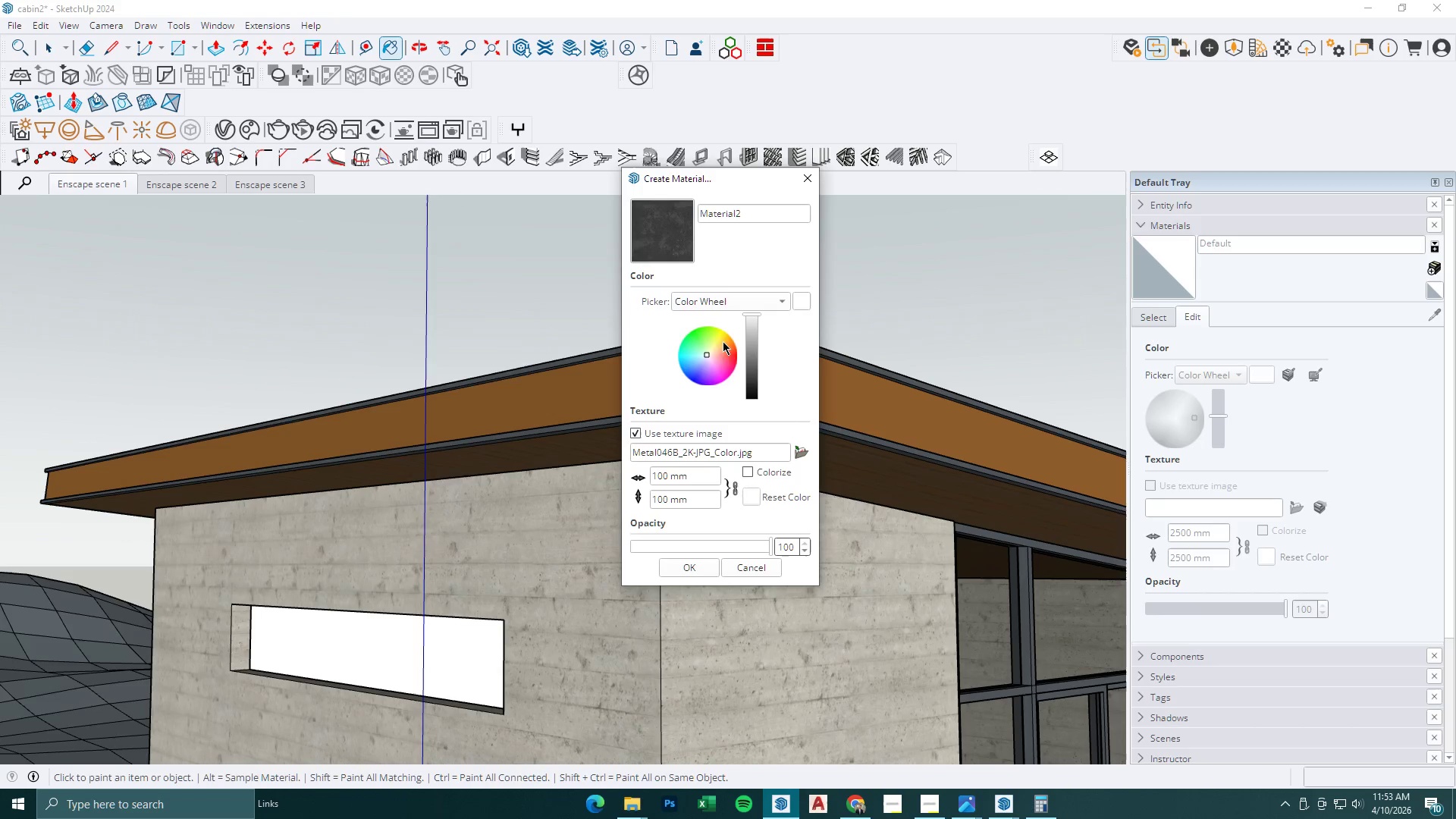 
left_click([664, 241])
 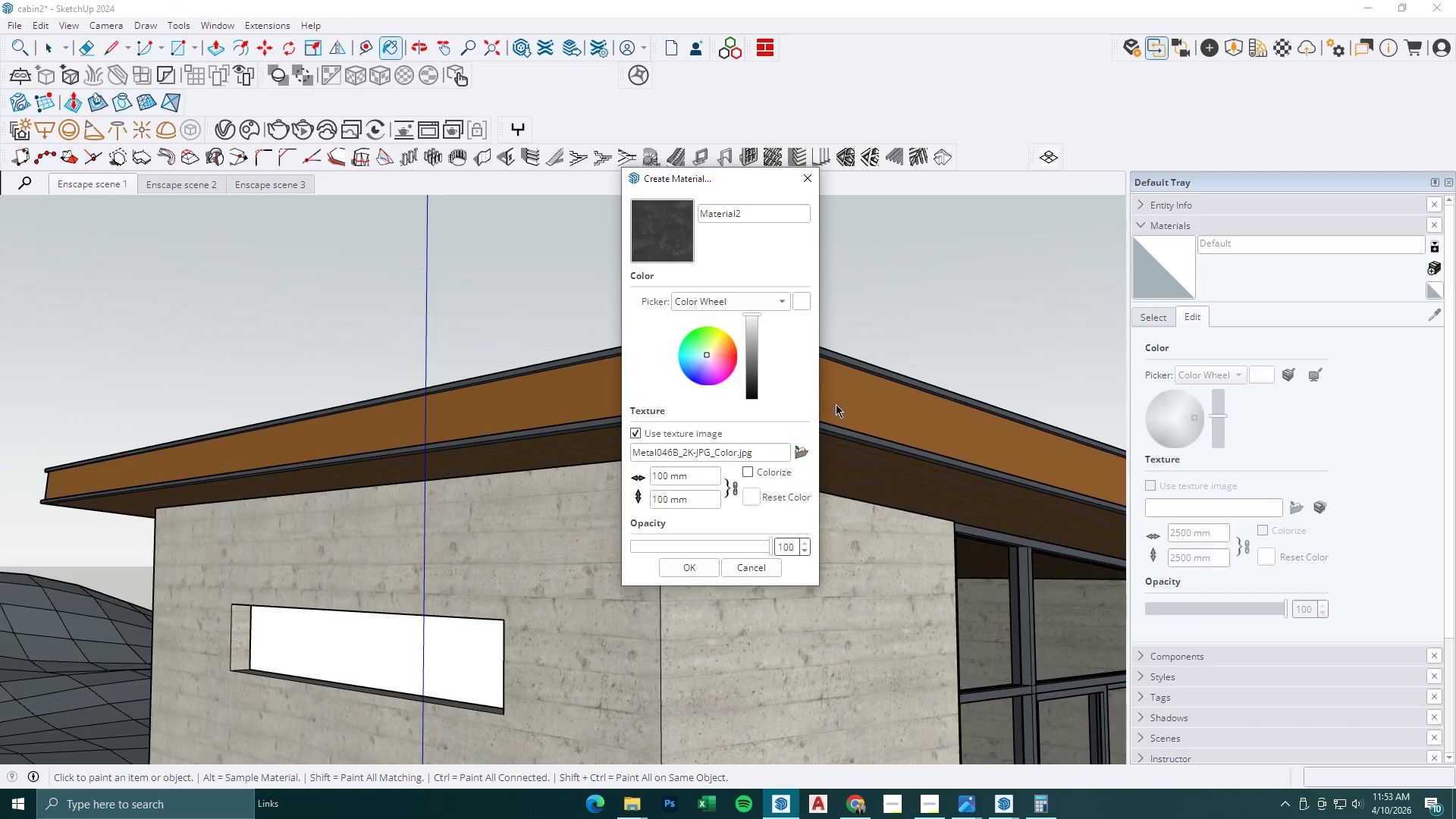 
scroll: coordinate [826, 363], scroll_direction: up, amount: 6.0
 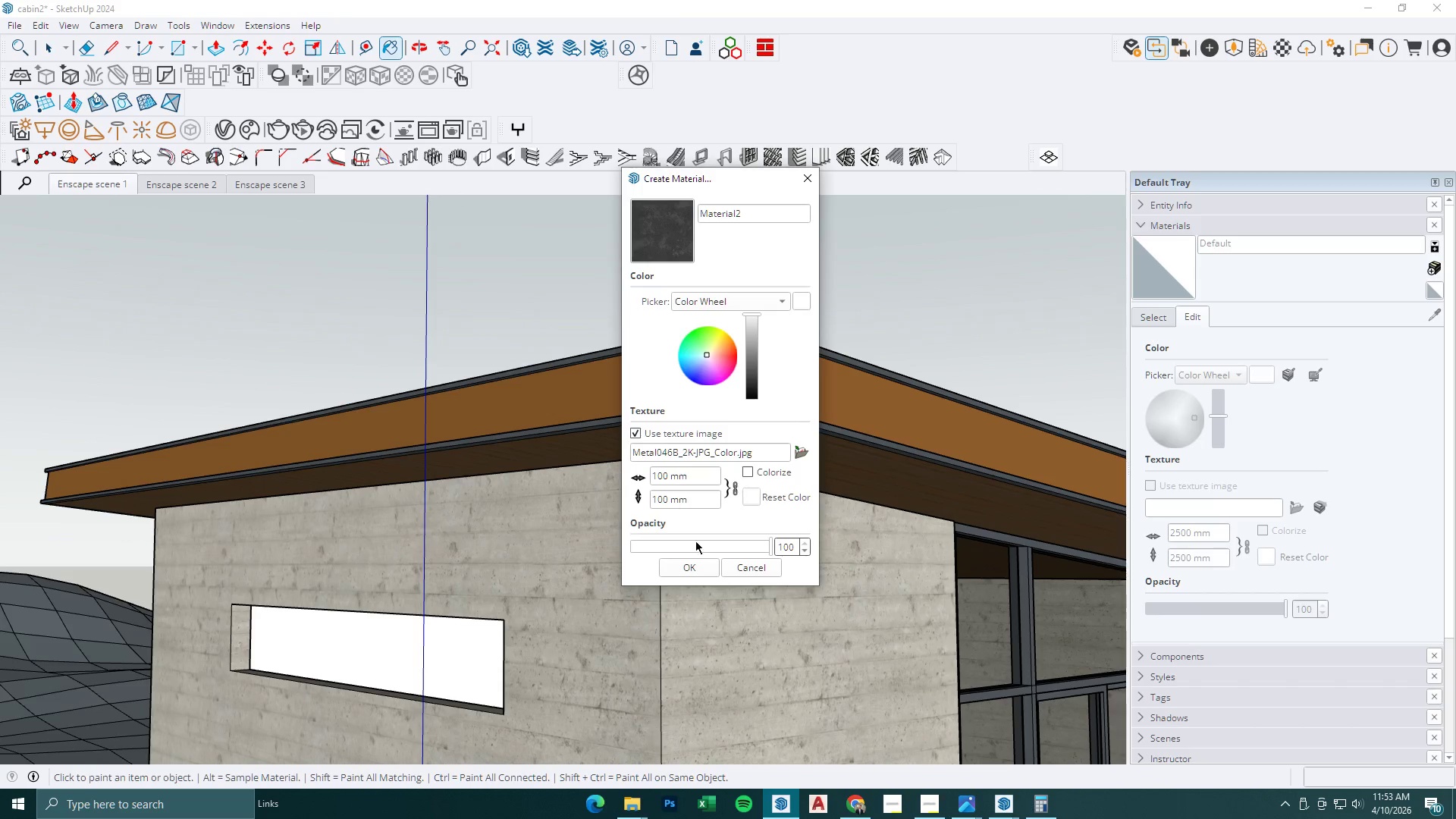 
left_click_drag(start_coordinate=[698, 472], to_coordinate=[557, 459])
 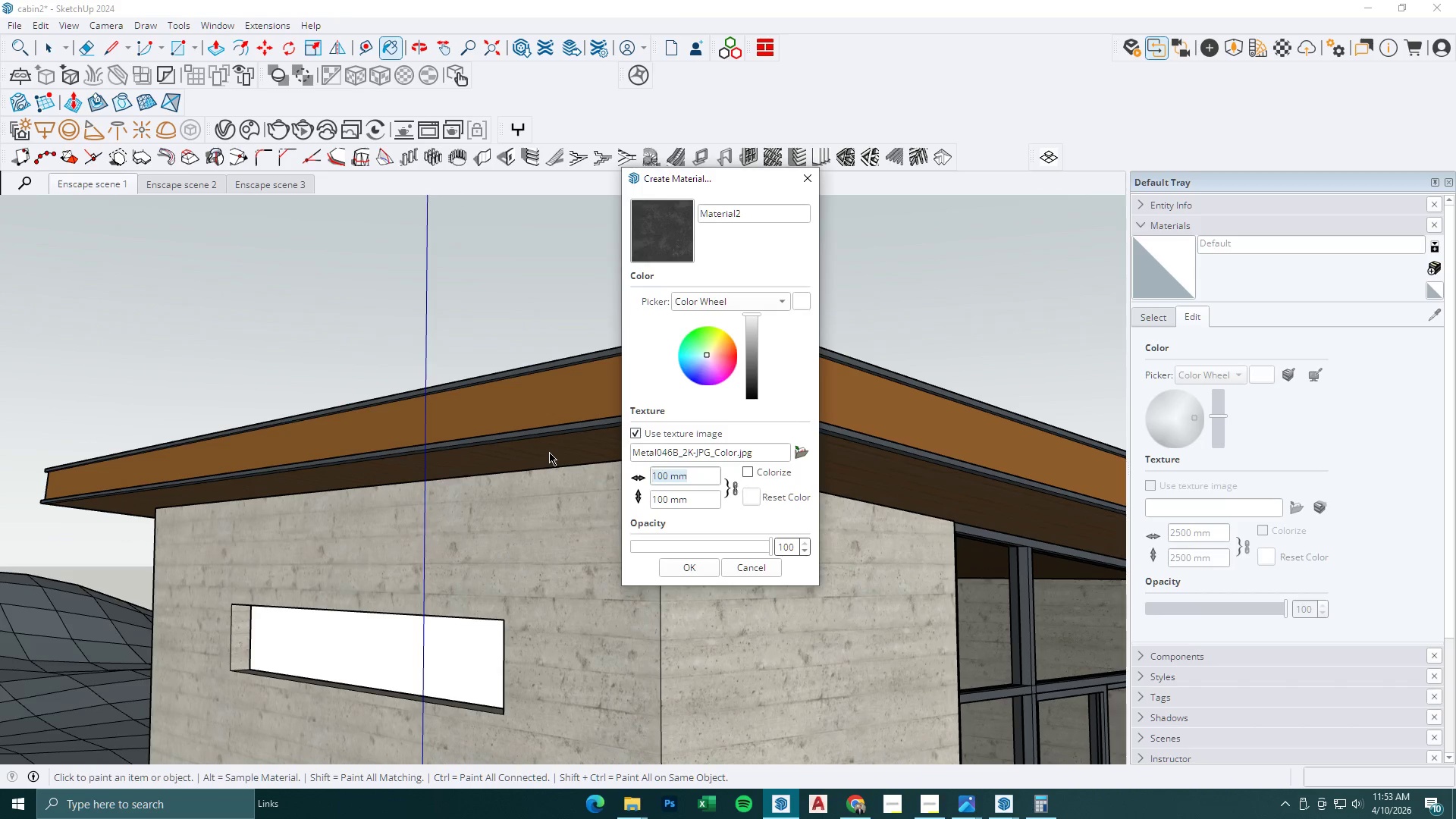 
key(Numpad1)
 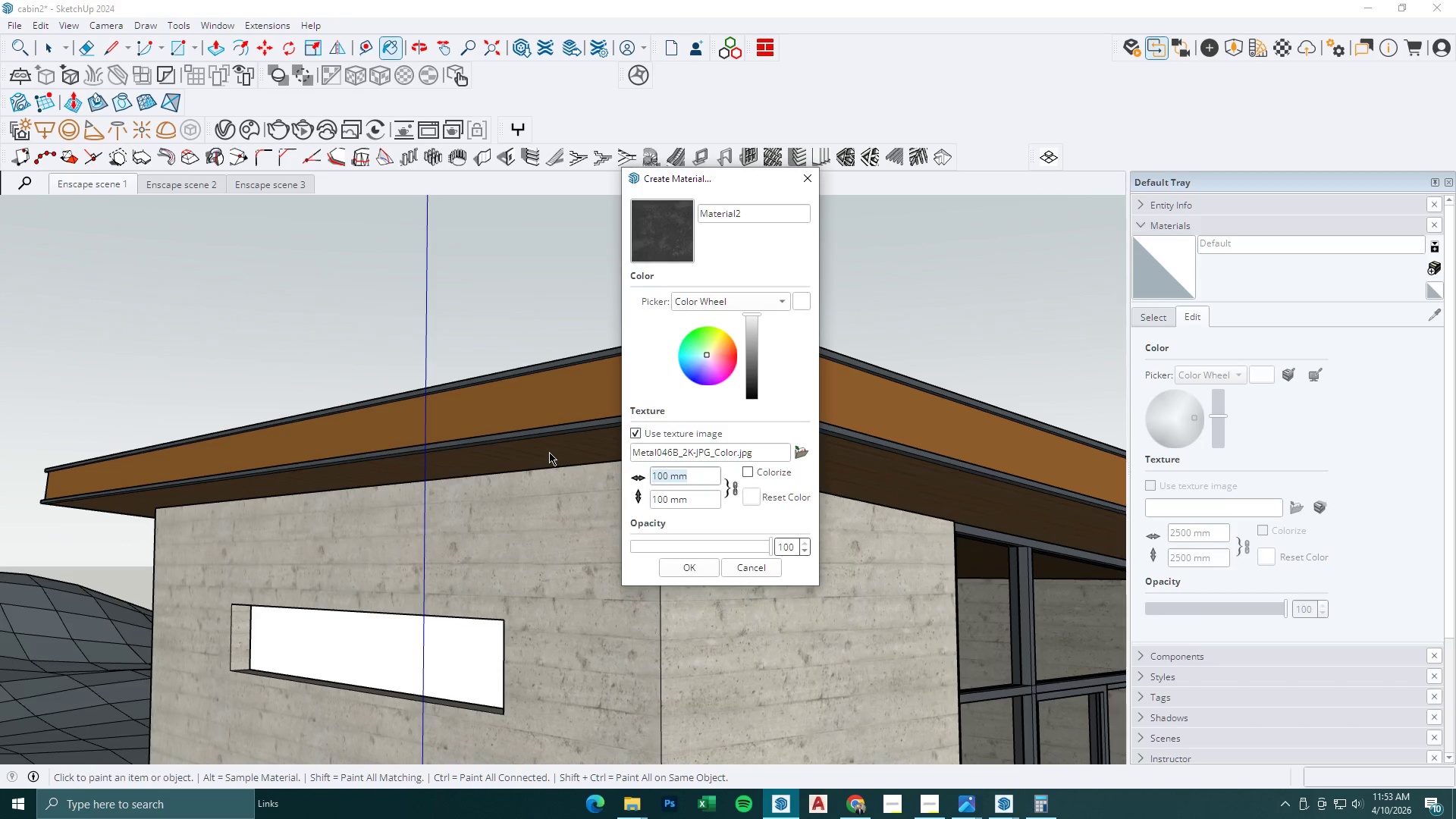 
key(Numpad5)
 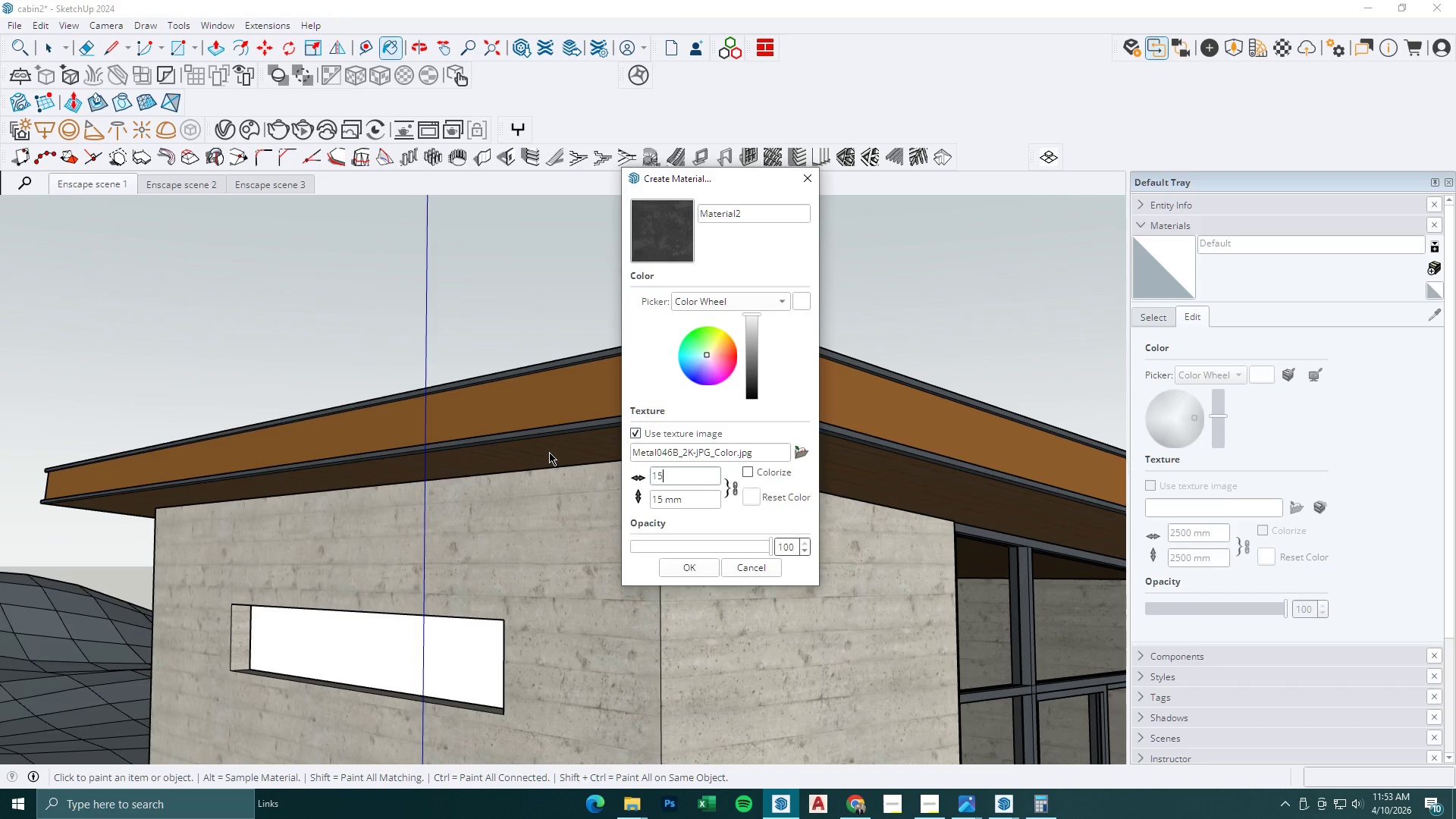 
key(Numpad0)
 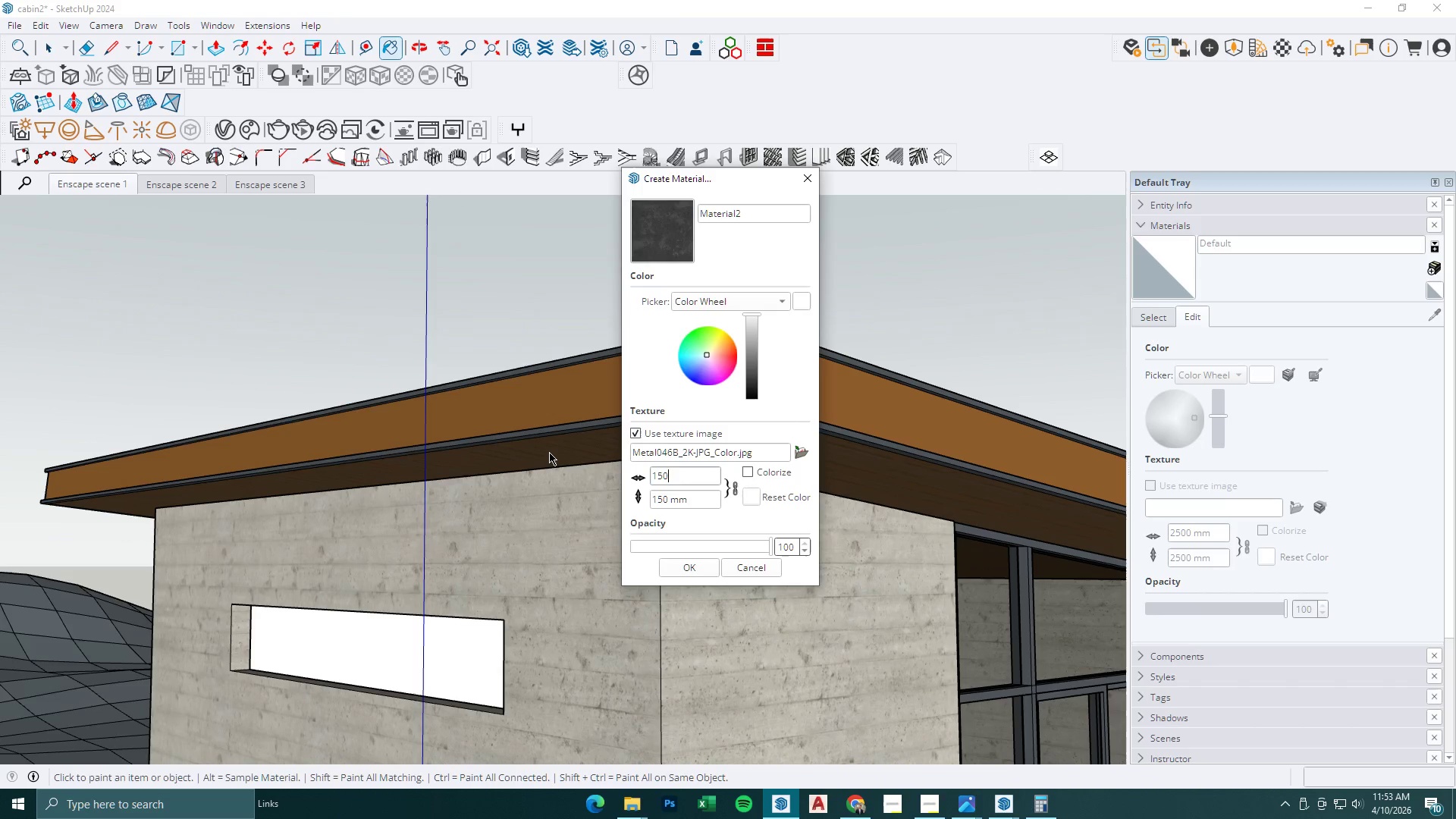 
key(Numpad0)
 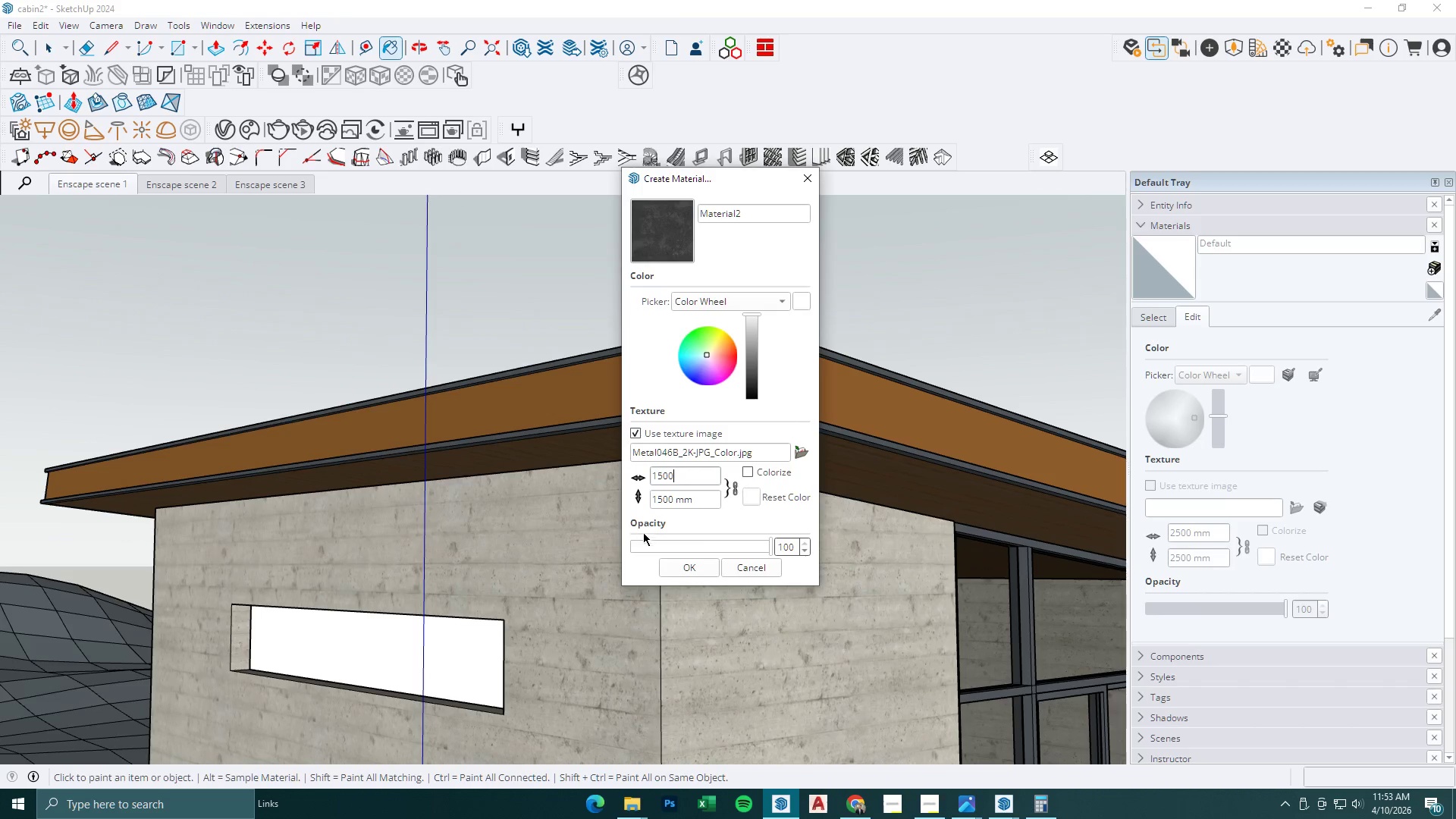 
left_click([692, 565])
 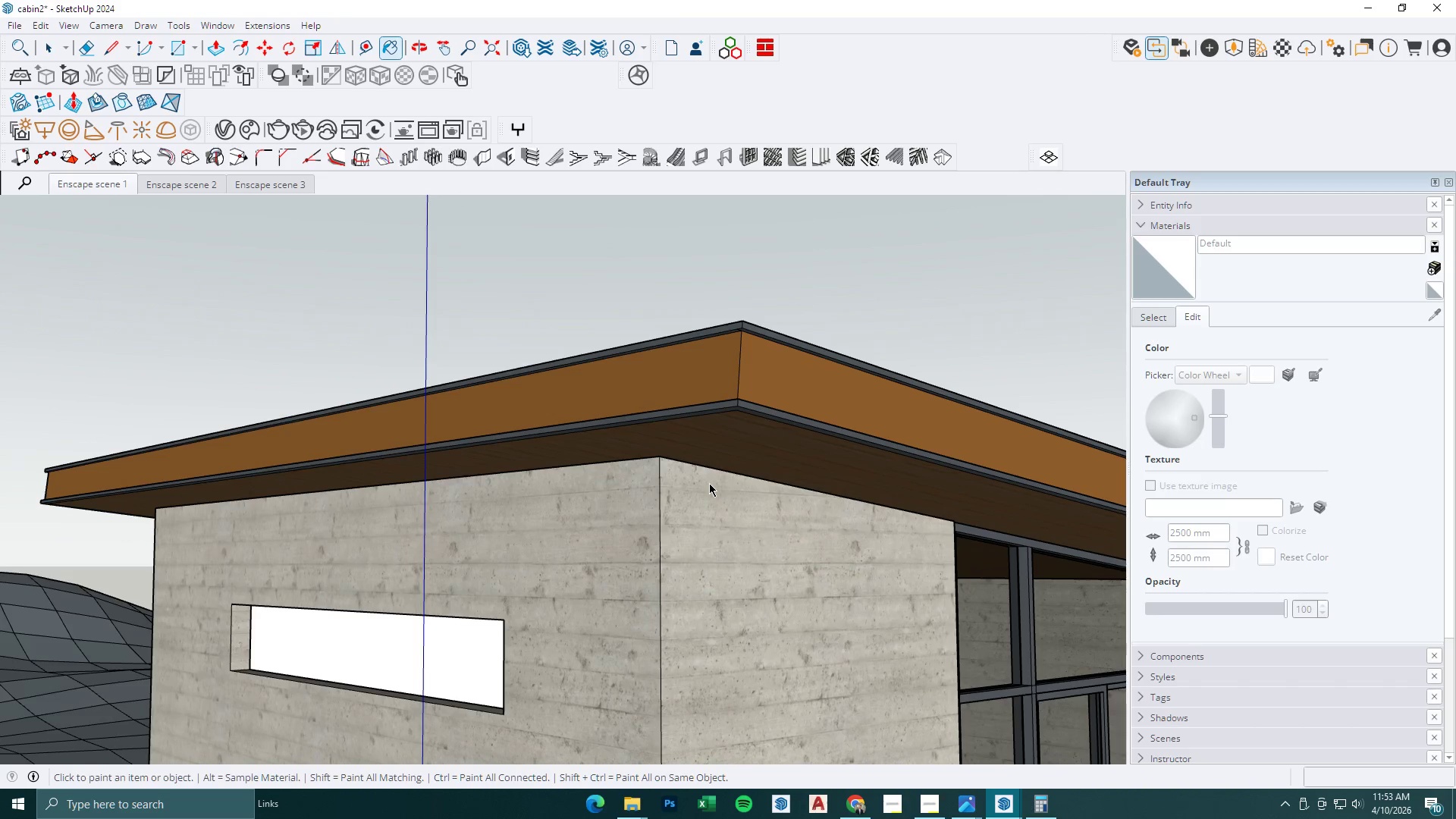 
key(Escape)
 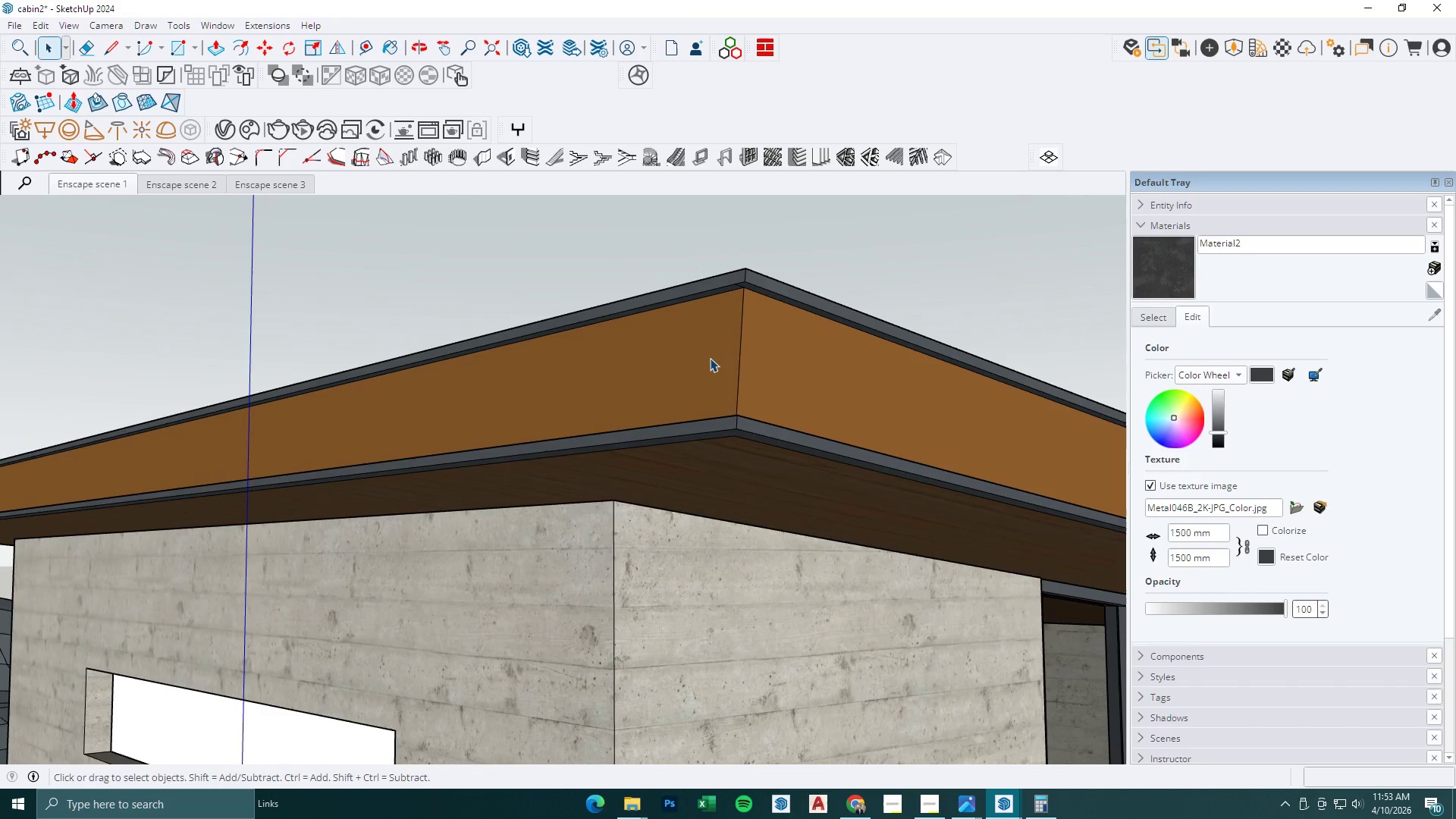 
left_click([710, 358])
 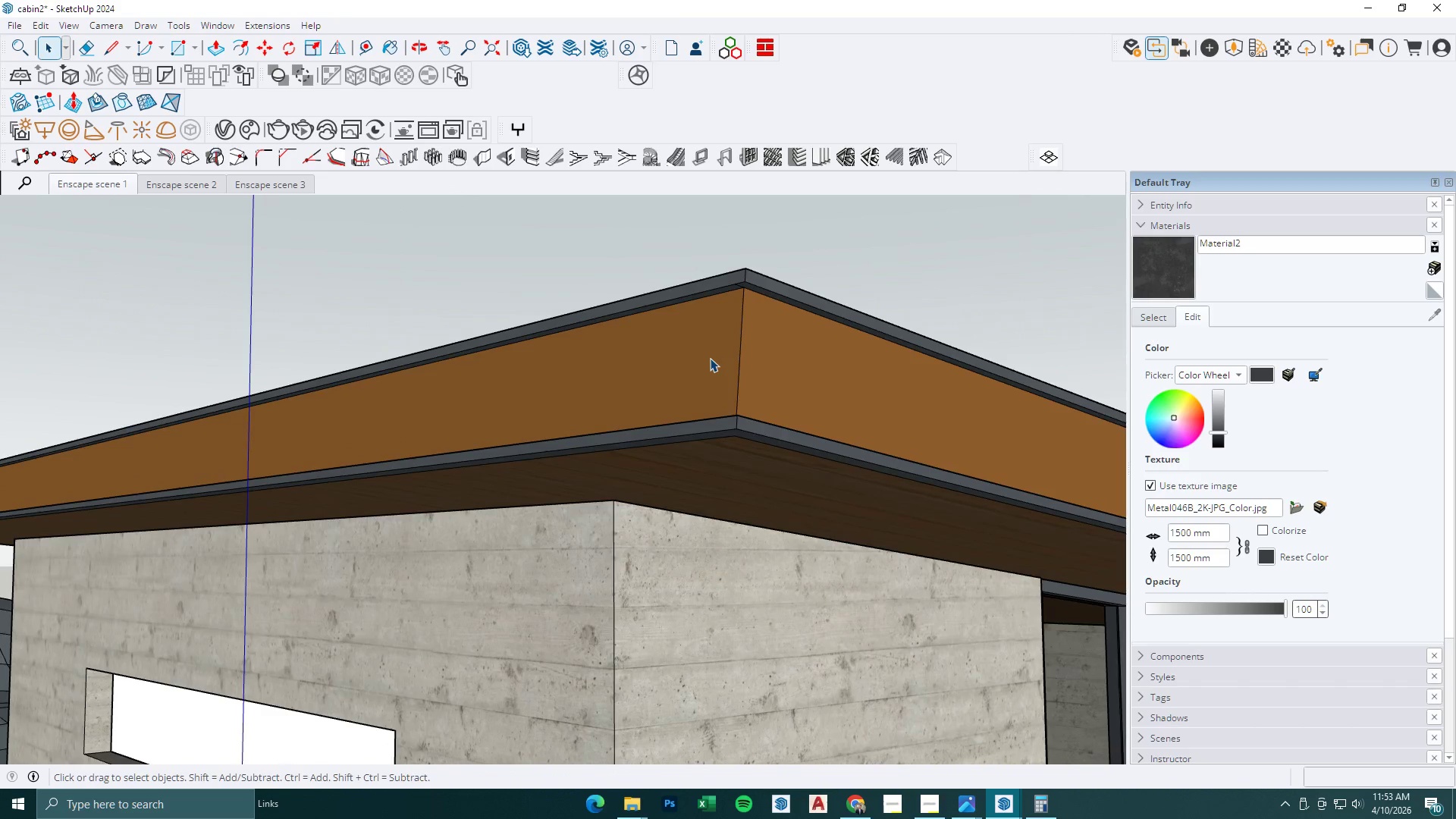 
double_click([710, 358])
 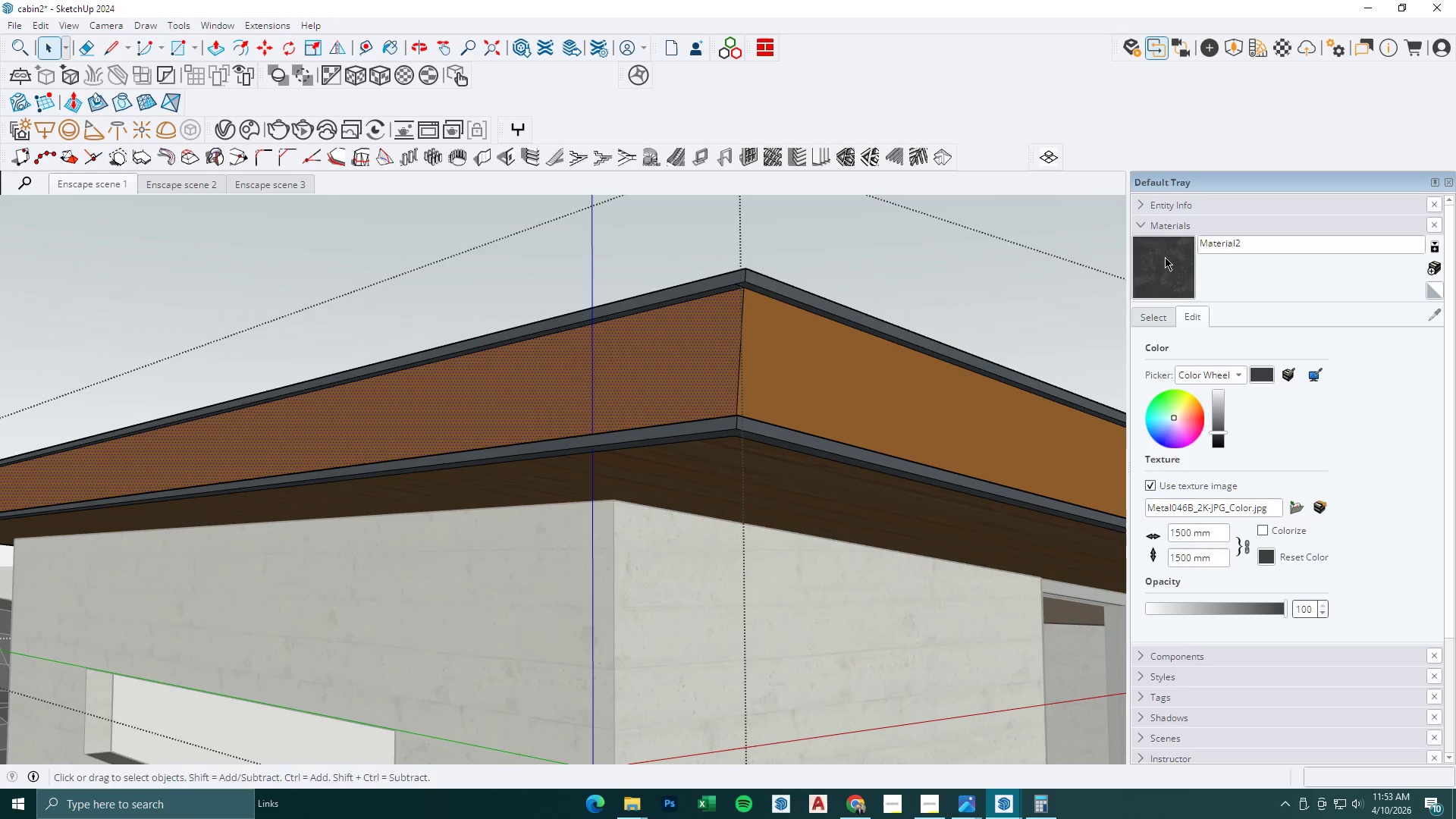 
scroll: coordinate [752, 378], scroll_direction: up, amount: 9.0
 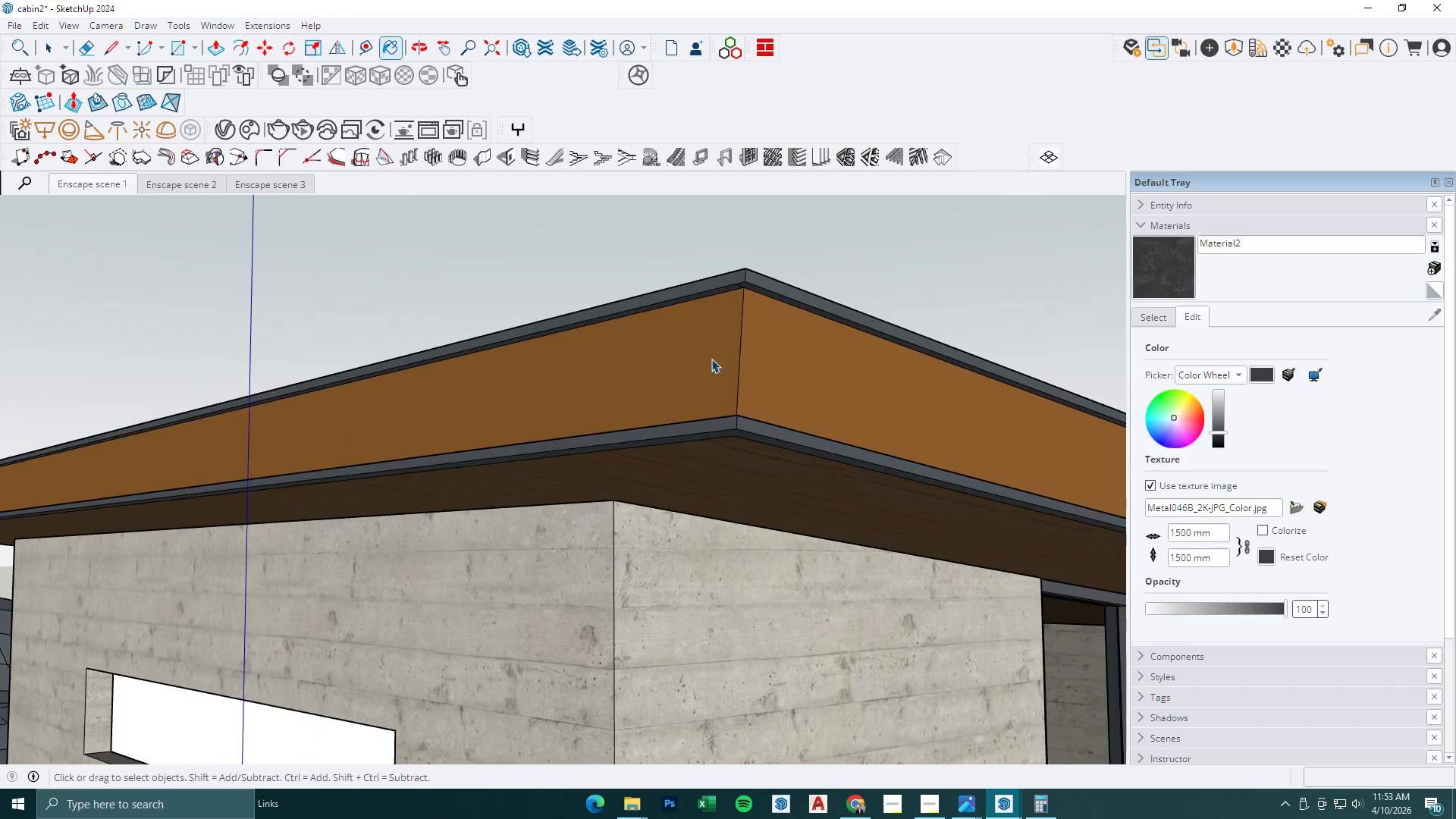 
double_click([672, 363])
 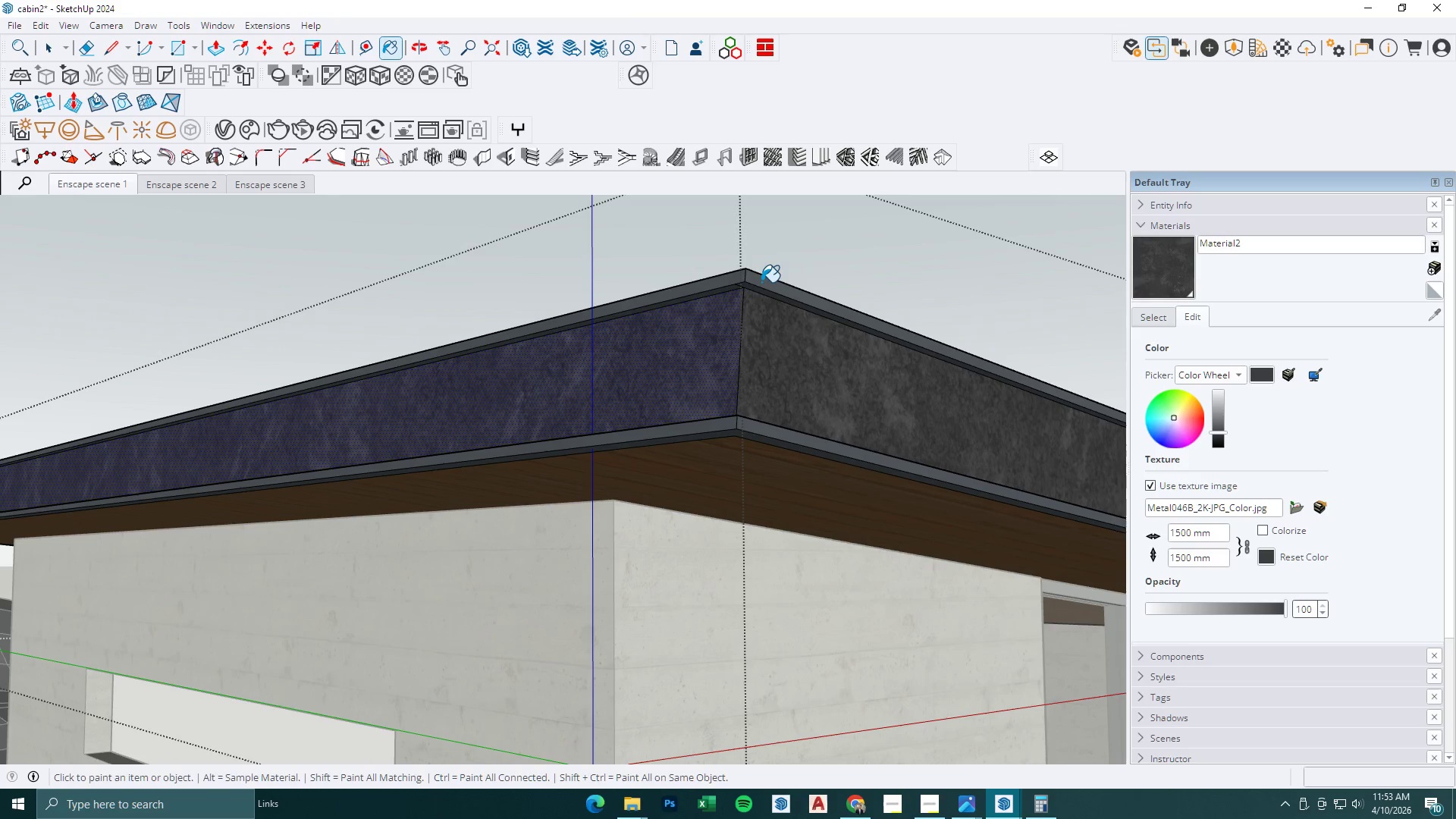 
key(Space)
 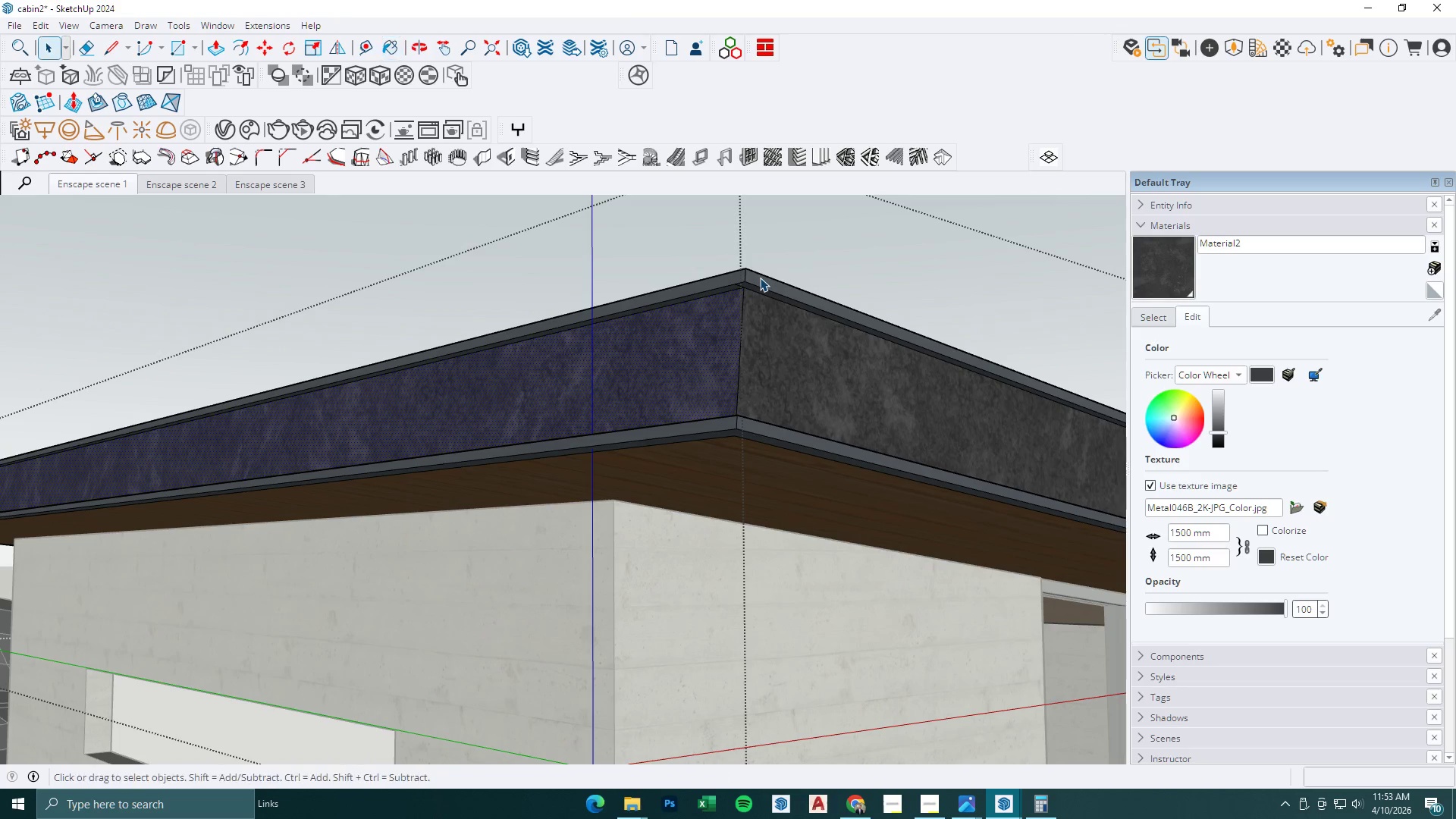 
key(Escape)
 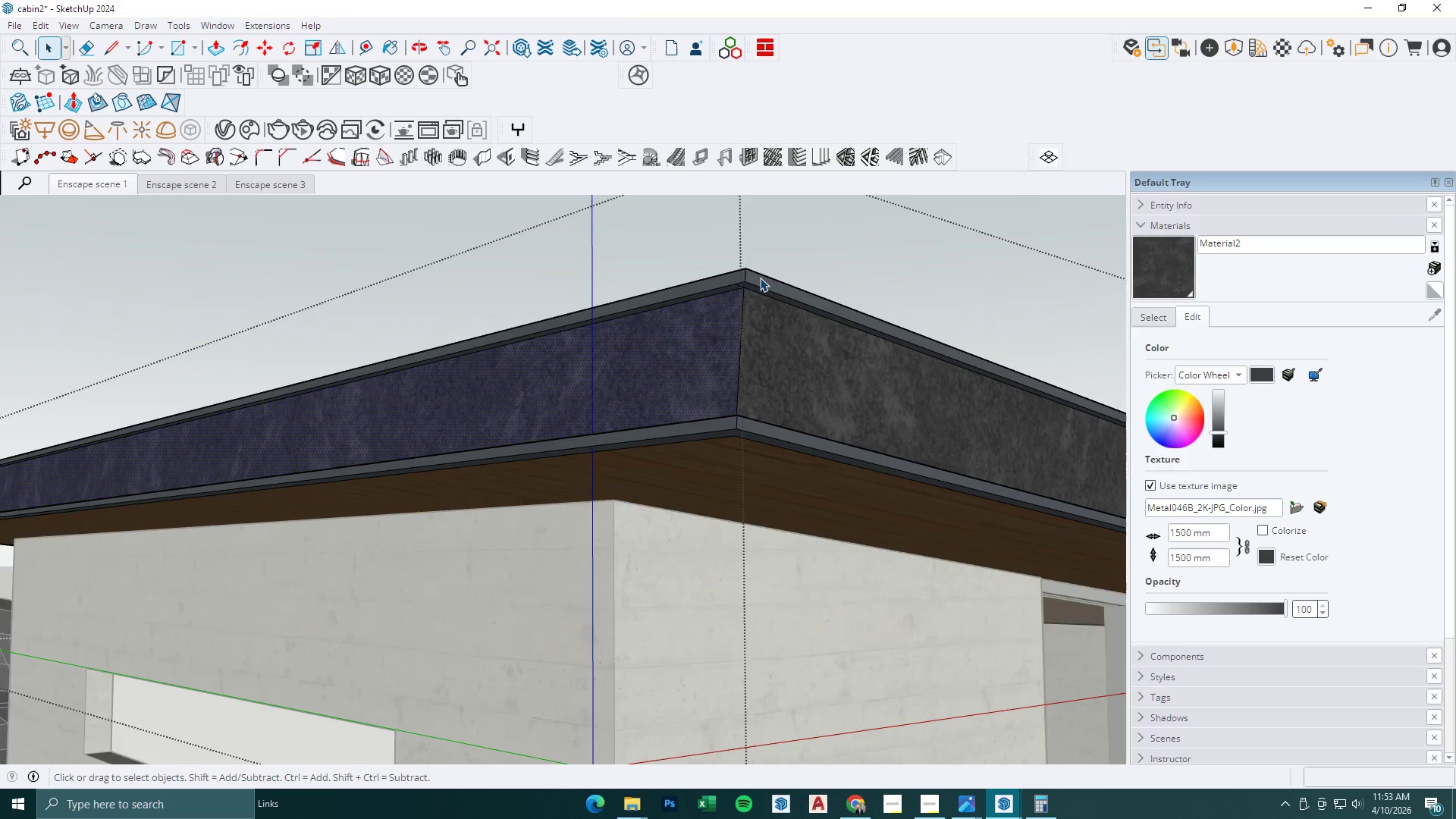 
key(Escape)
 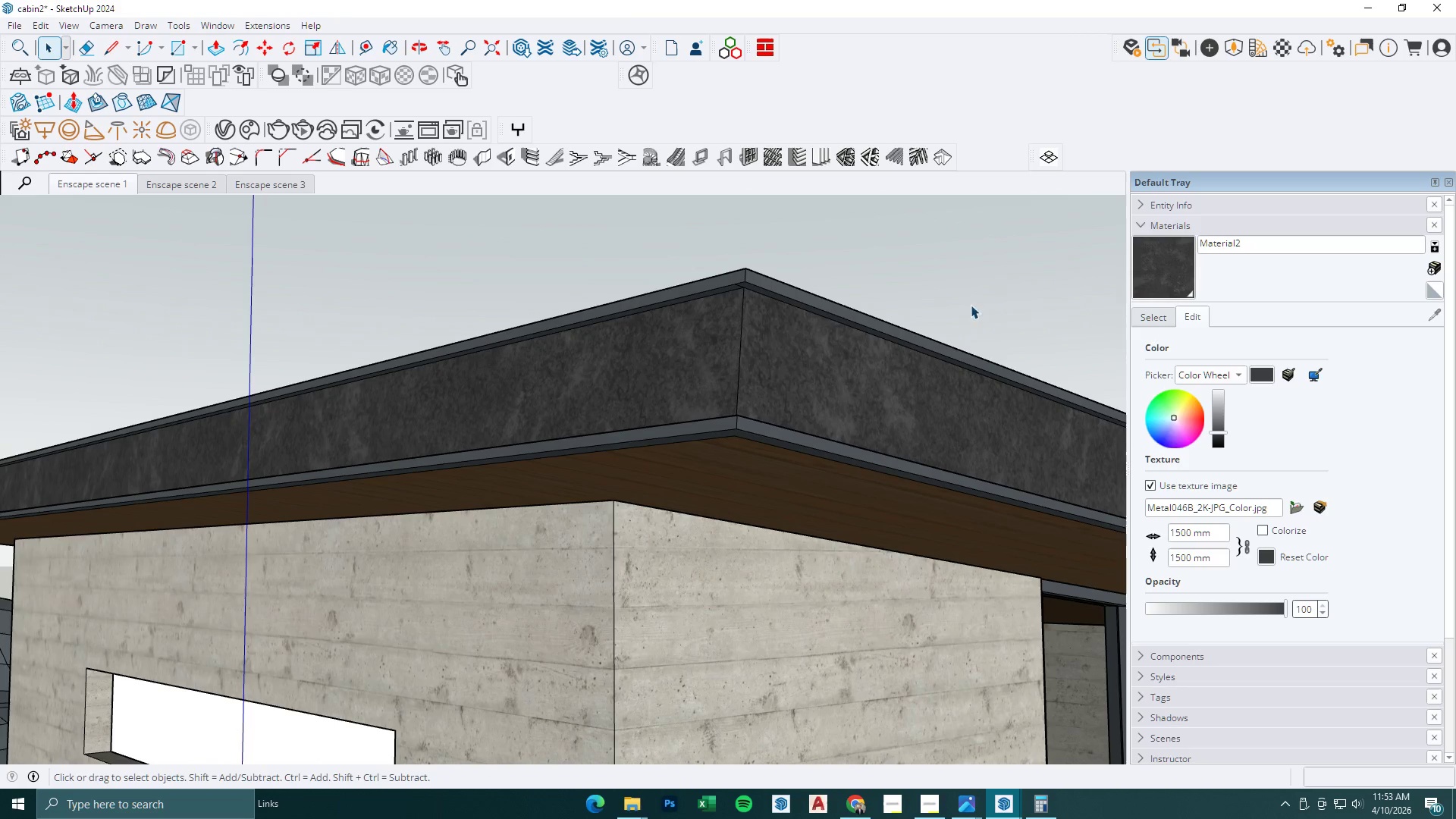 
scroll: coordinate [921, 339], scroll_direction: down, amount: 2.0
 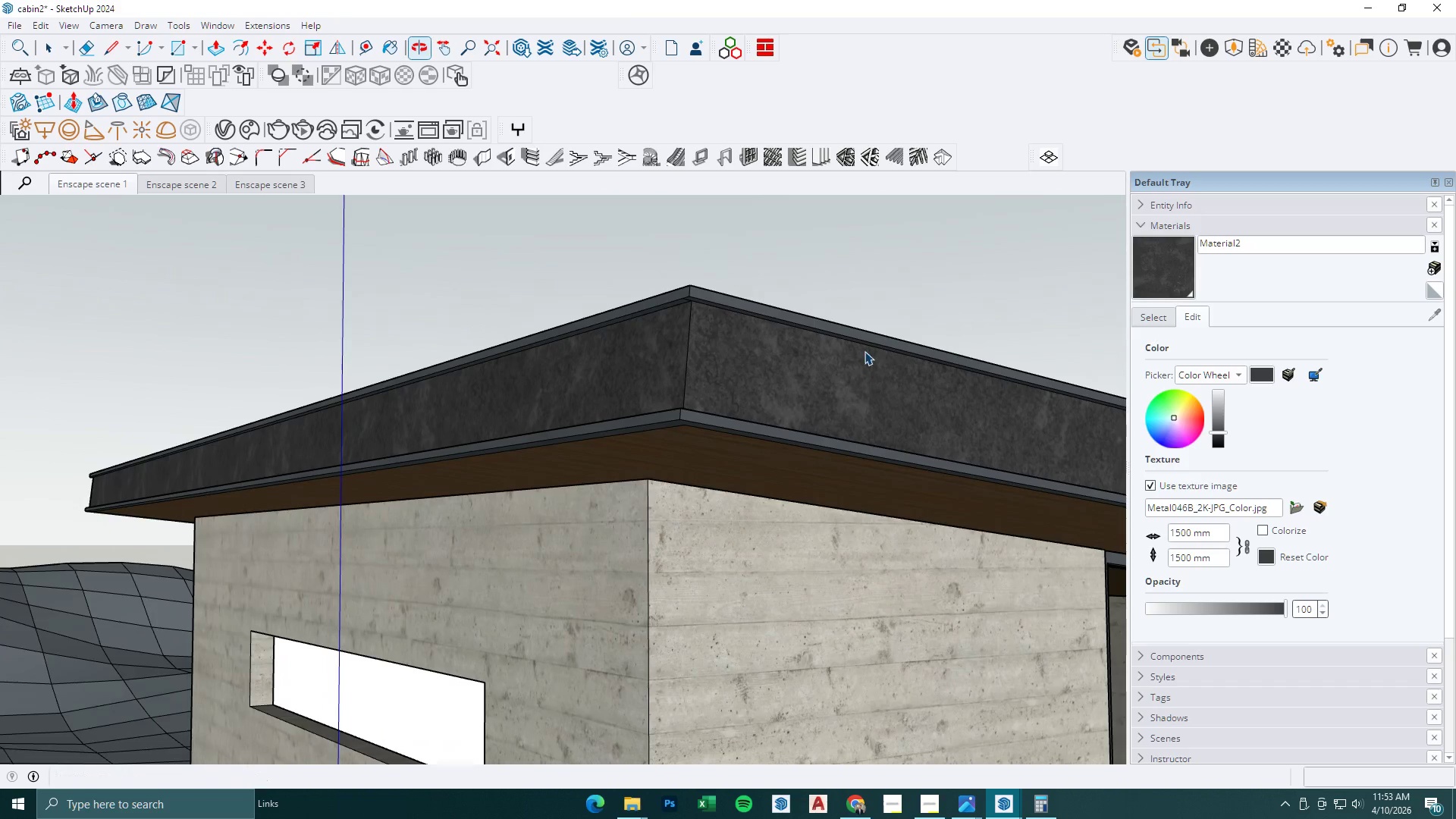 
left_click([1003, 805])
 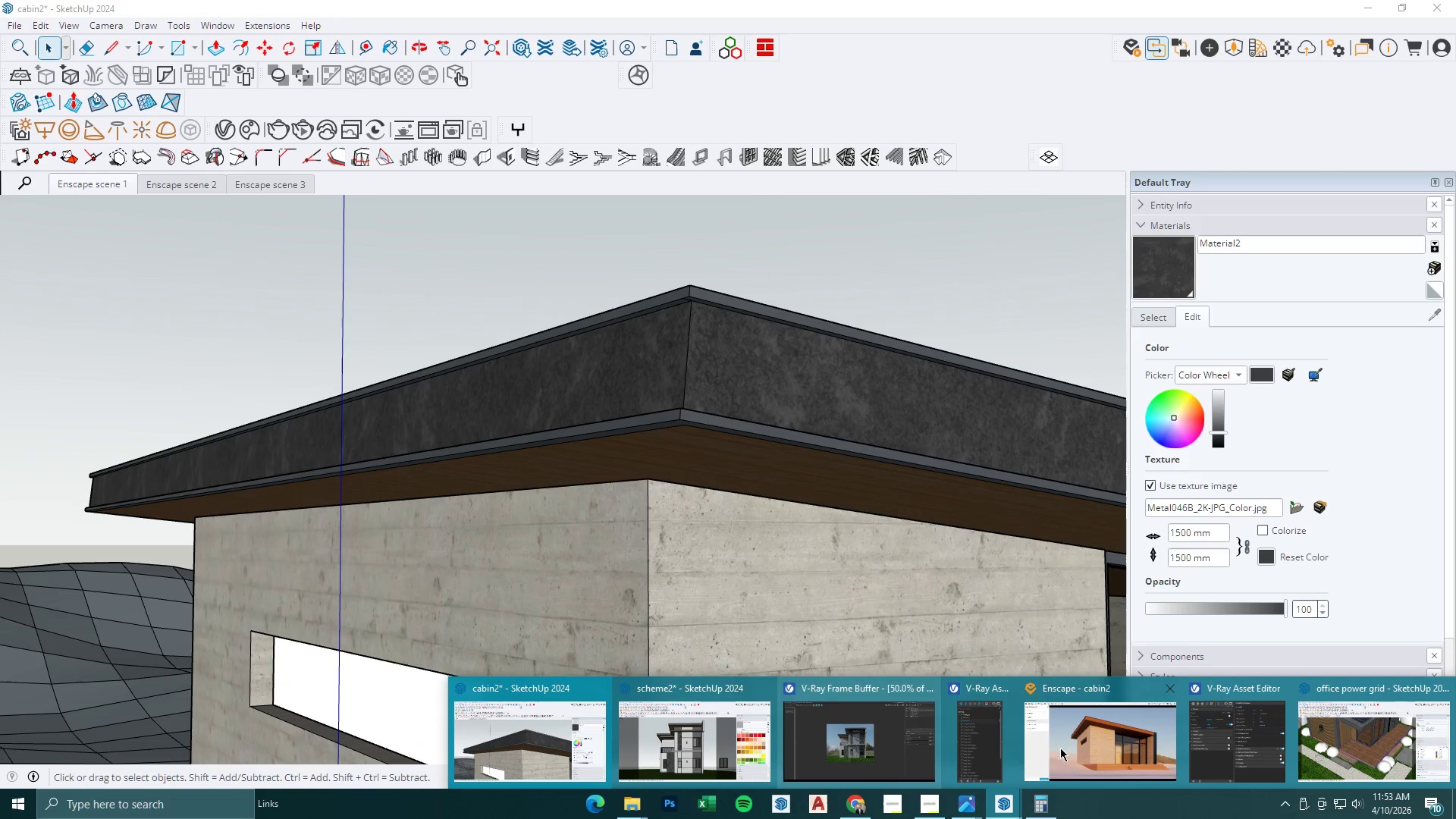 
left_click([1112, 746])
 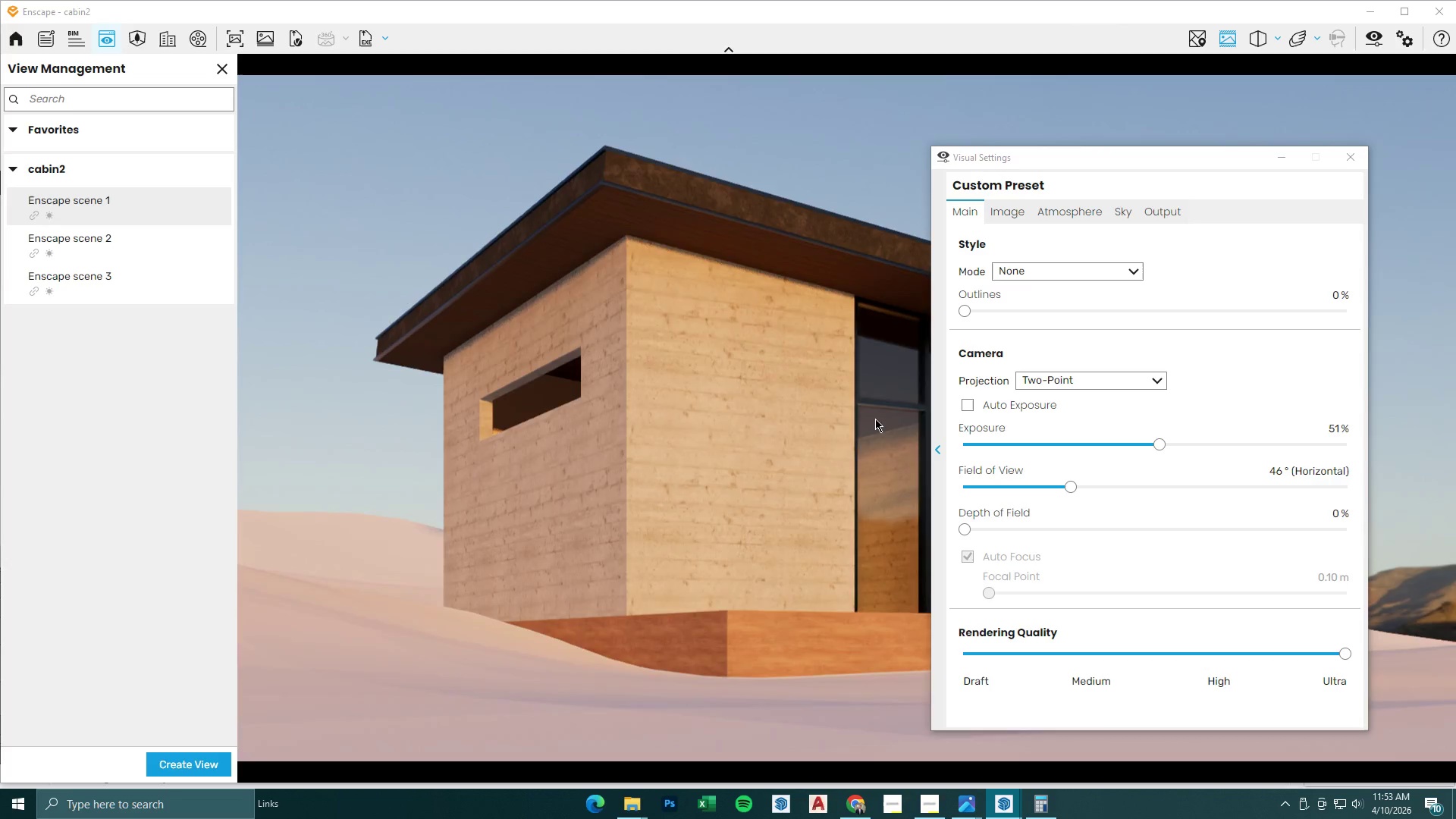 
left_click([1272, 154])
 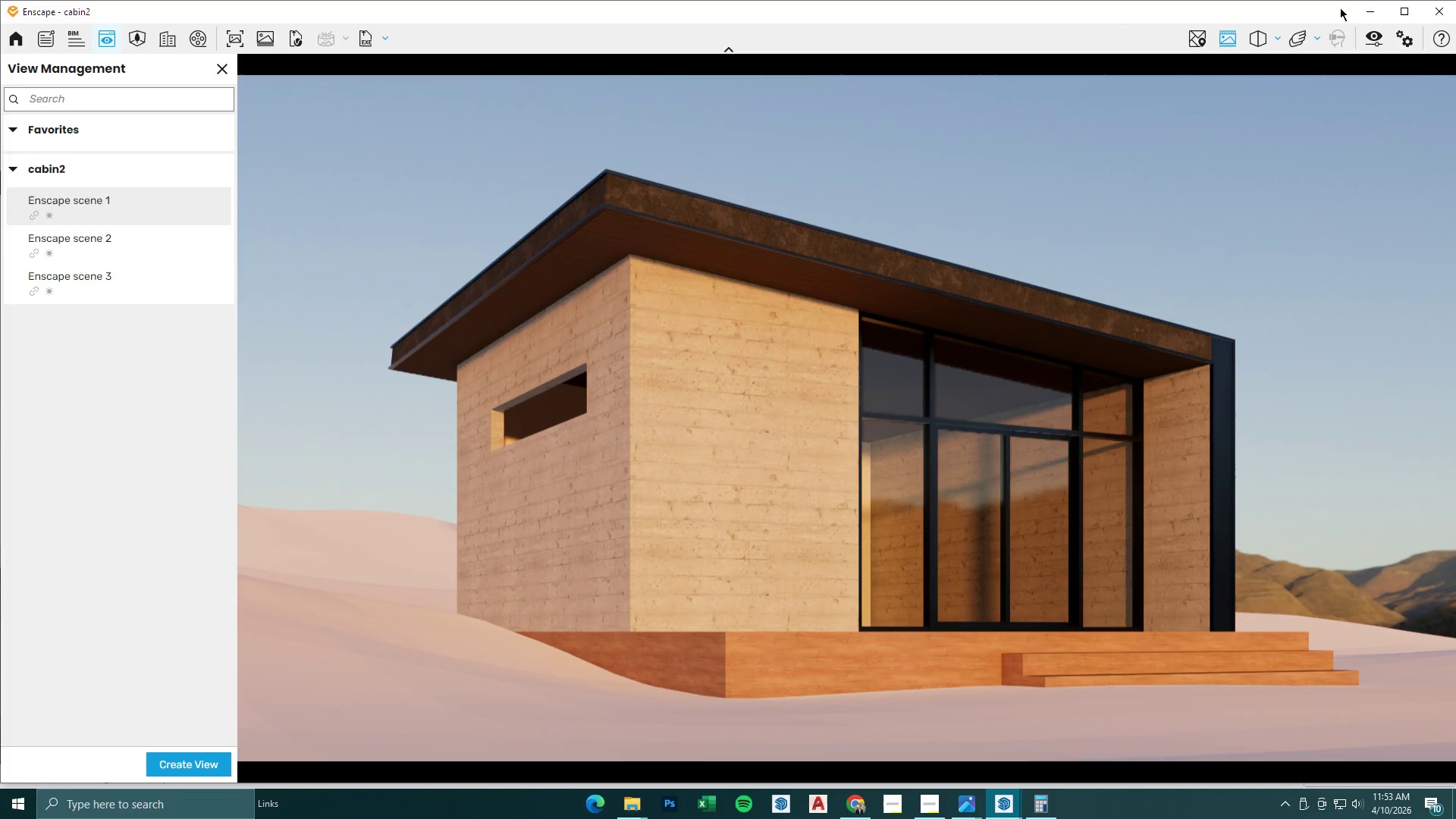 
left_click([1369, 8])
 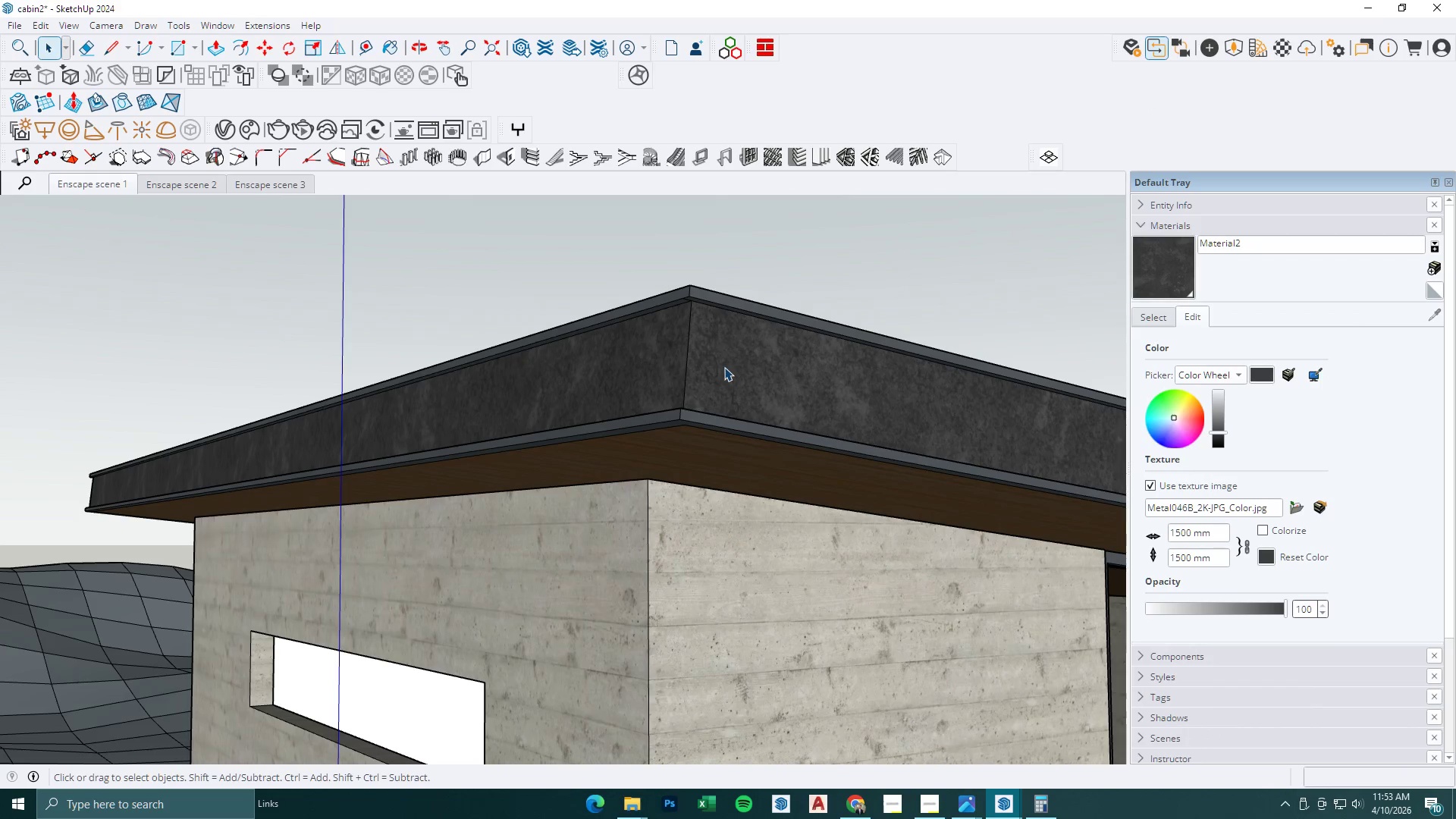 
scroll: coordinate [724, 367], scroll_direction: up, amount: 8.0
 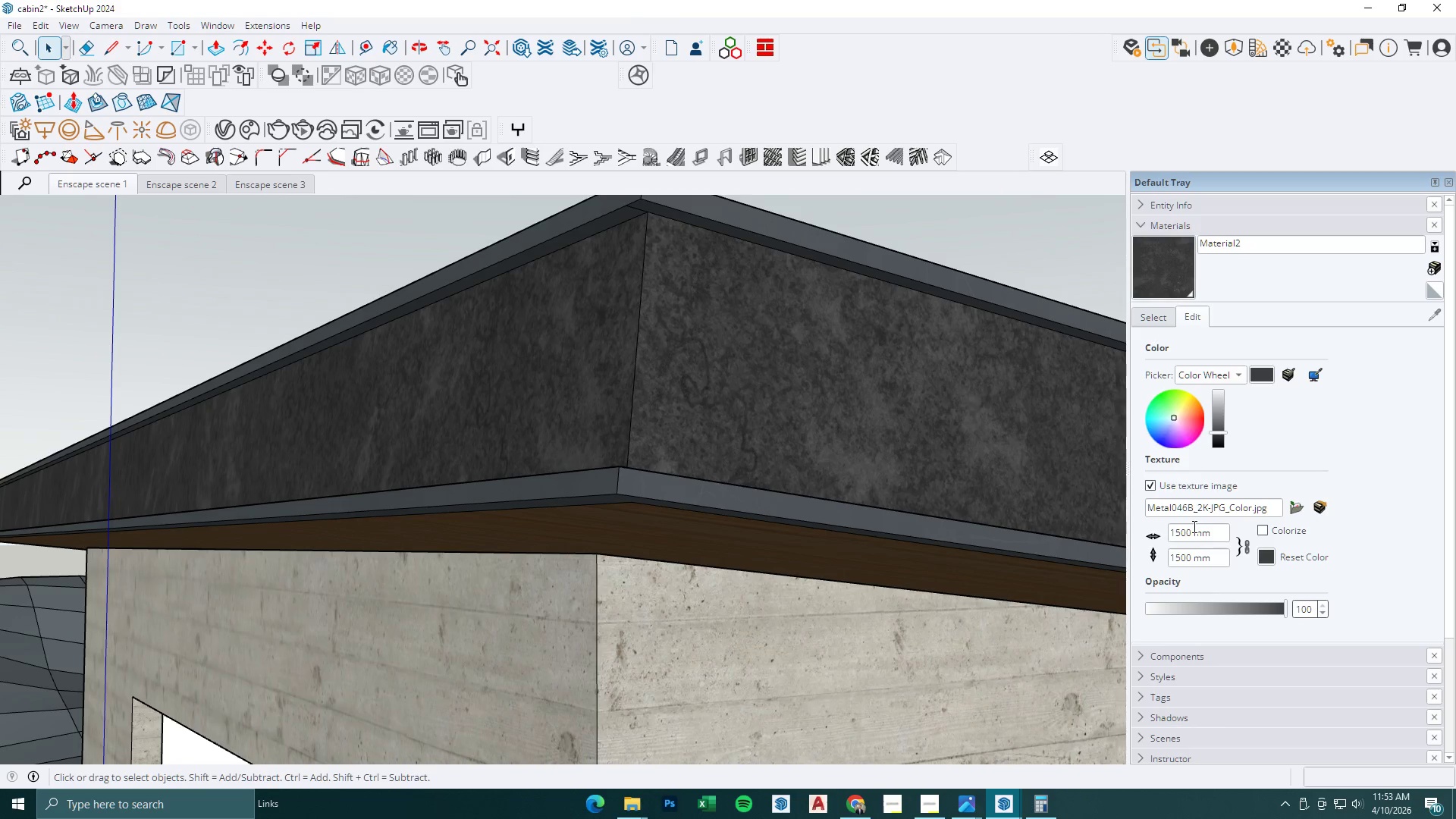 
left_click_drag(start_coordinate=[1192, 531], to_coordinate=[1133, 531])
 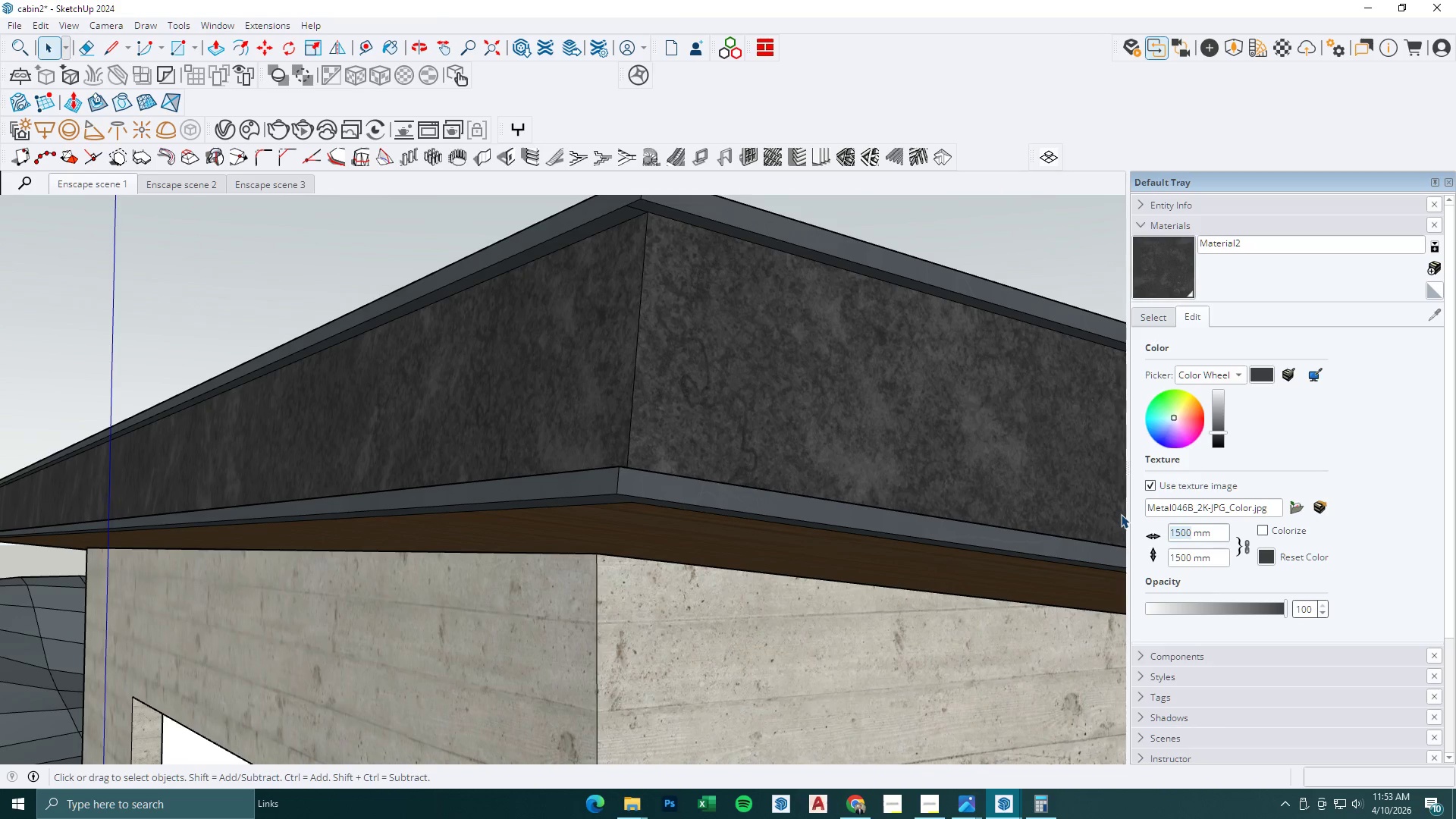 
key(Numpad1)
 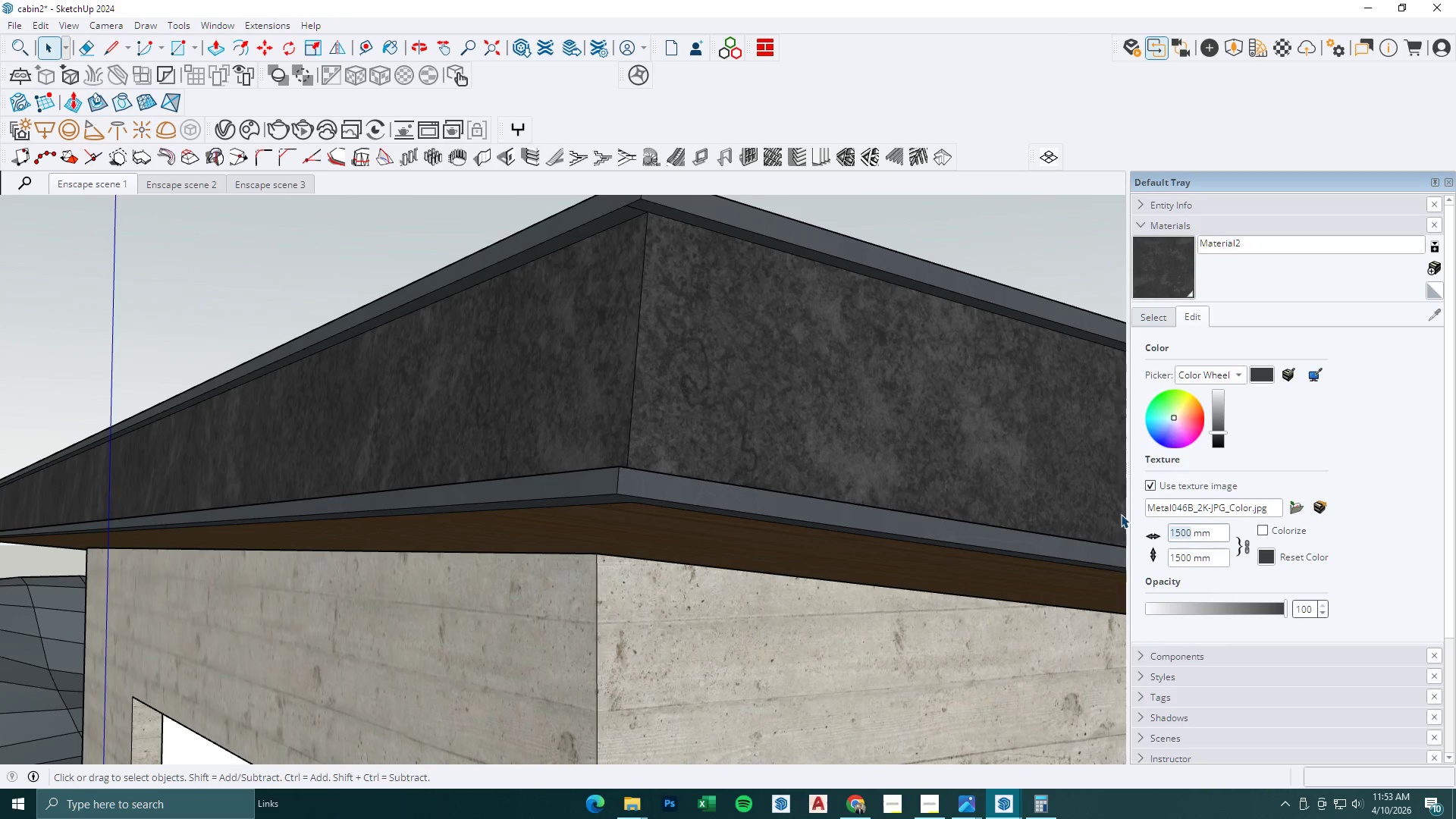 
key(Numpad0)
 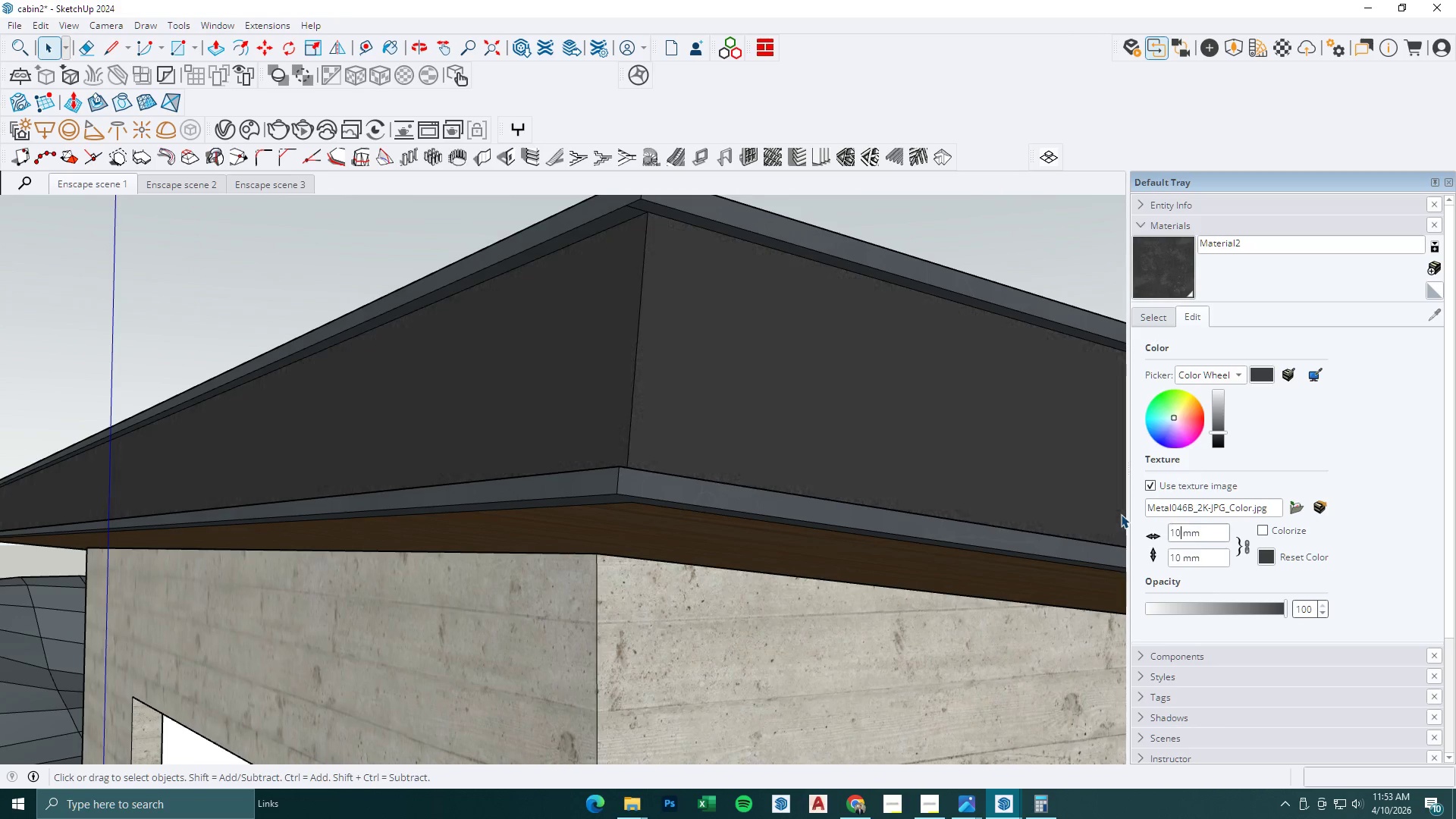 
key(Numpad0)
 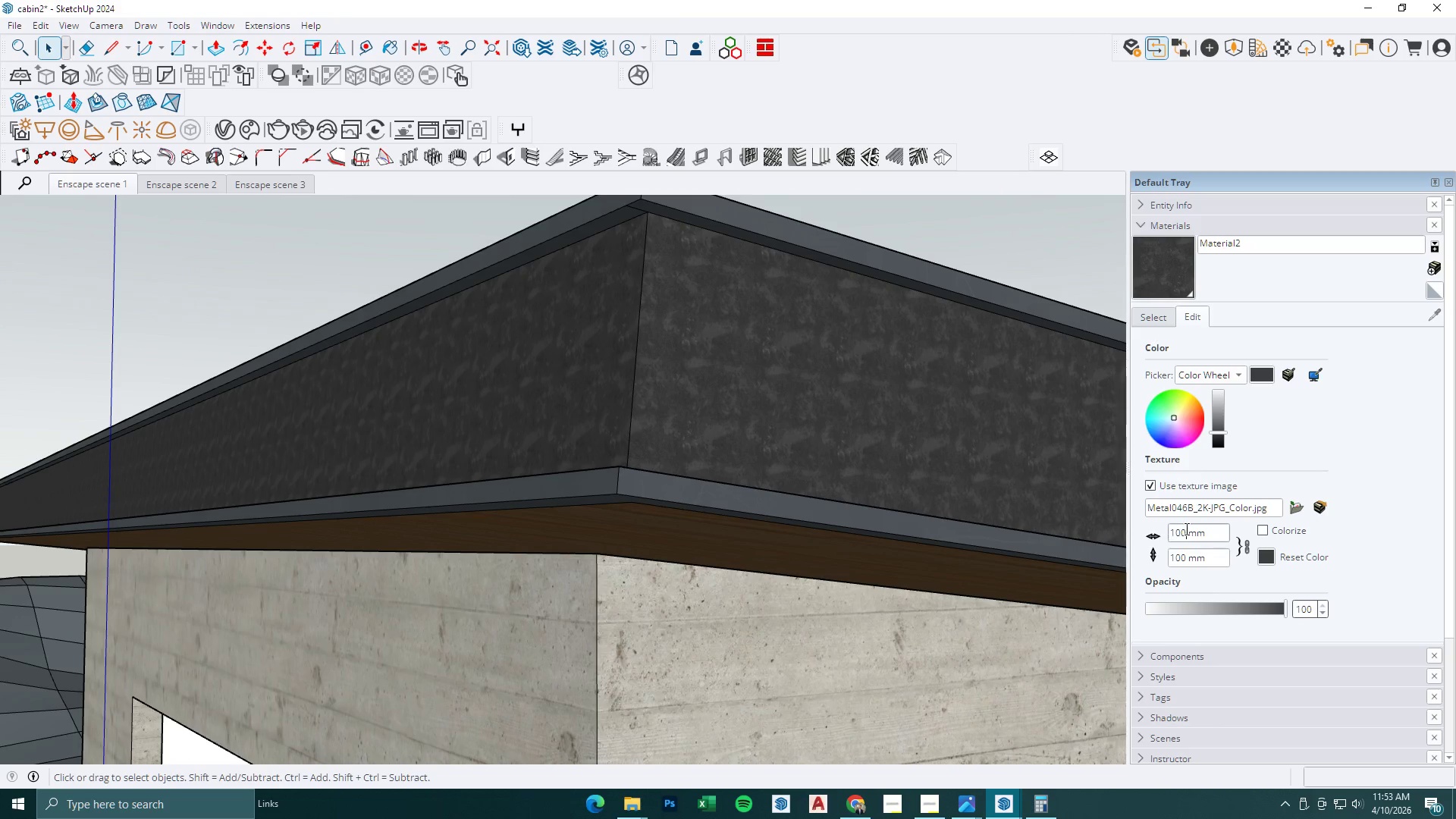 
left_click_drag(start_coordinate=[1188, 529], to_coordinate=[1134, 525])
 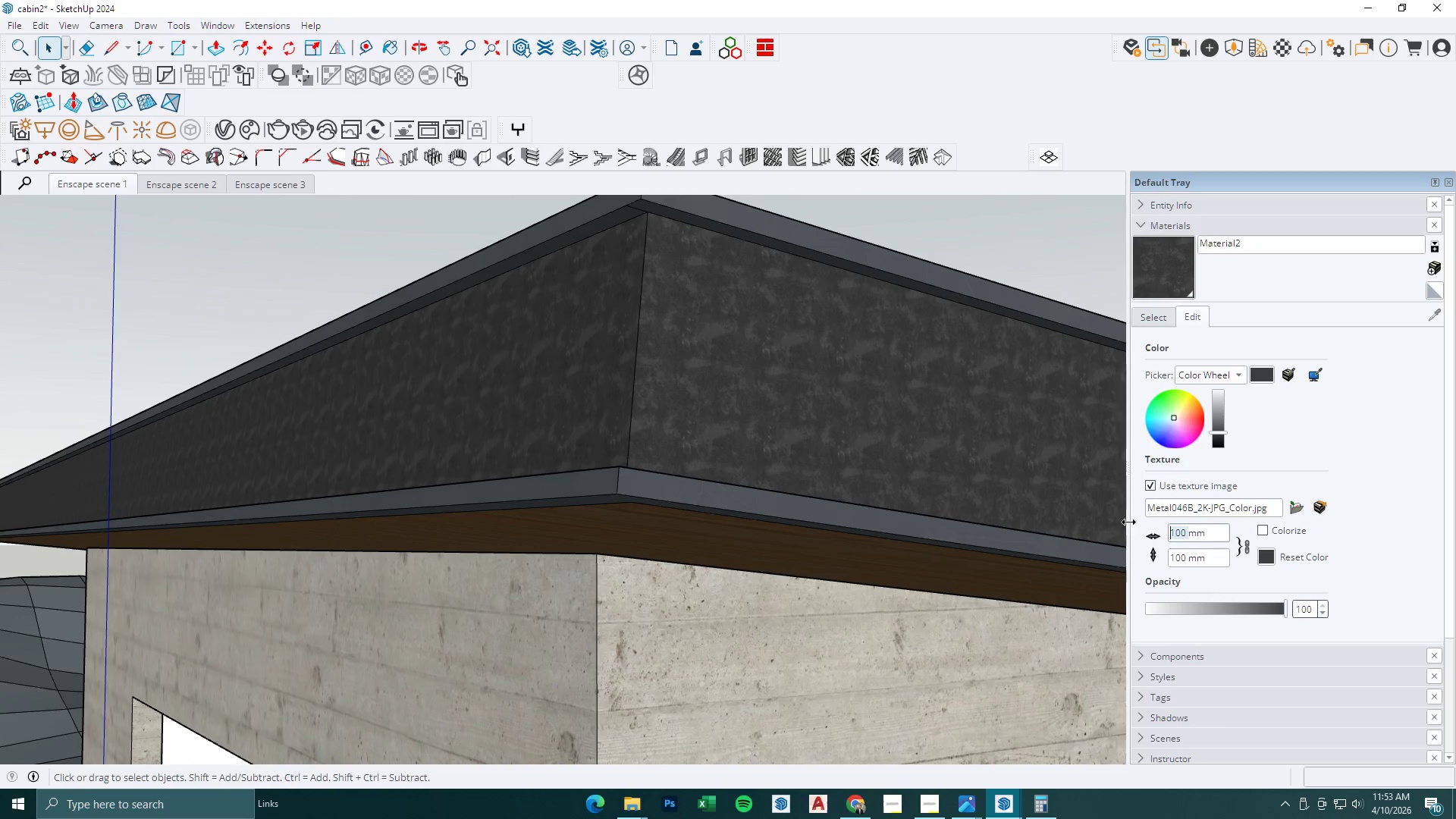 
key(Numpad1)
 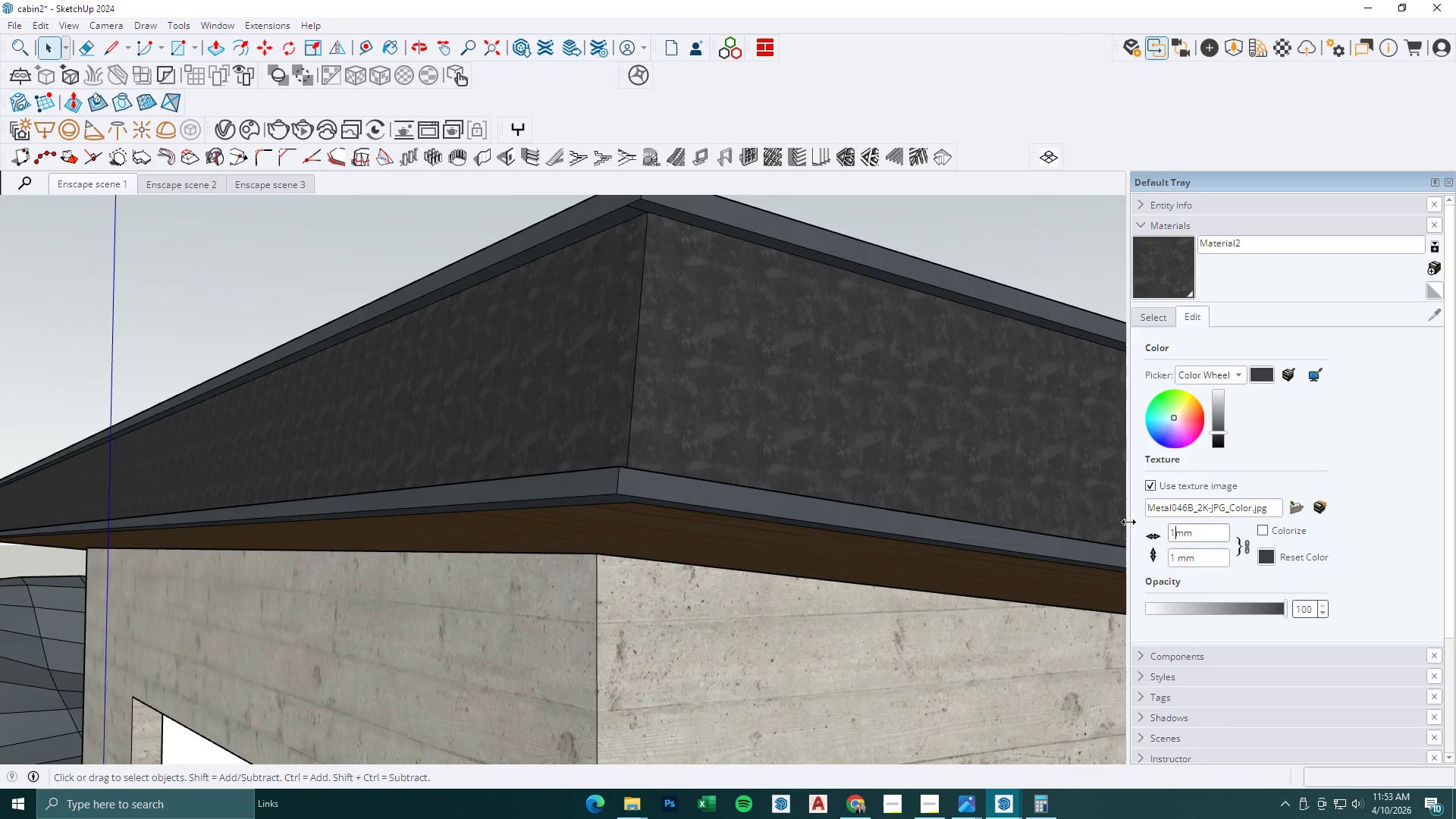 
key(Numpad0)
 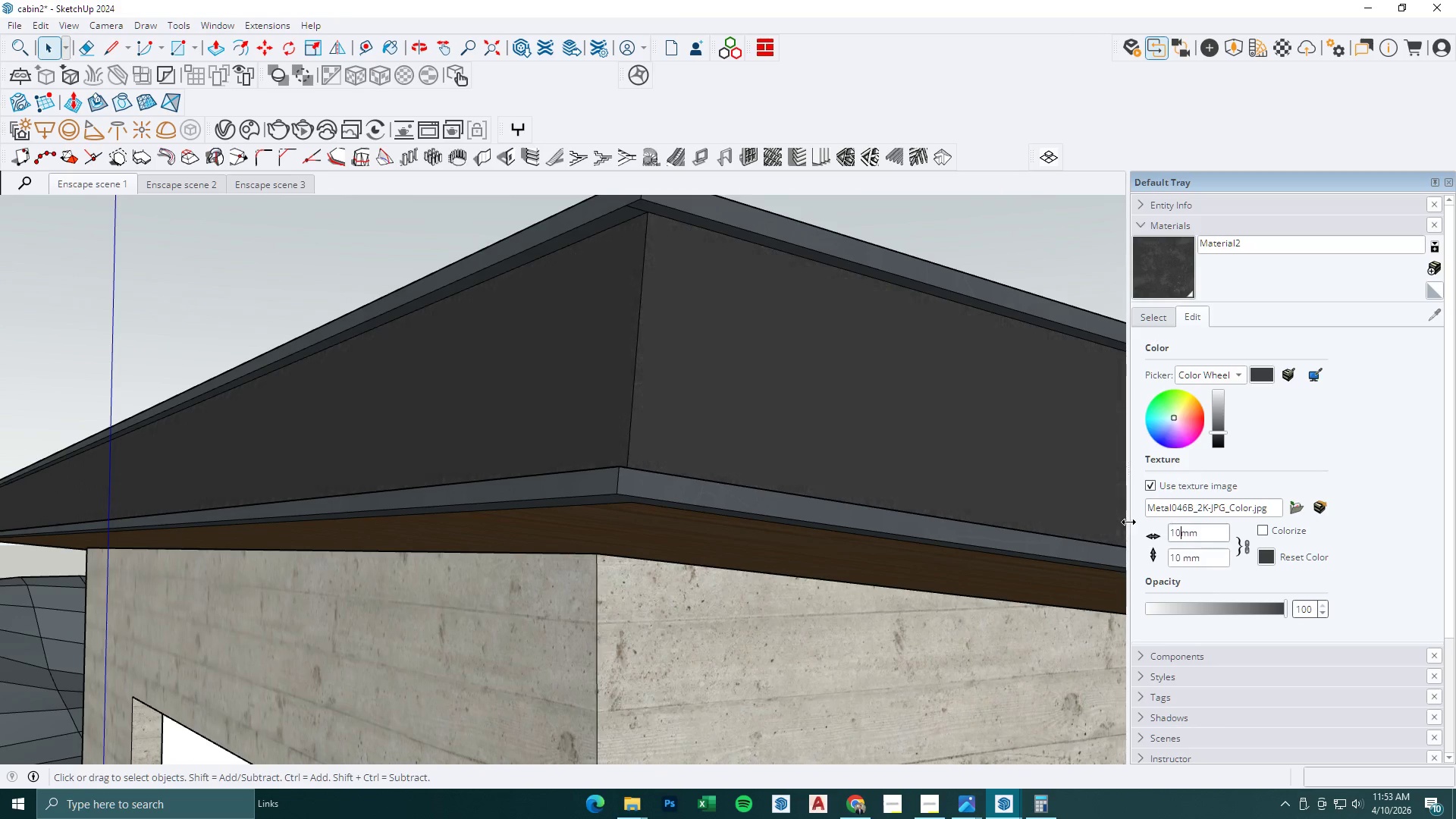 
key(Numpad0)
 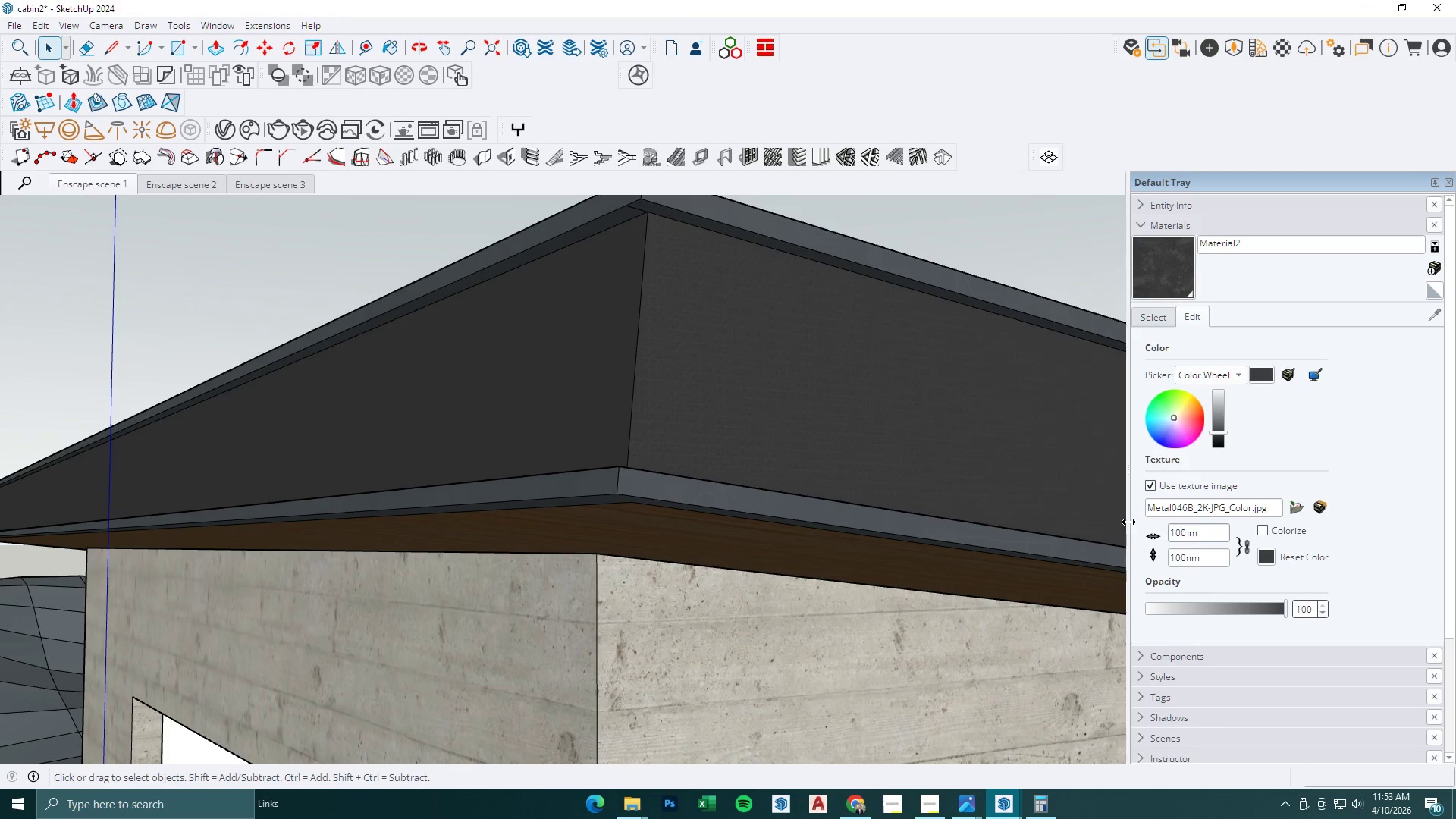 
key(Numpad0)
 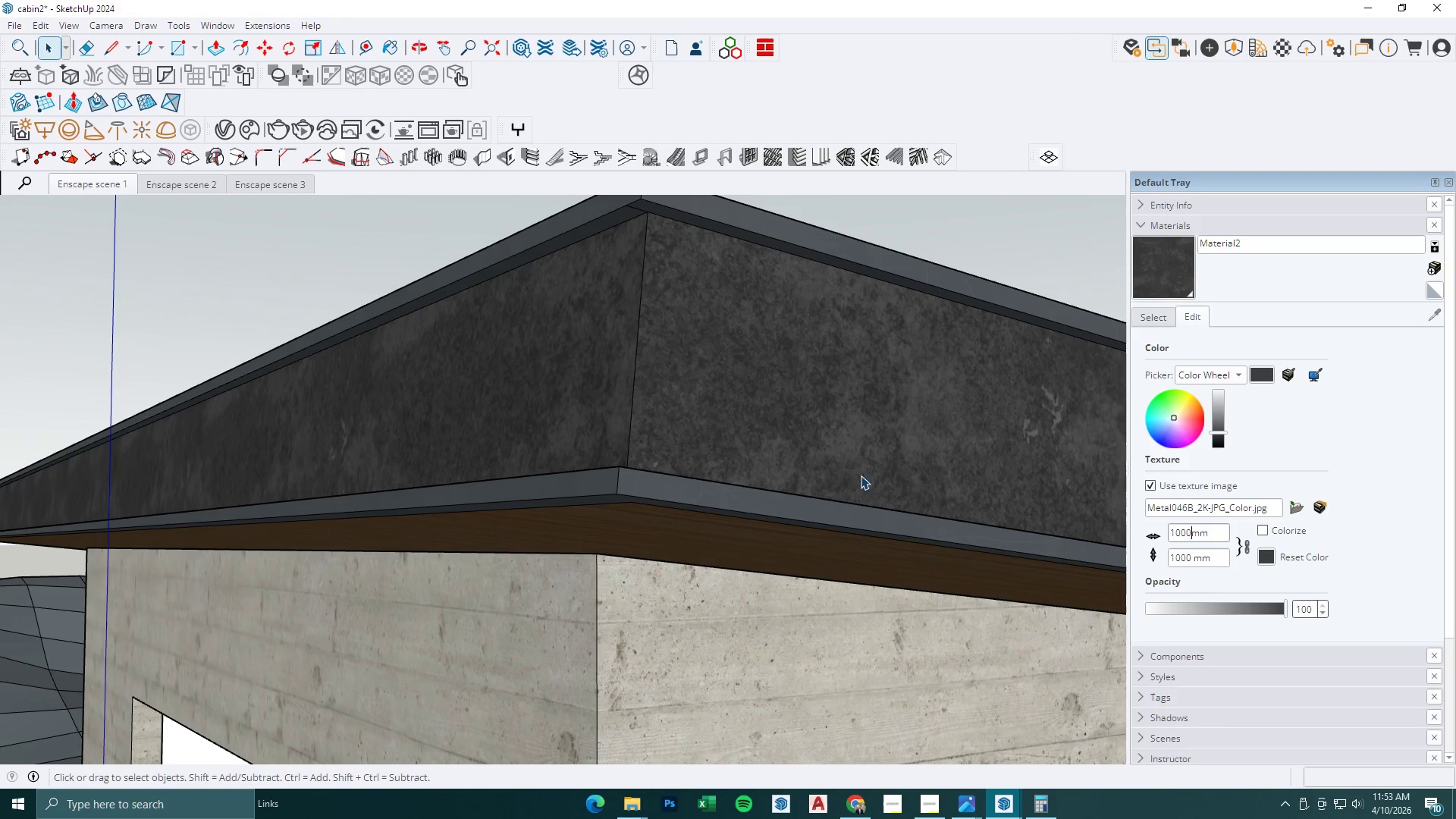 
scroll: coordinate [658, 411], scroll_direction: down, amount: 6.0
 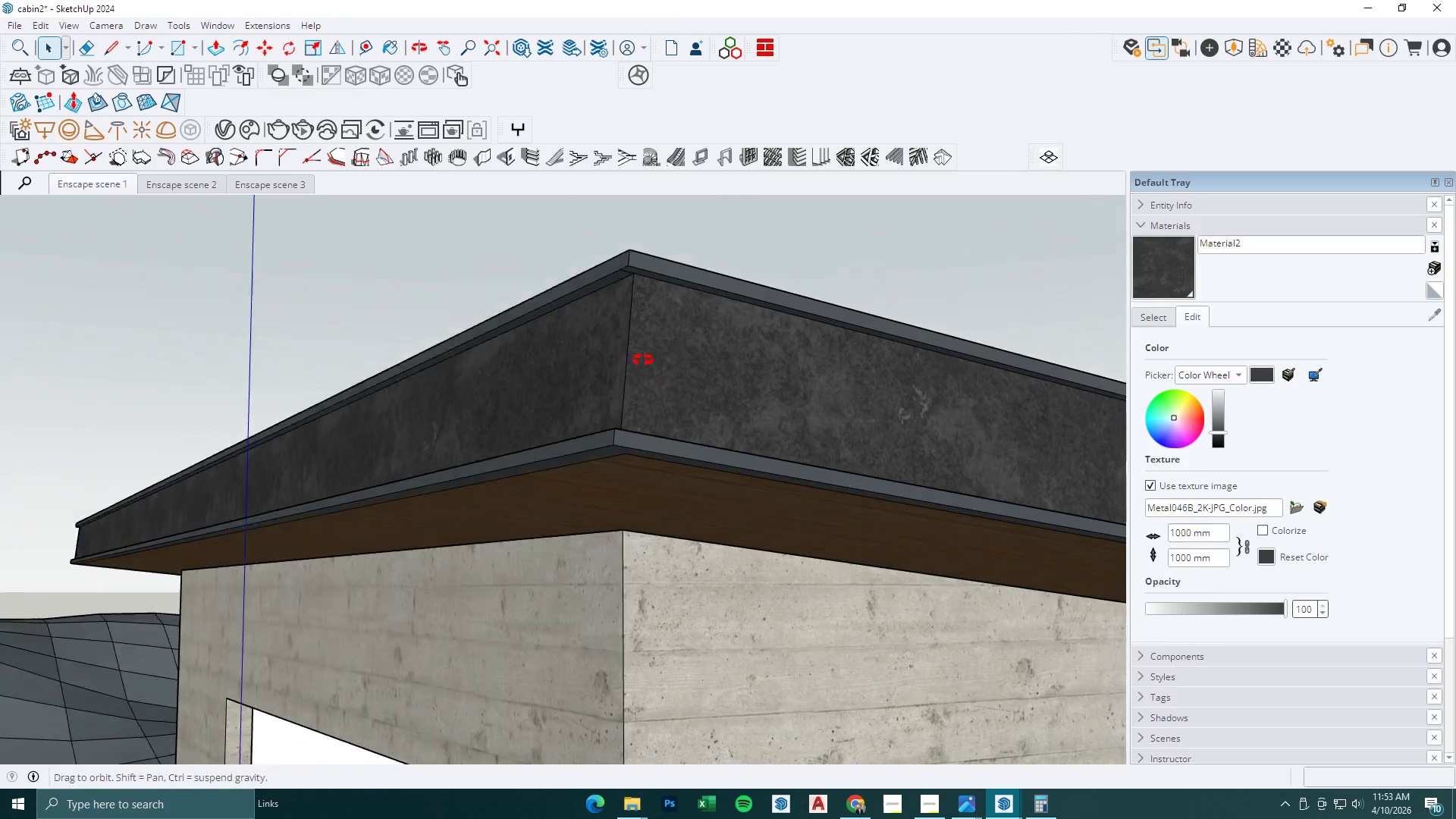 
key(Space)
 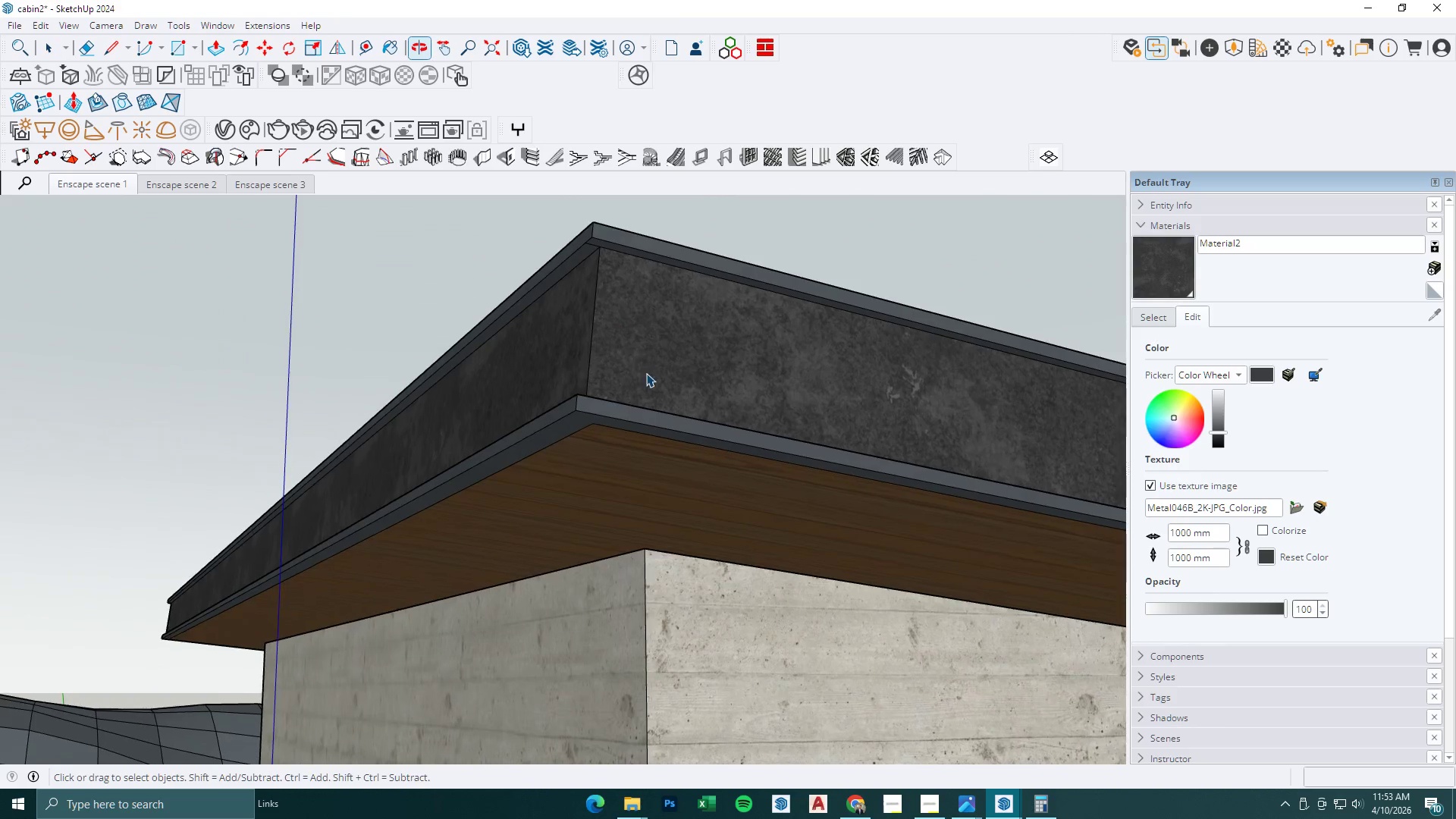 
key(Escape)
 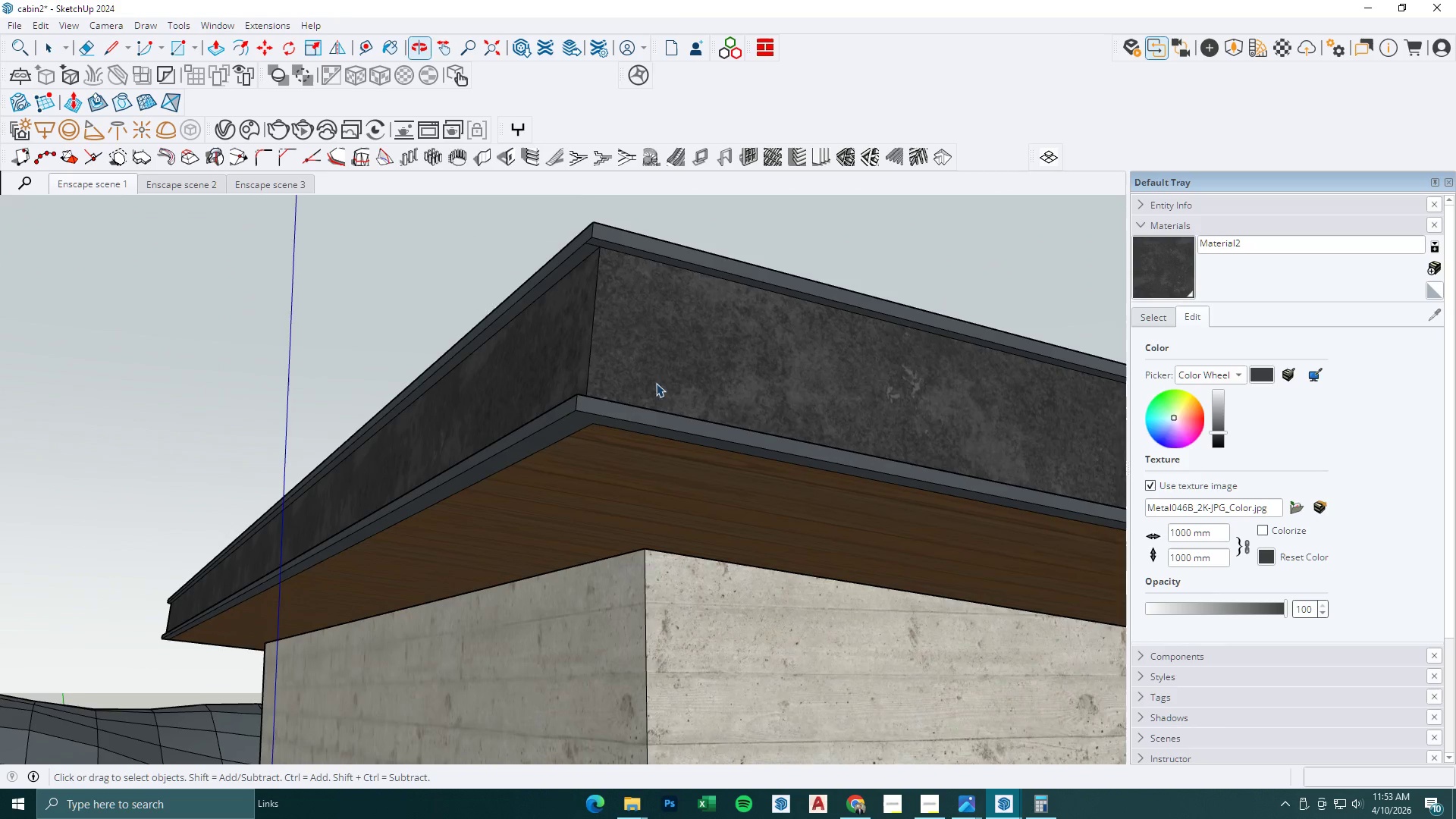 
double_click([667, 408])
 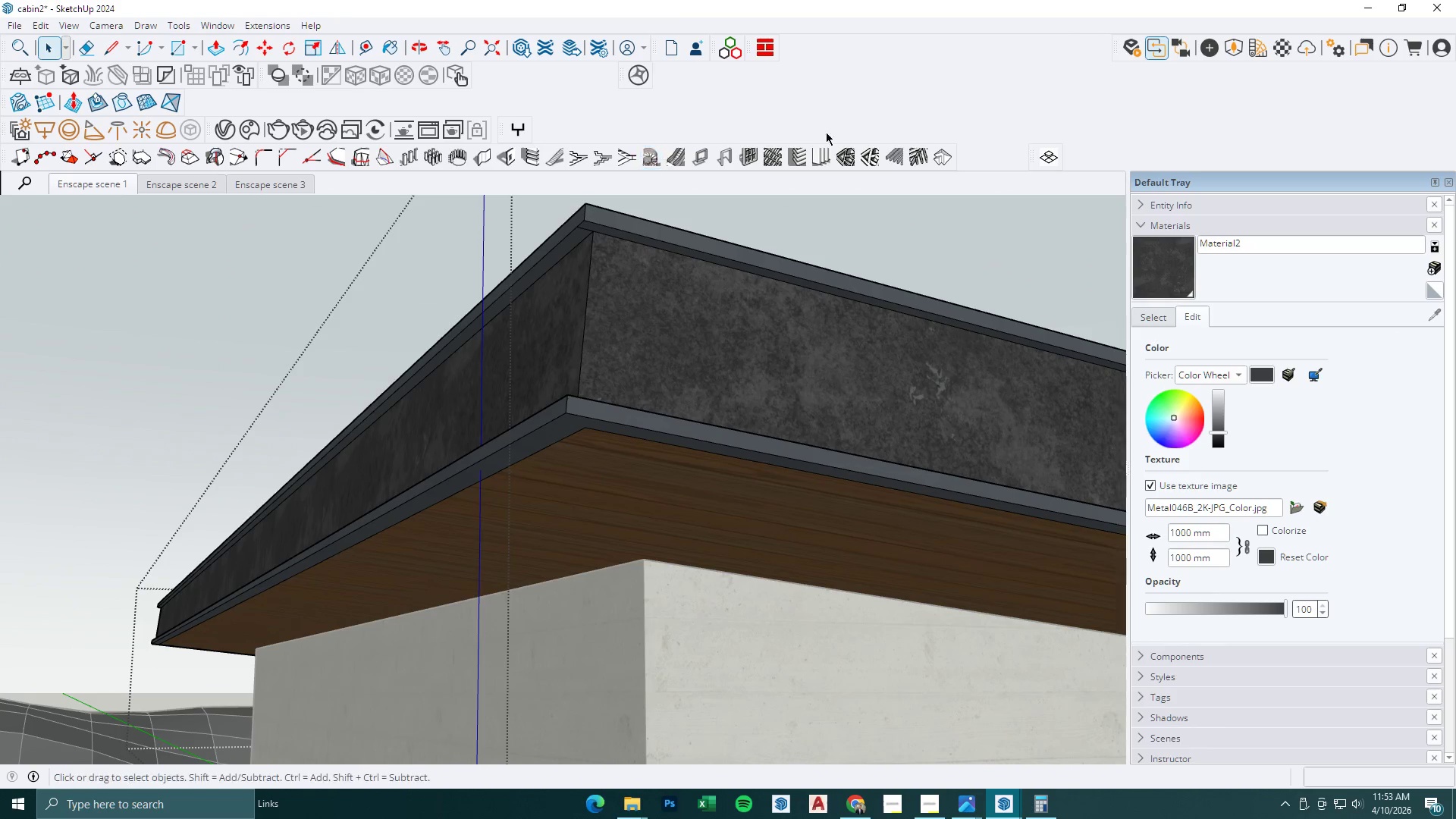 
scroll: coordinate [661, 388], scroll_direction: up, amount: 1.0
 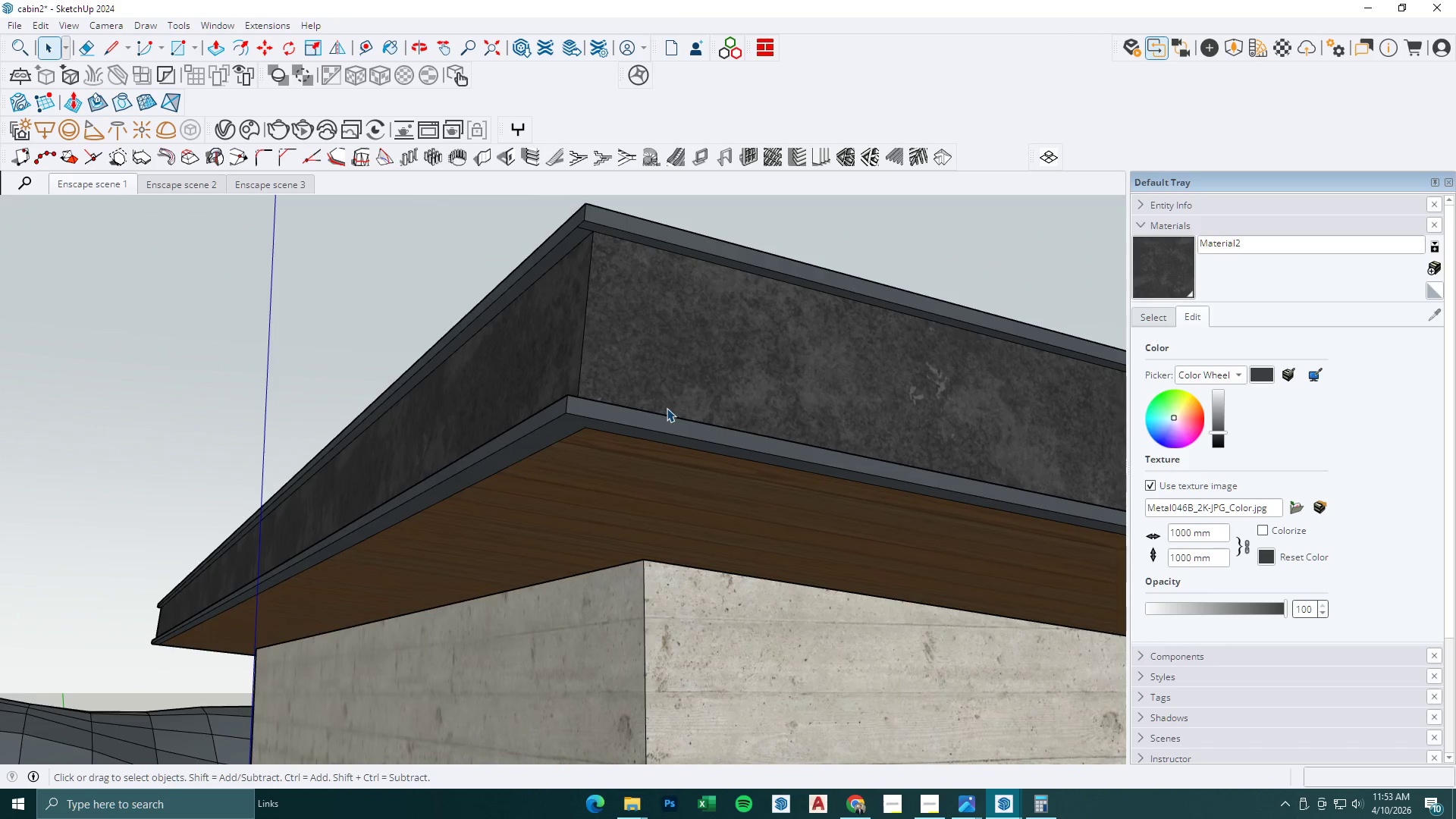 
key(Escape)
 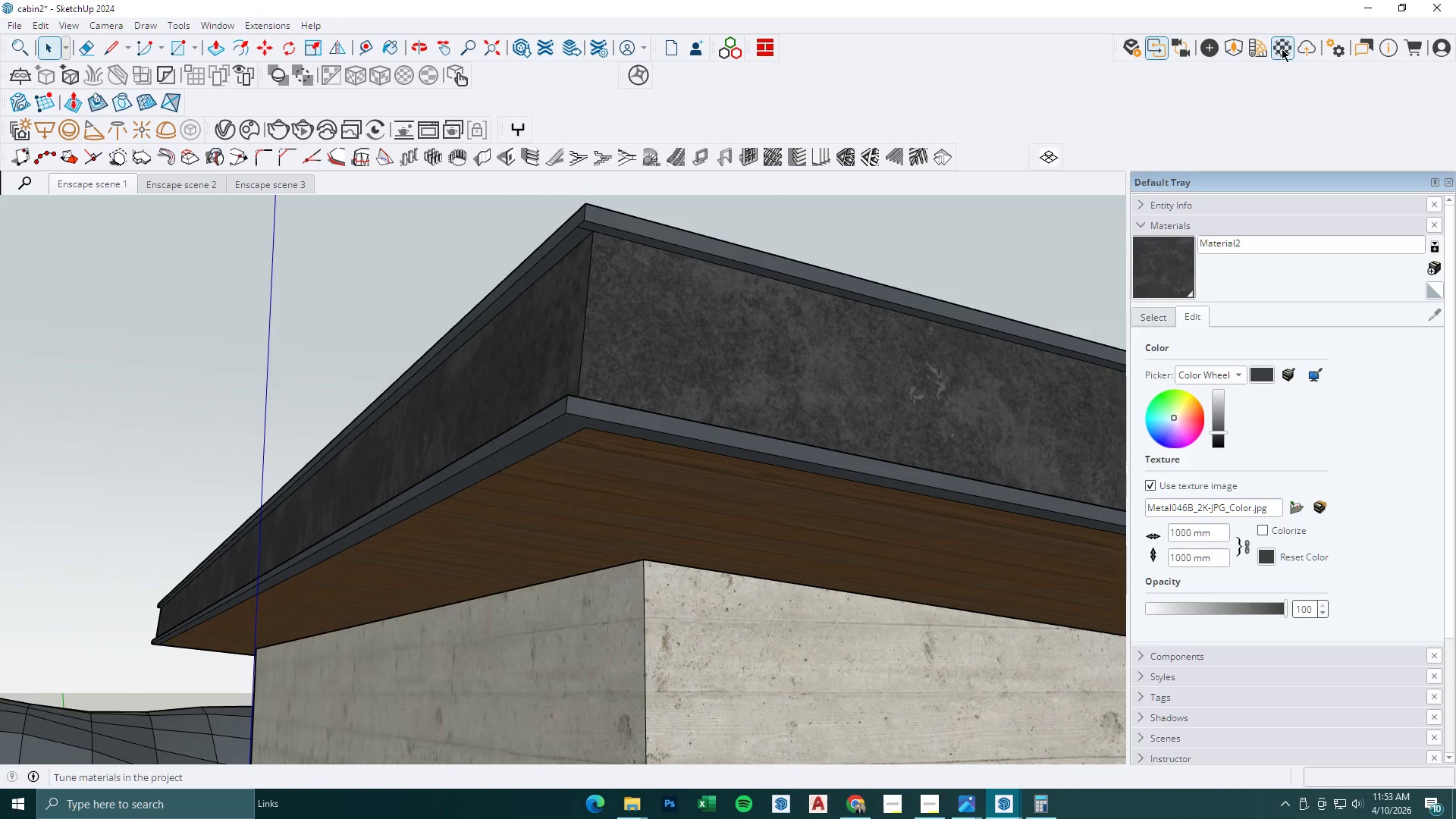 
left_click([1282, 45])
 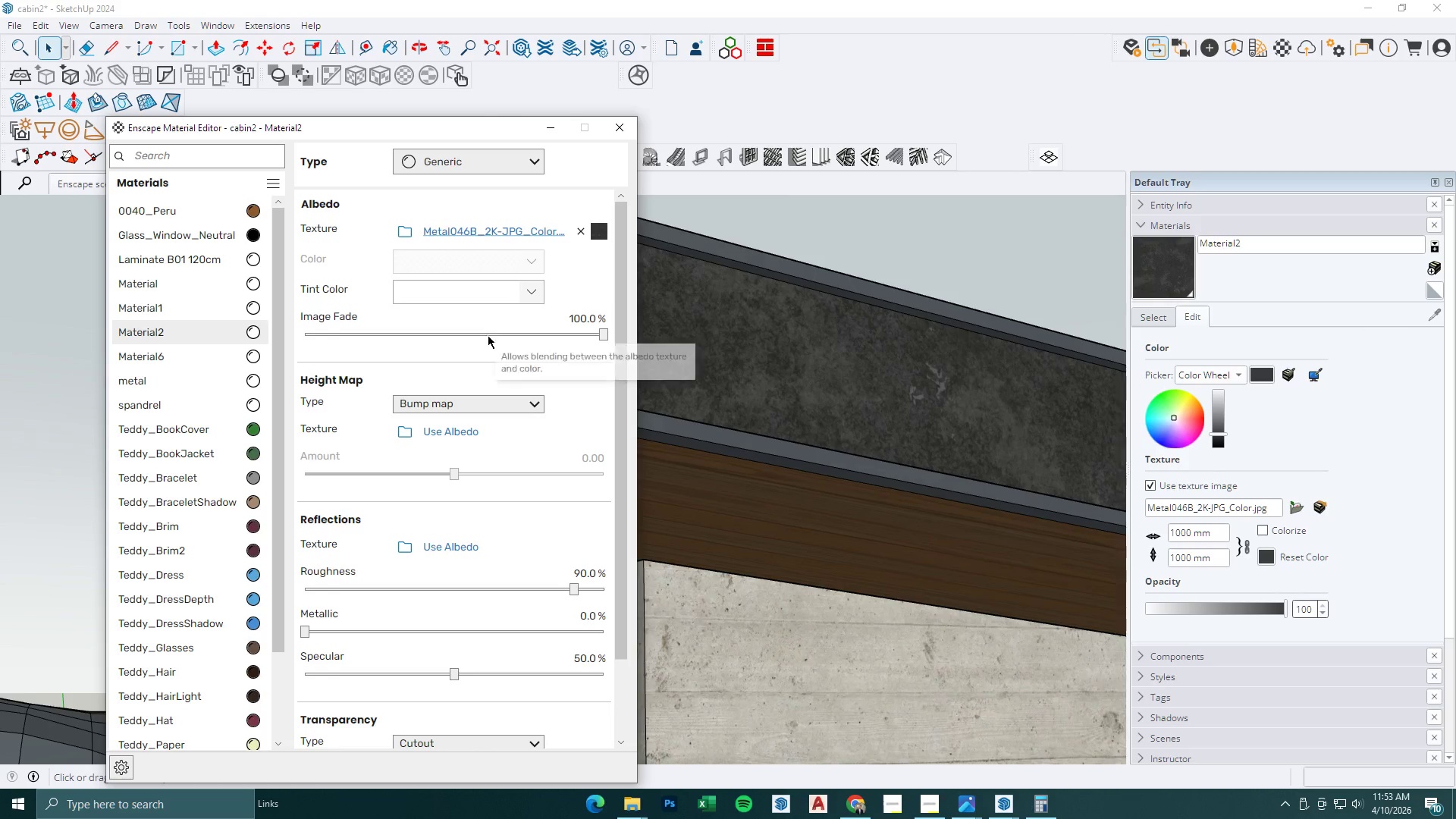 
wait(5.98)
 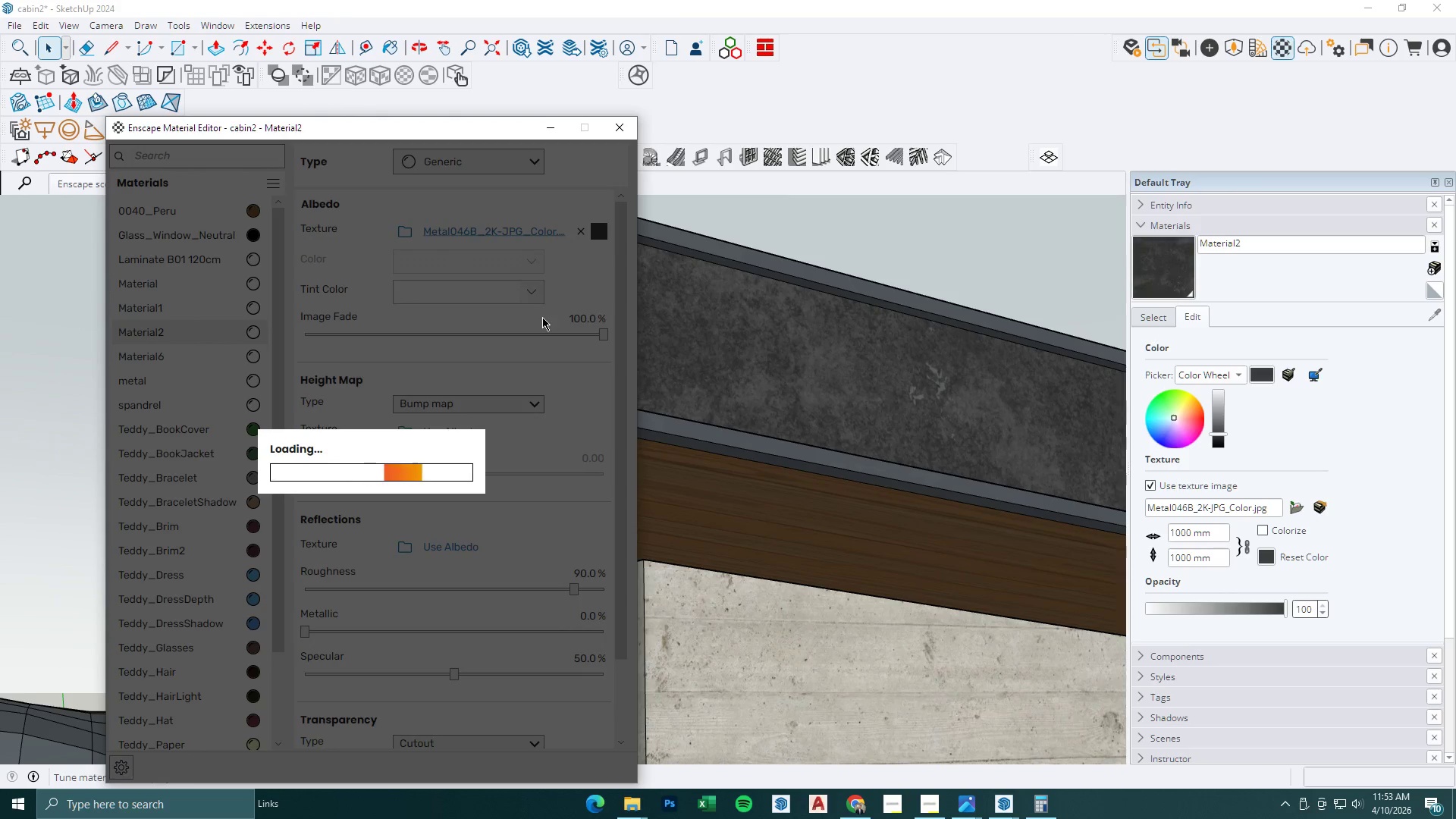 
double_click([420, 403])
 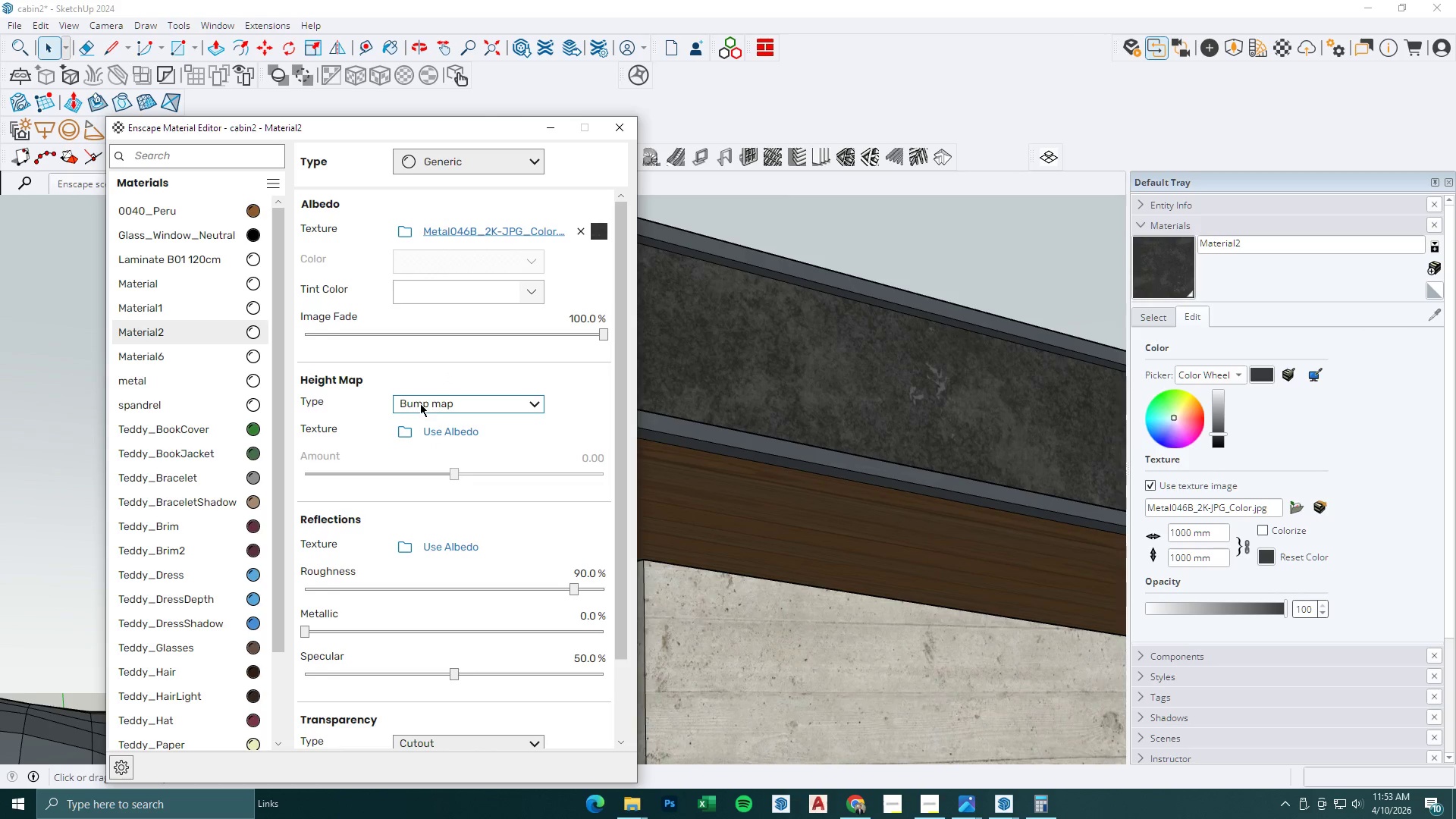 
triple_click([425, 403])
 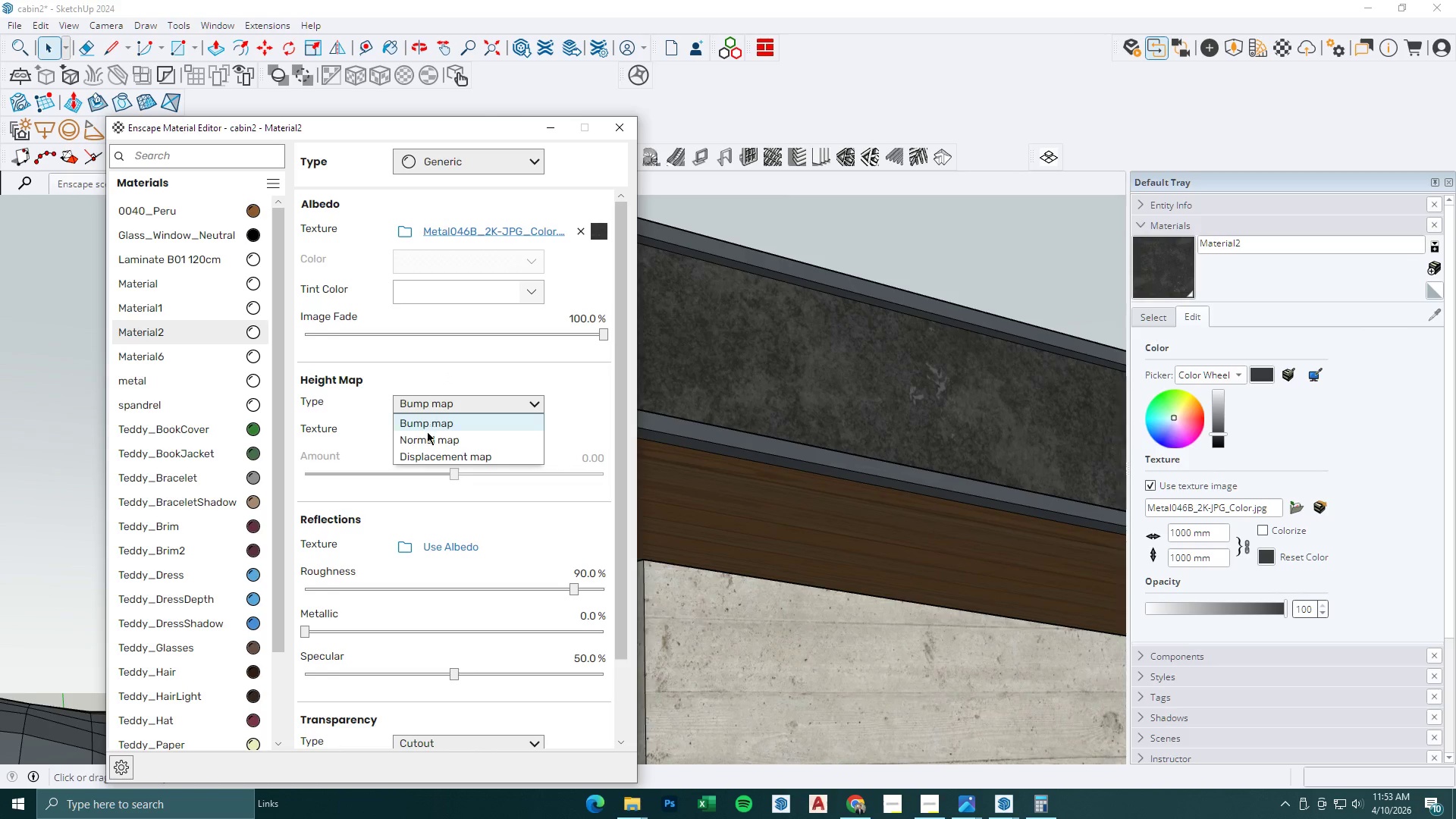 
triple_click([427, 440])
 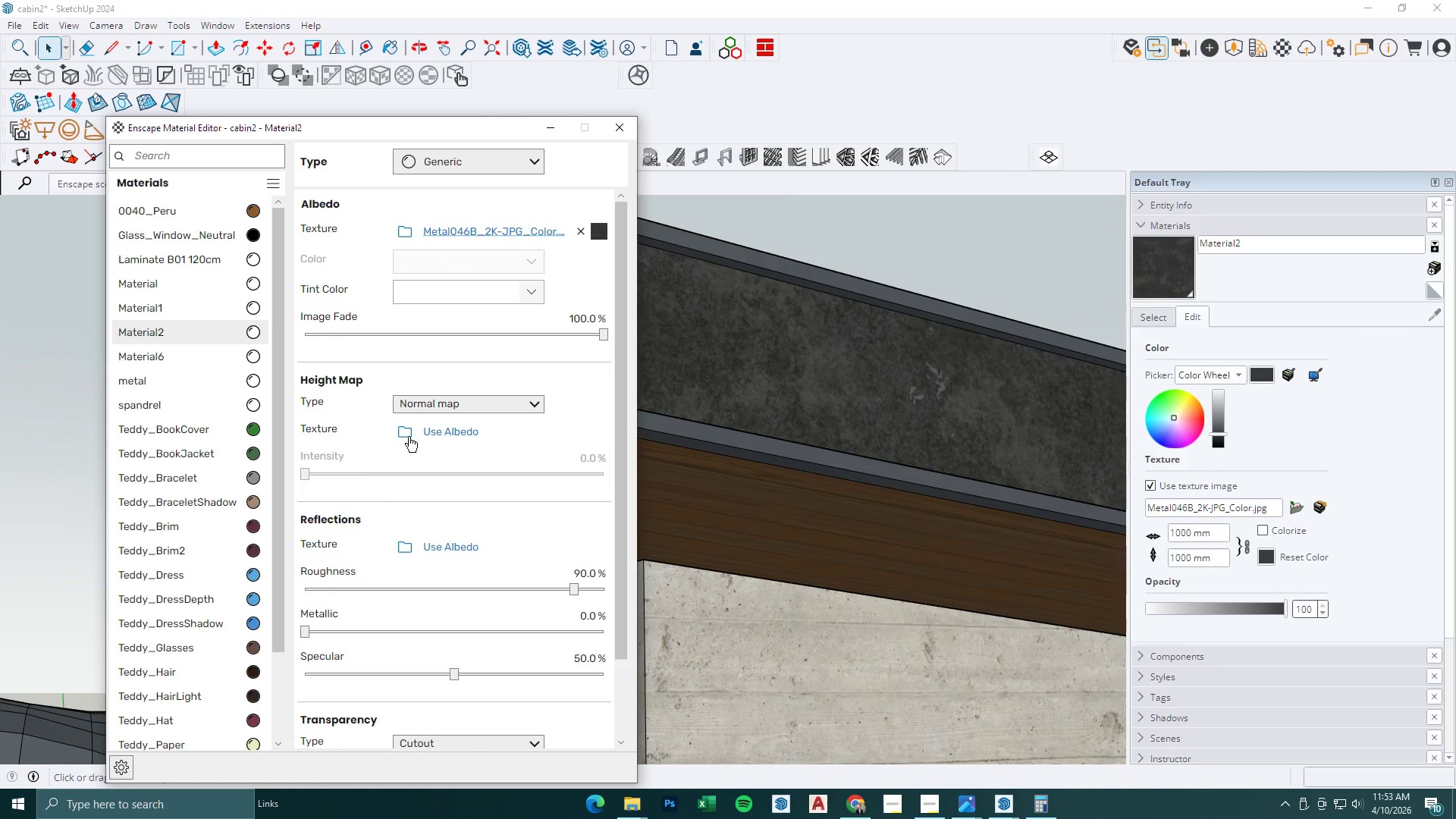 
triple_click([405, 431])
 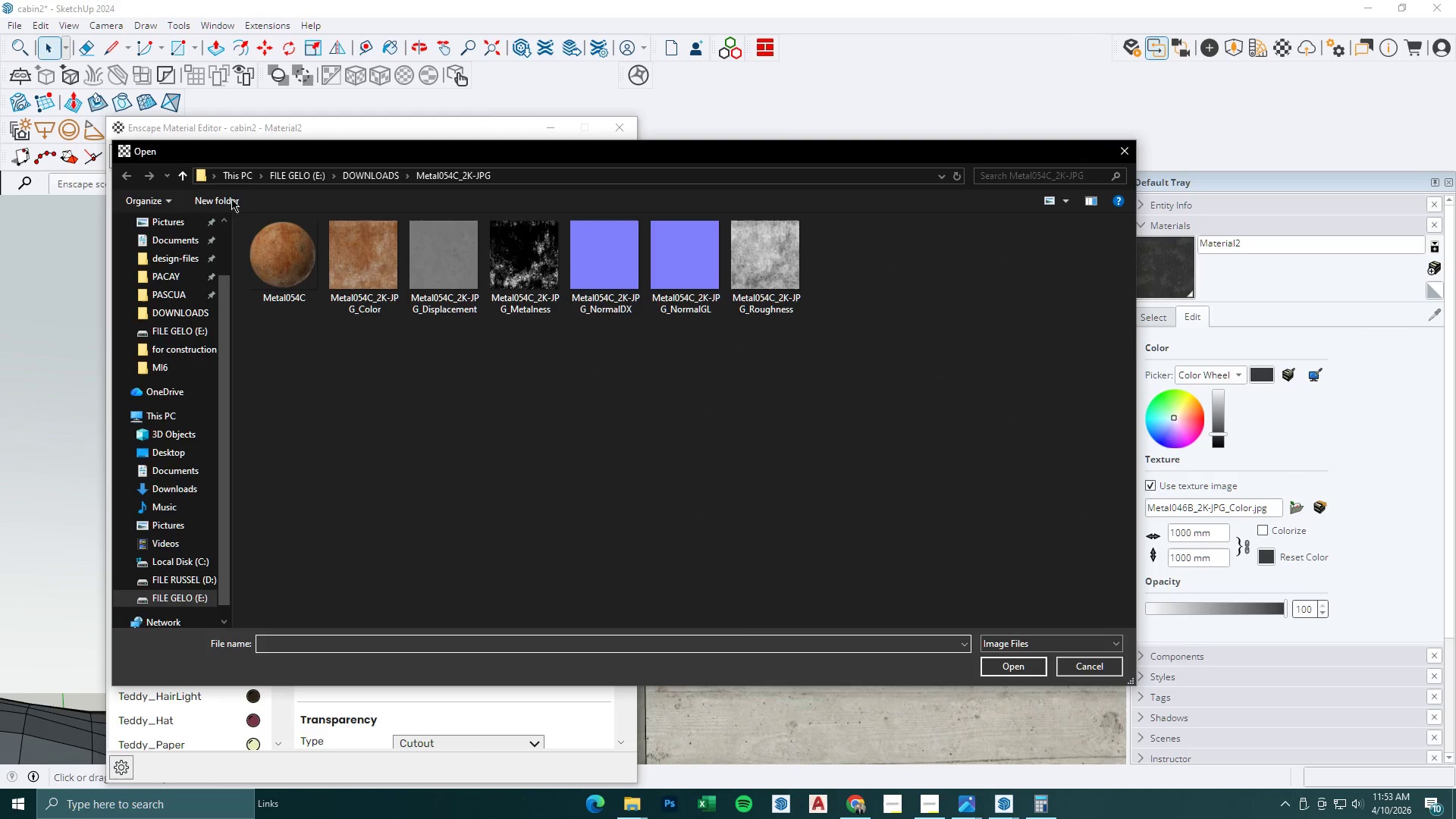 
left_click([184, 177])
 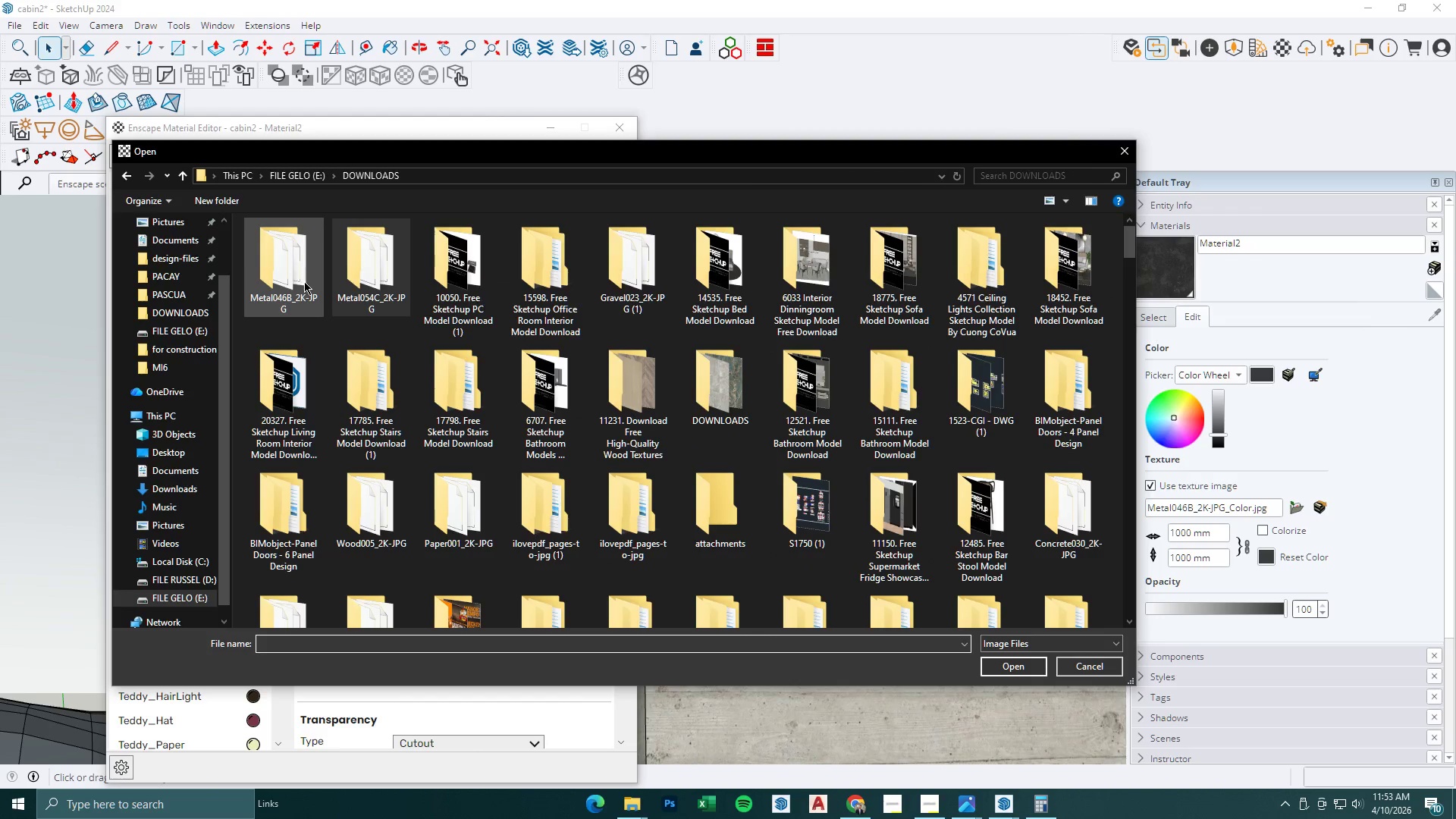 
double_click([297, 275])
 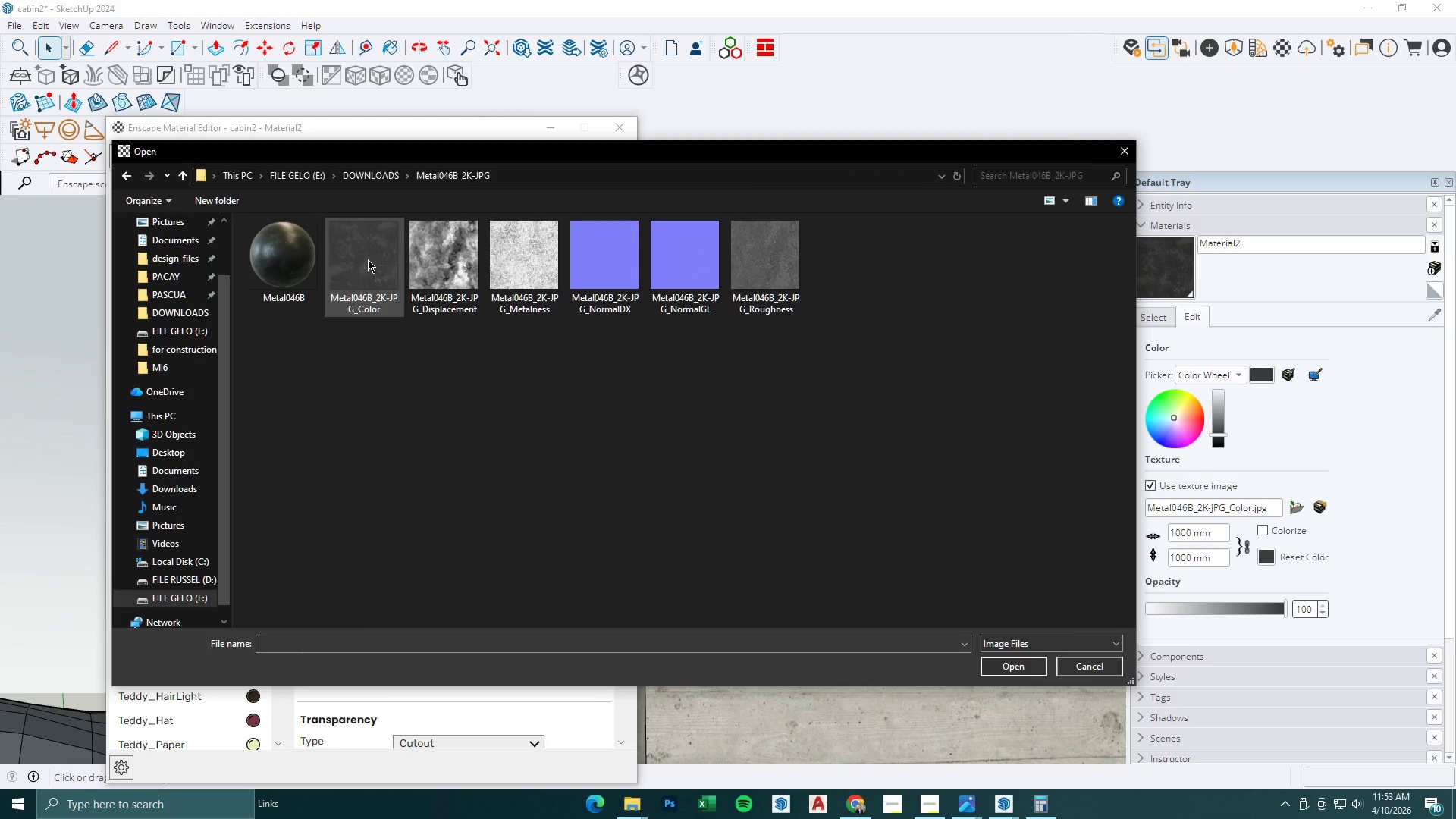 
double_click([423, 258])
 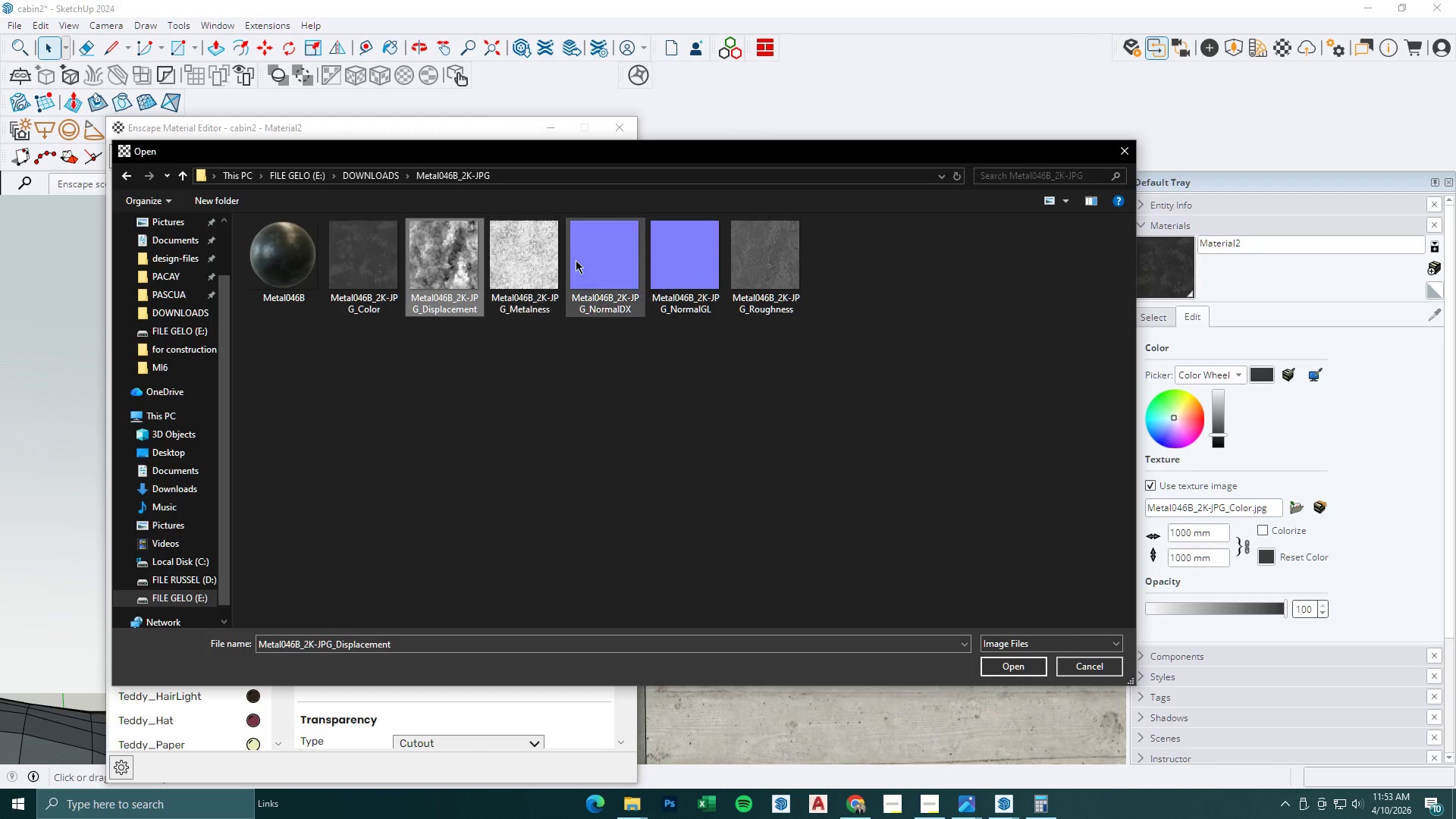 
triple_click([631, 267])
 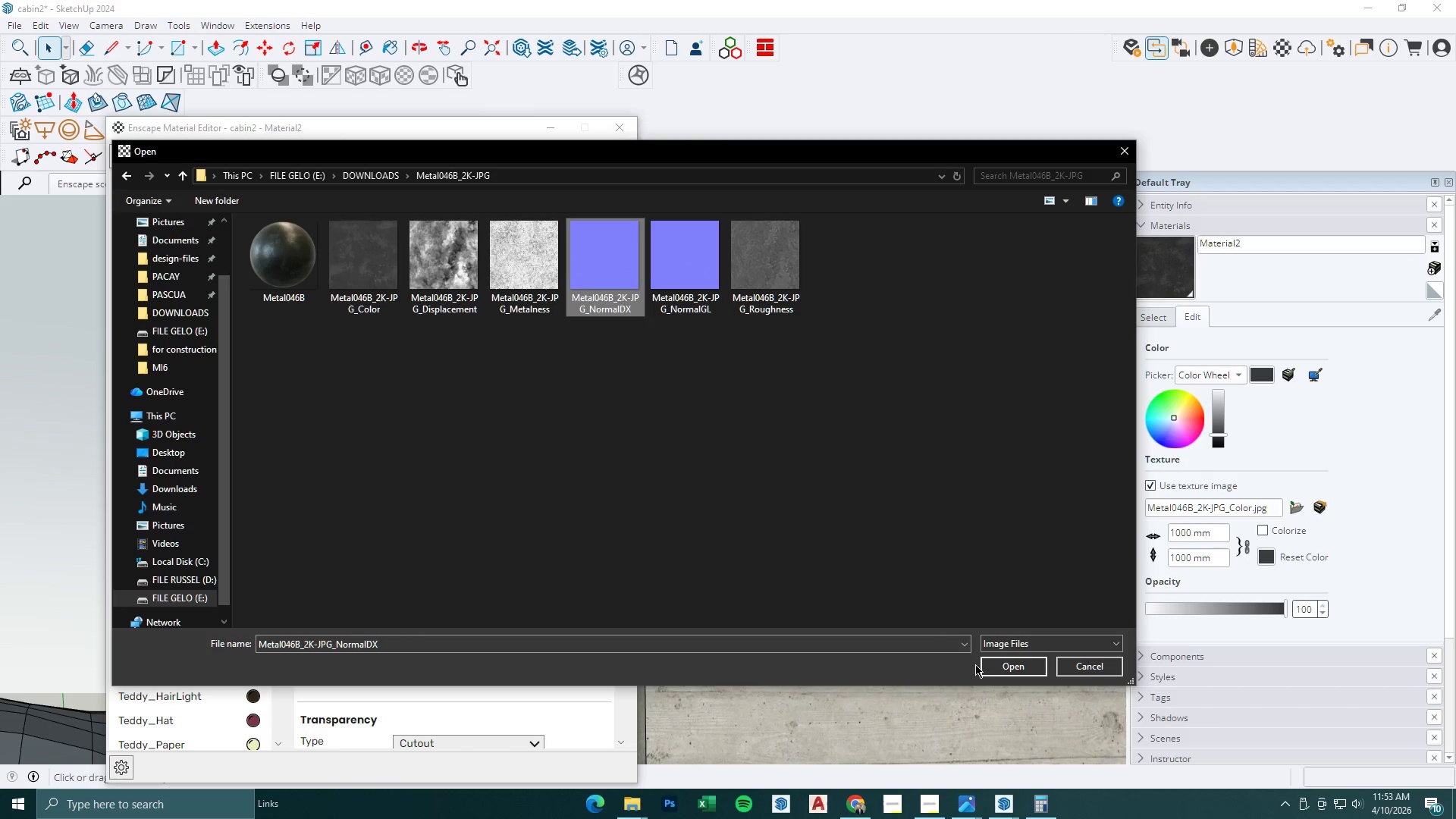 
left_click([1008, 667])
 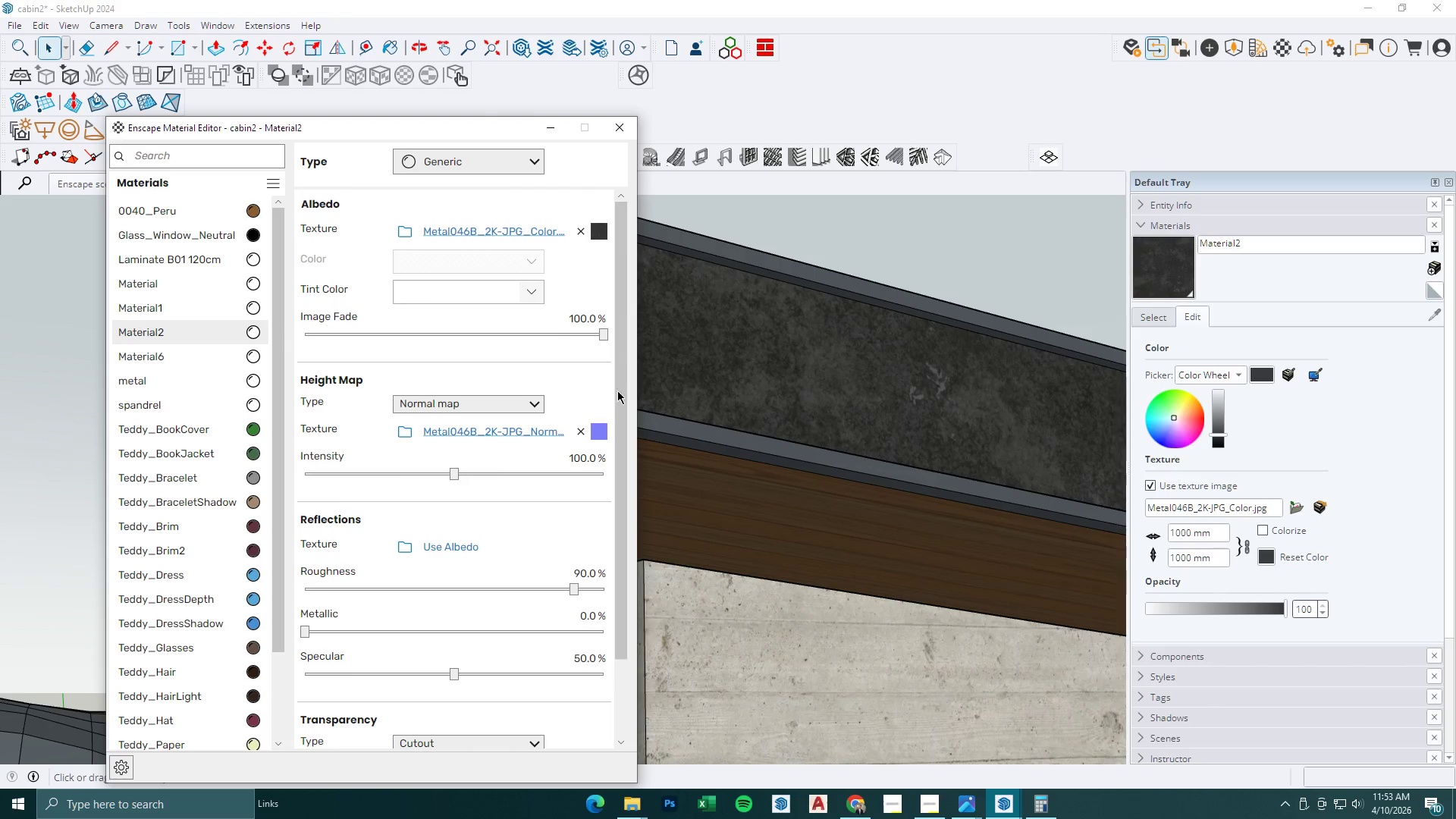 
left_click_drag(start_coordinate=[623, 382], to_coordinate=[623, 501])
 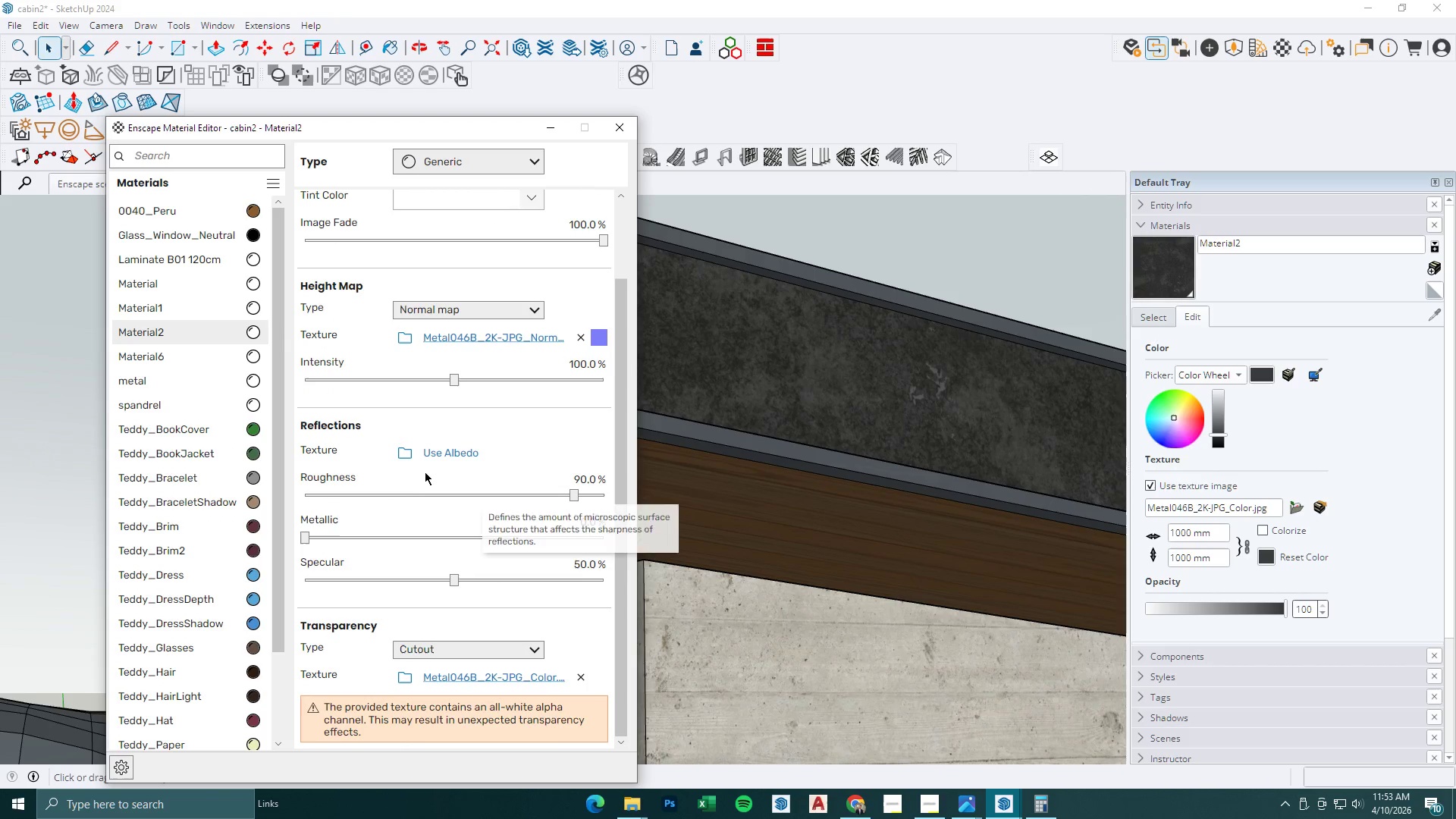 
left_click([400, 453])
 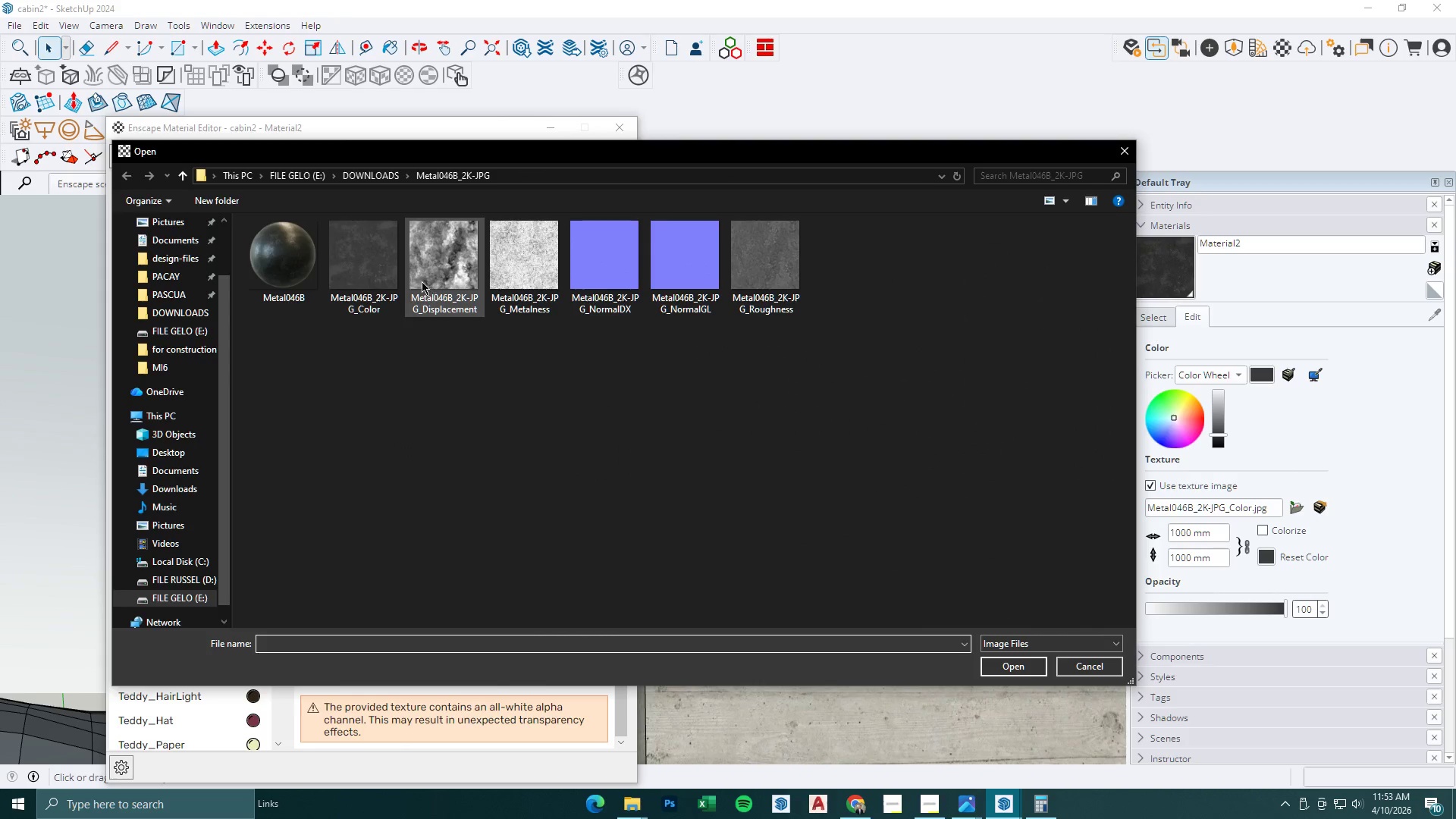 
left_click([435, 269])
 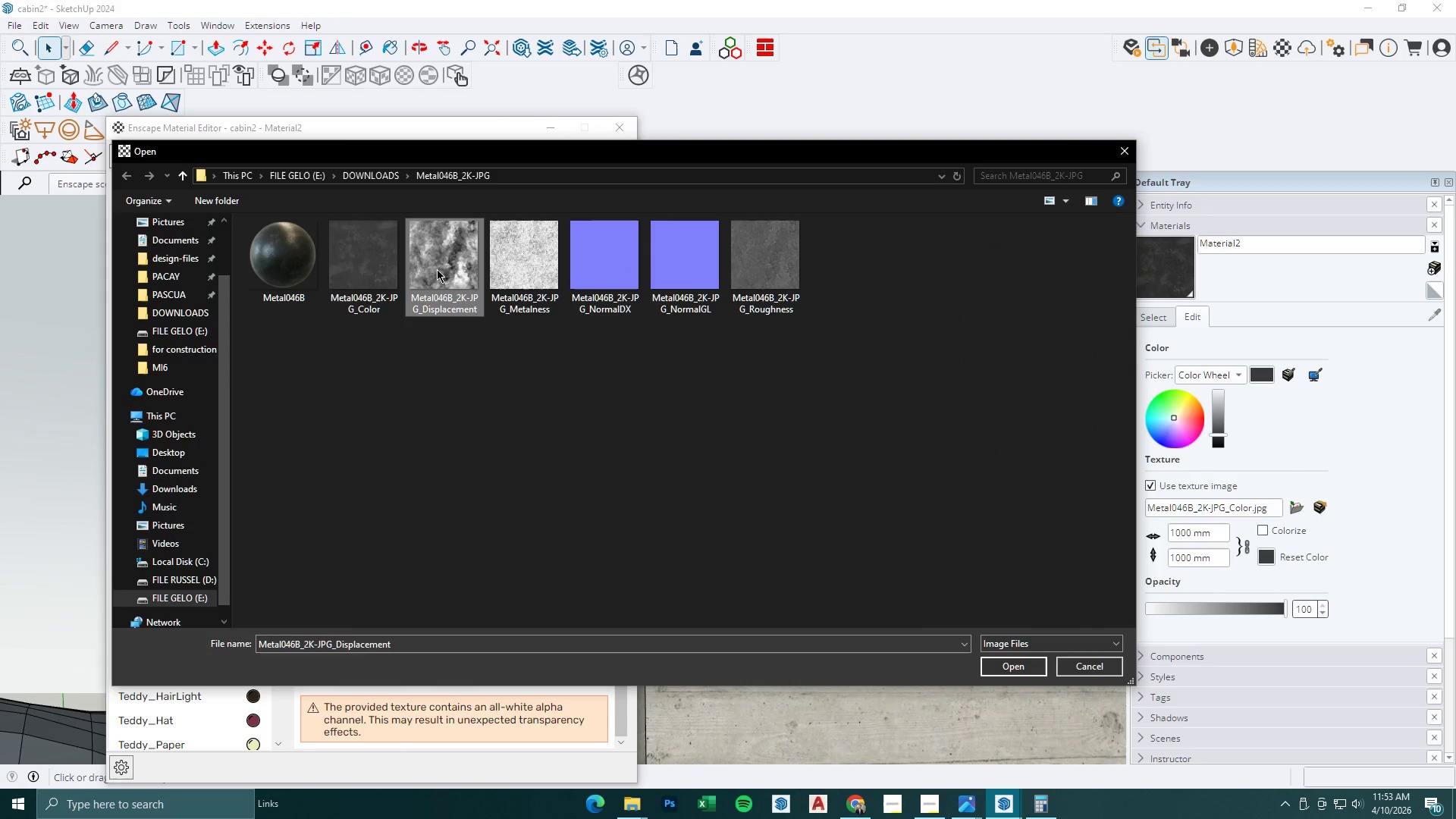 
left_click([376, 259])
 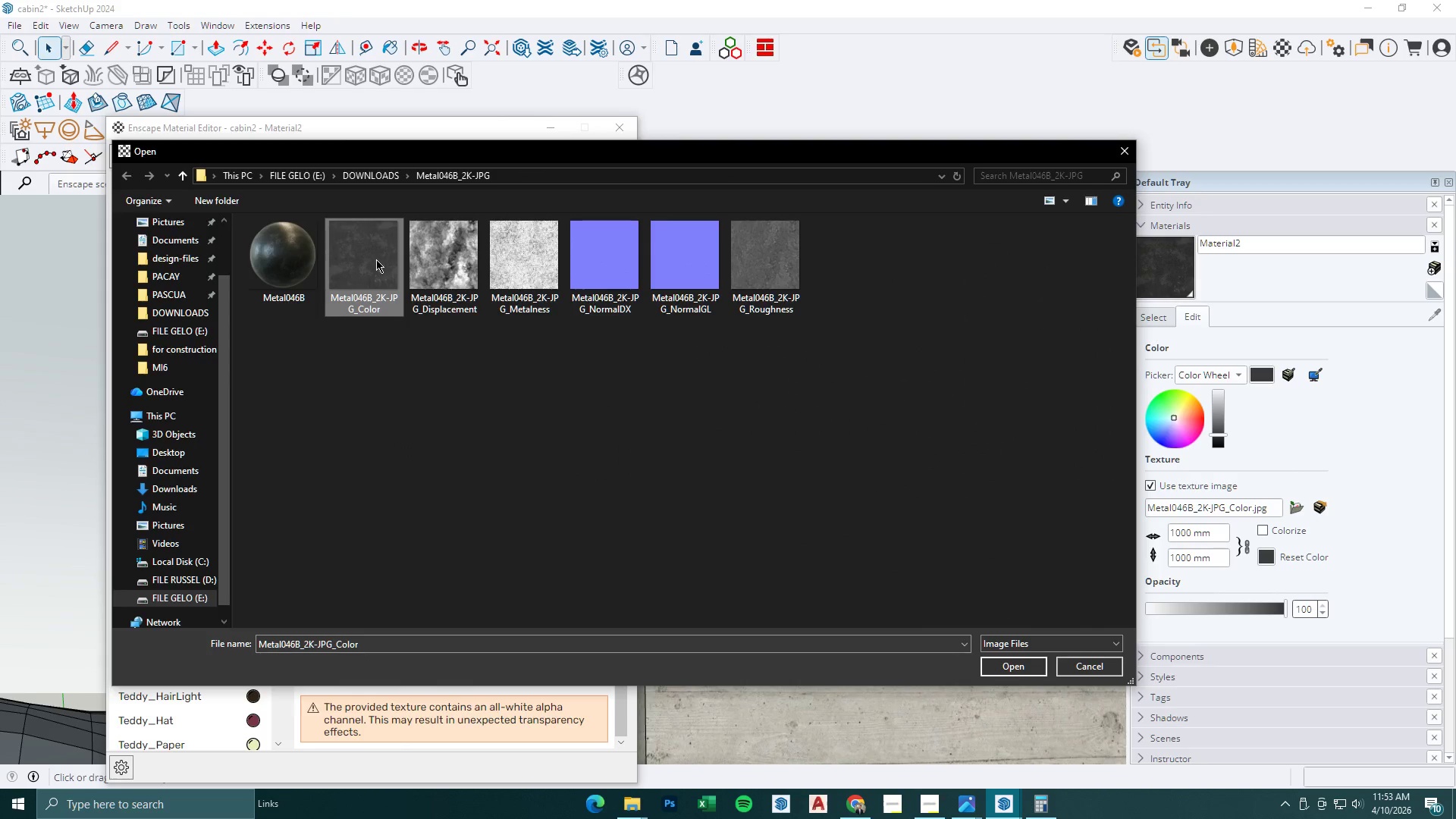 
left_click([509, 254])
 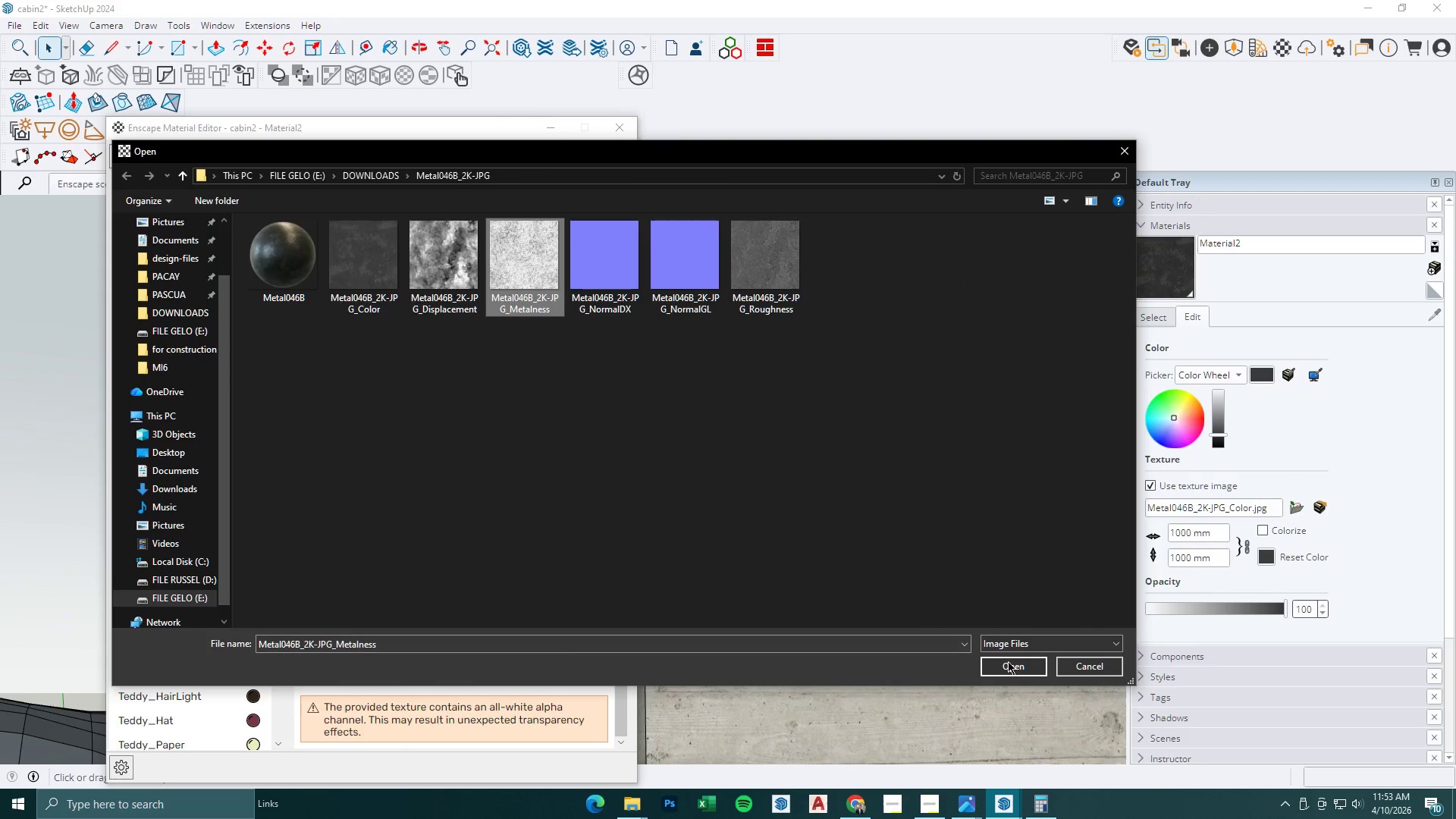 
left_click([1016, 661])
 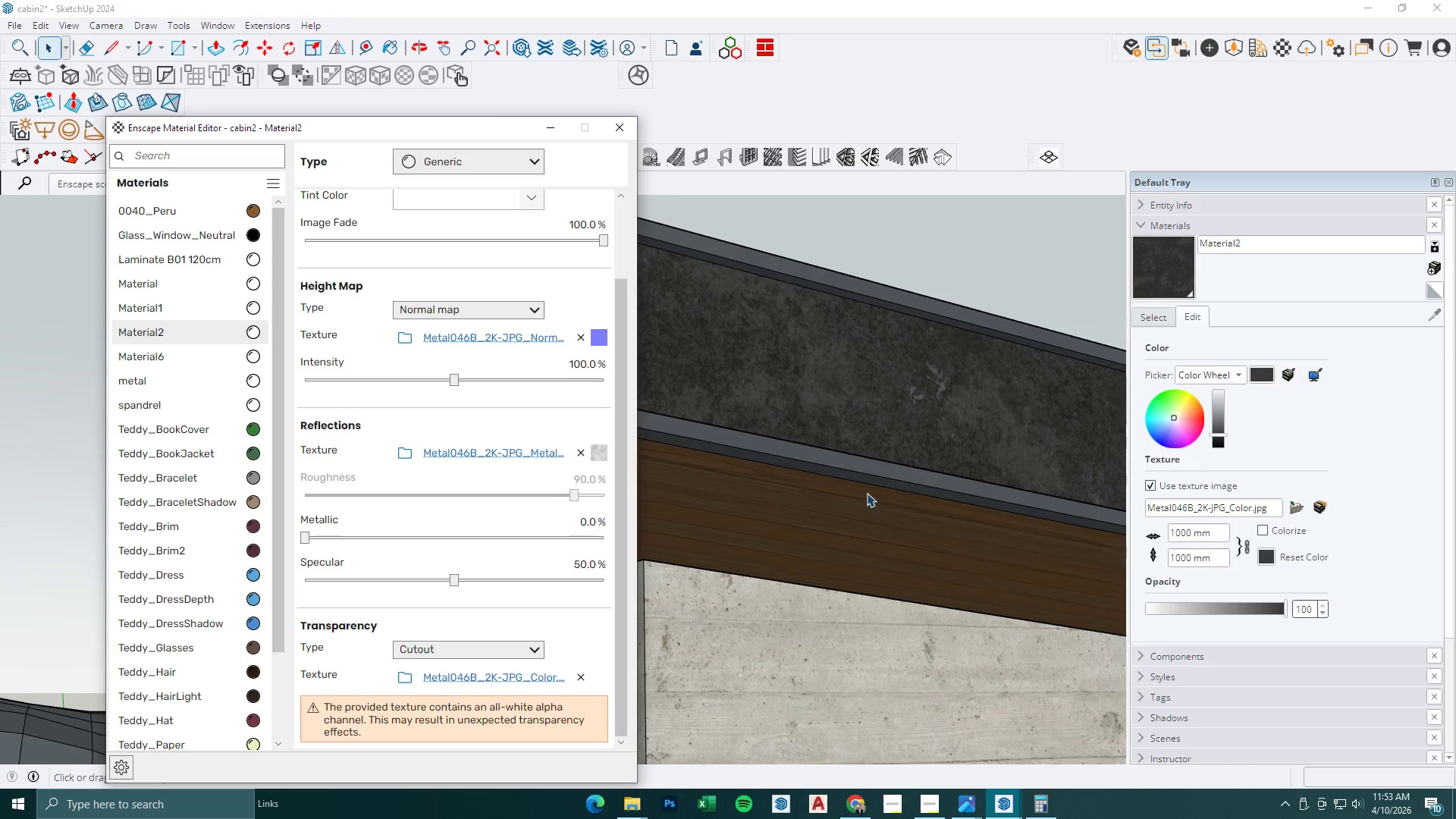 
left_click([1002, 813])
 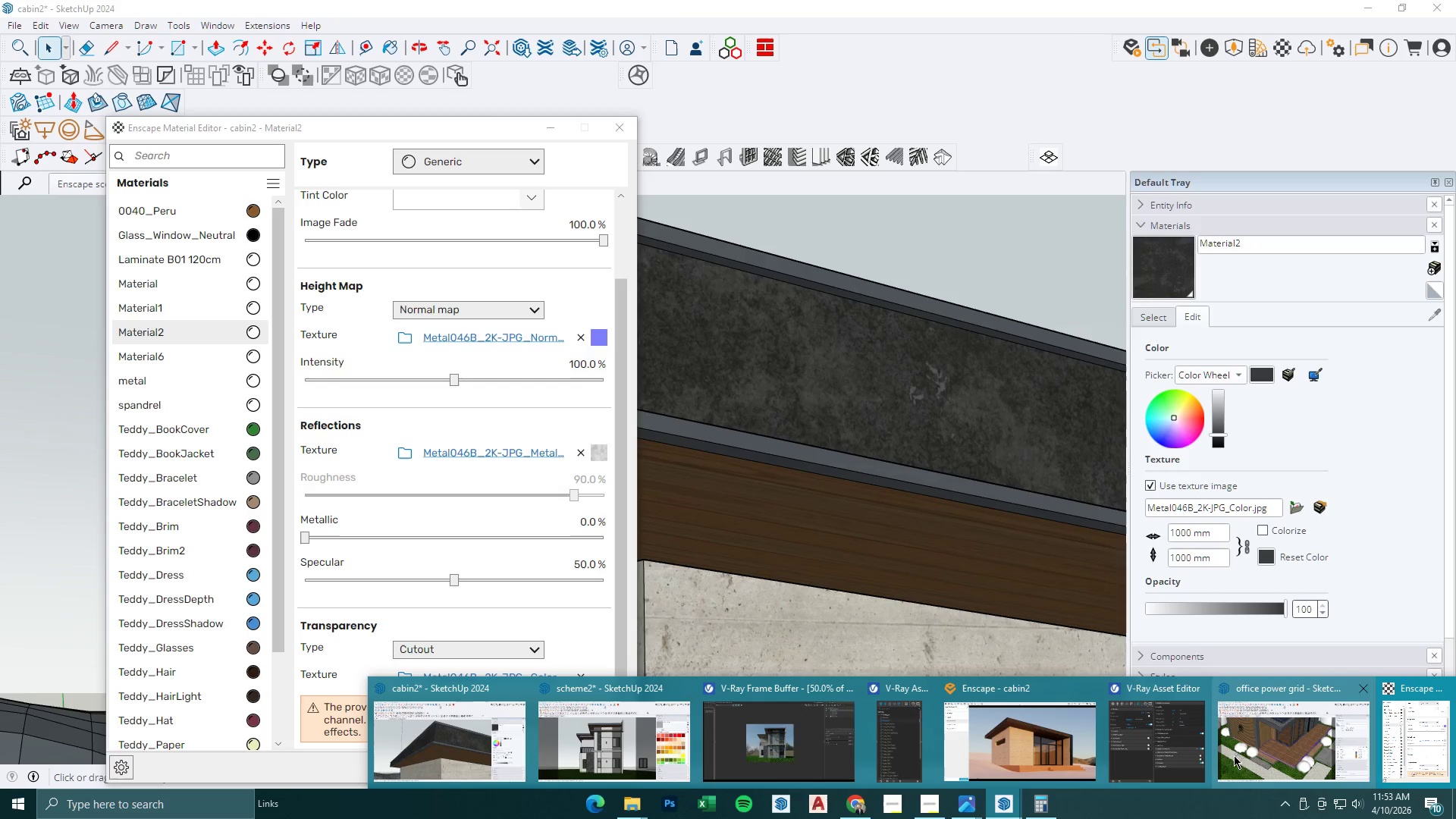 
left_click([969, 718])
 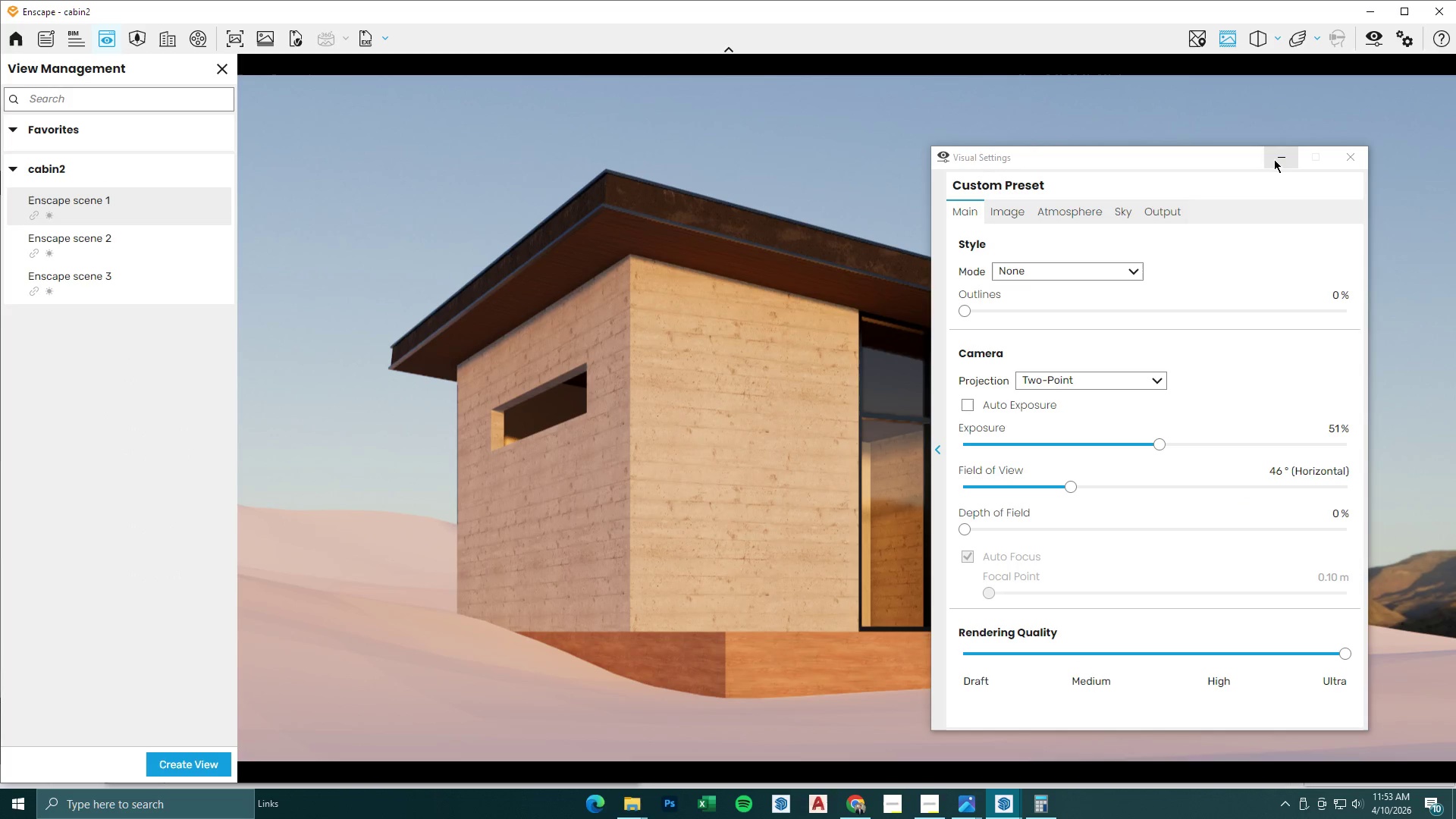 
left_click([1274, 156])
 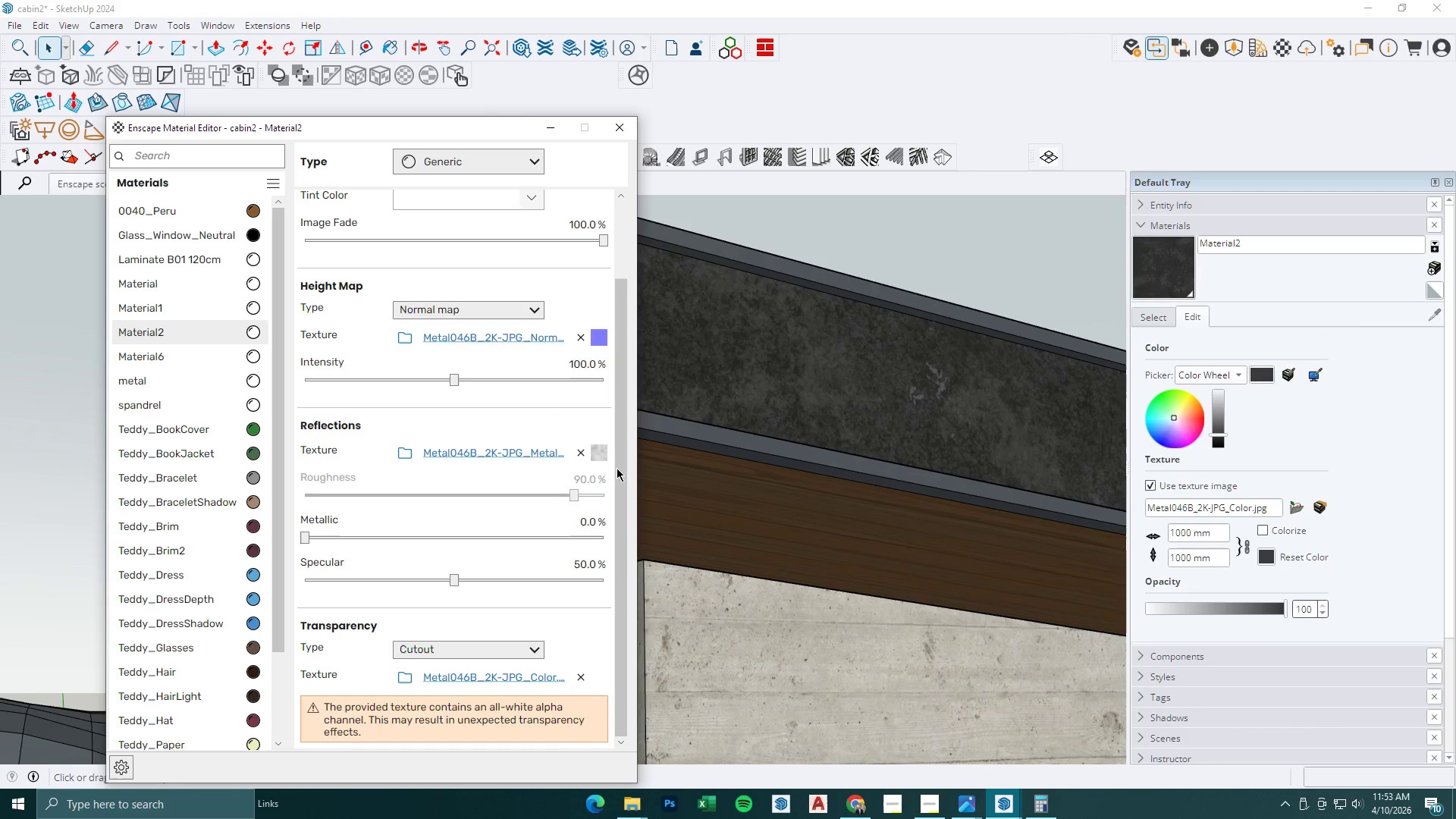 
left_click([578, 452])
 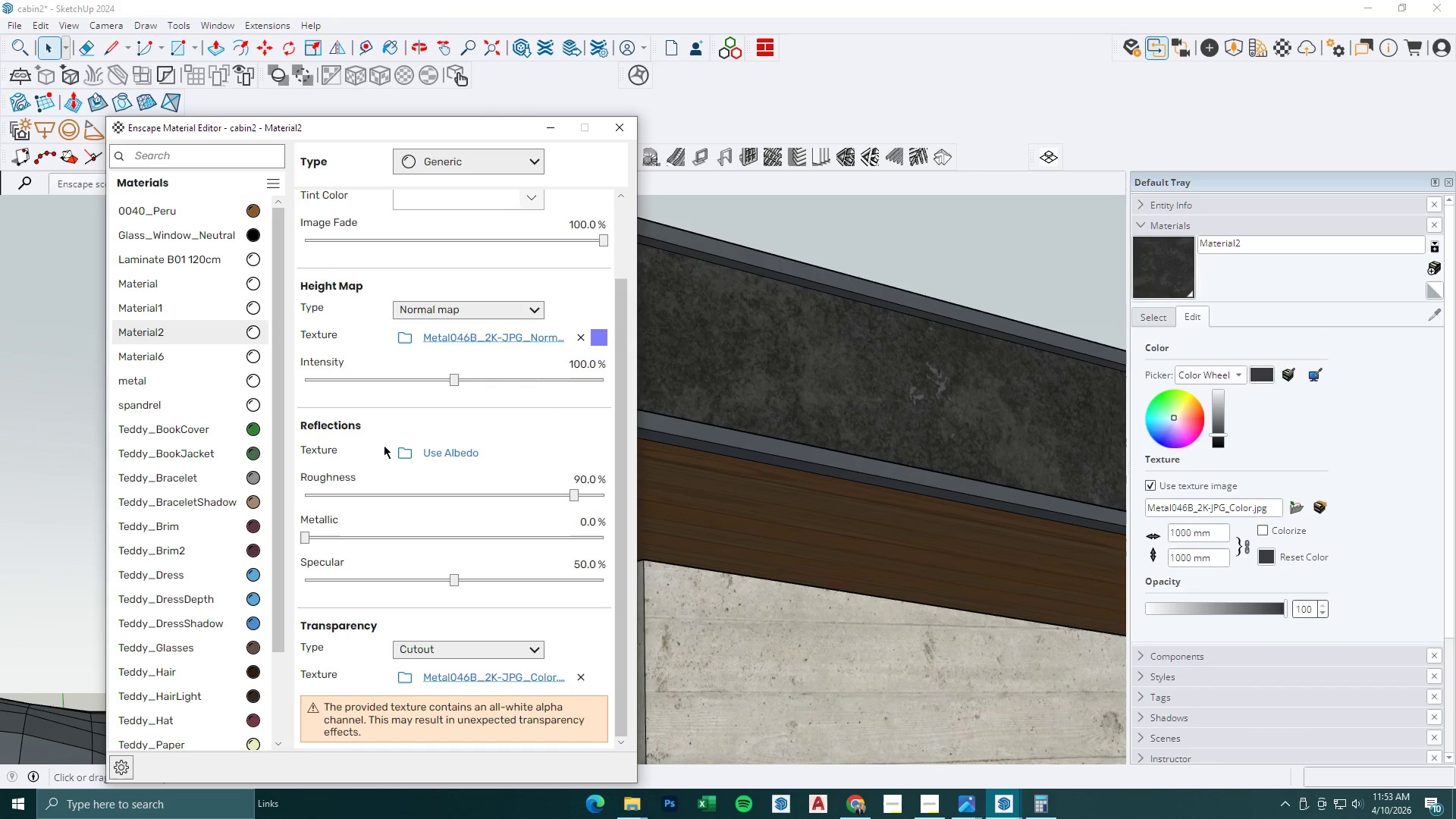 
left_click([410, 453])
 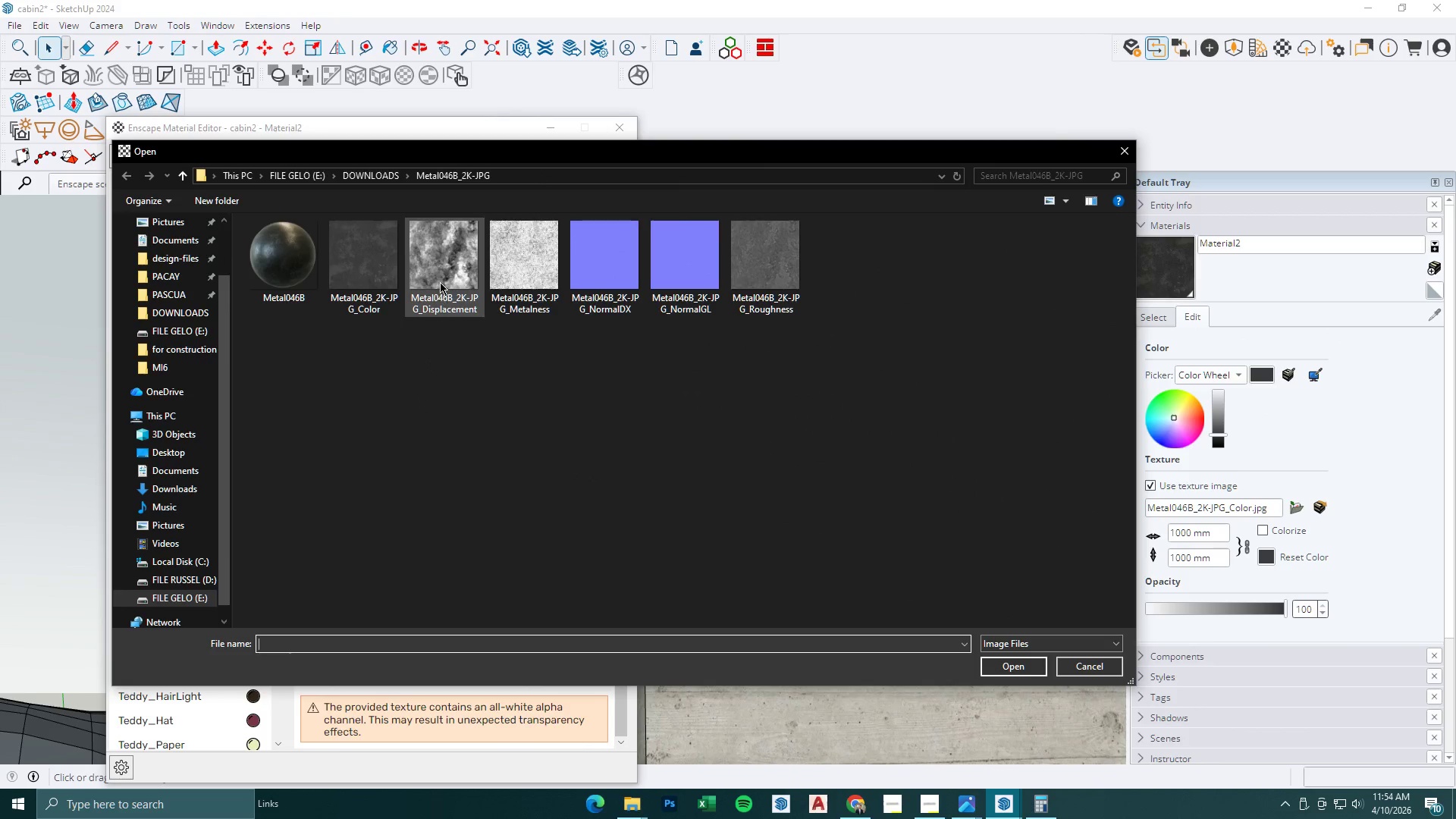 
double_click([551, 268])
 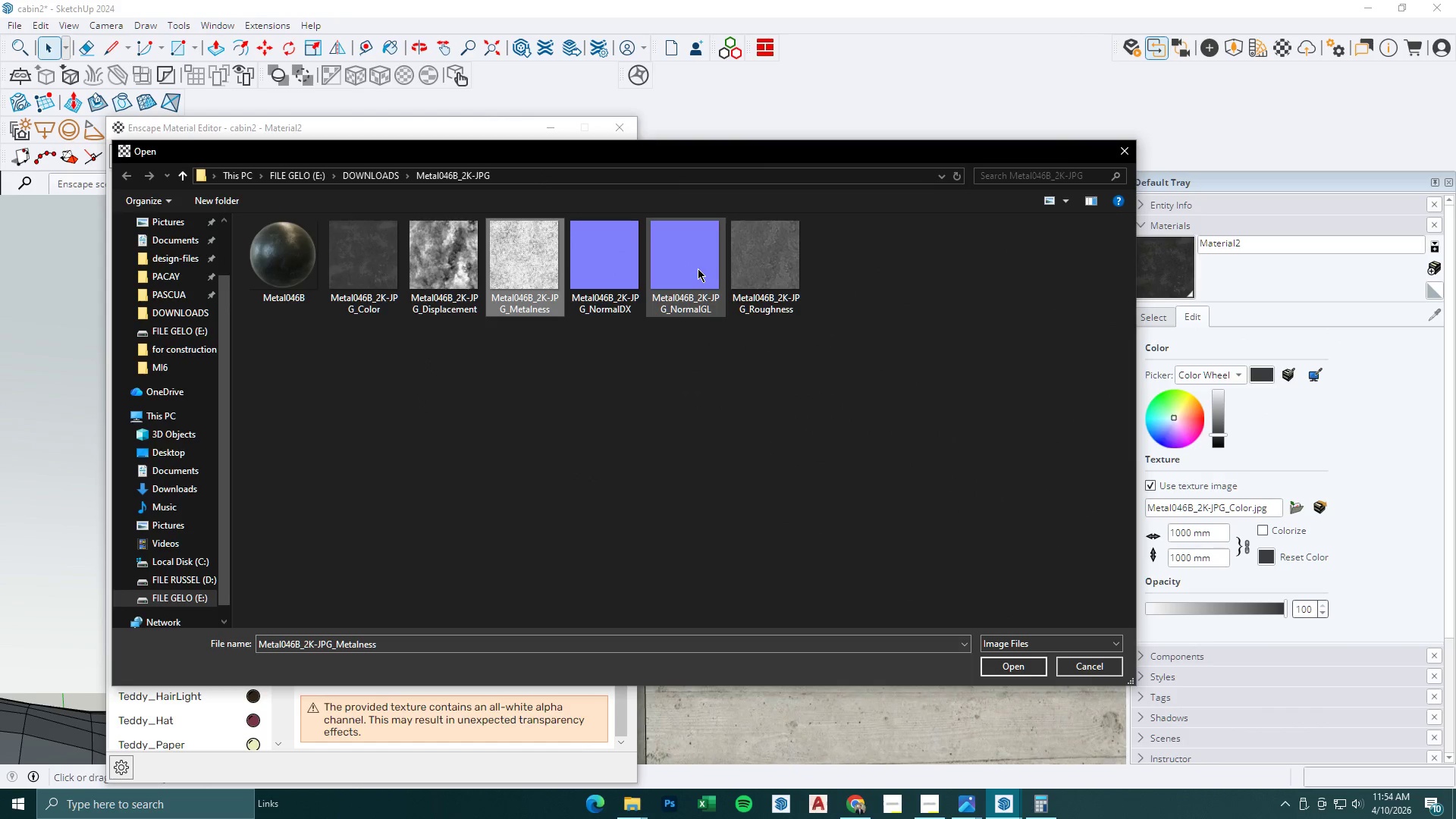 
left_click([775, 259])
 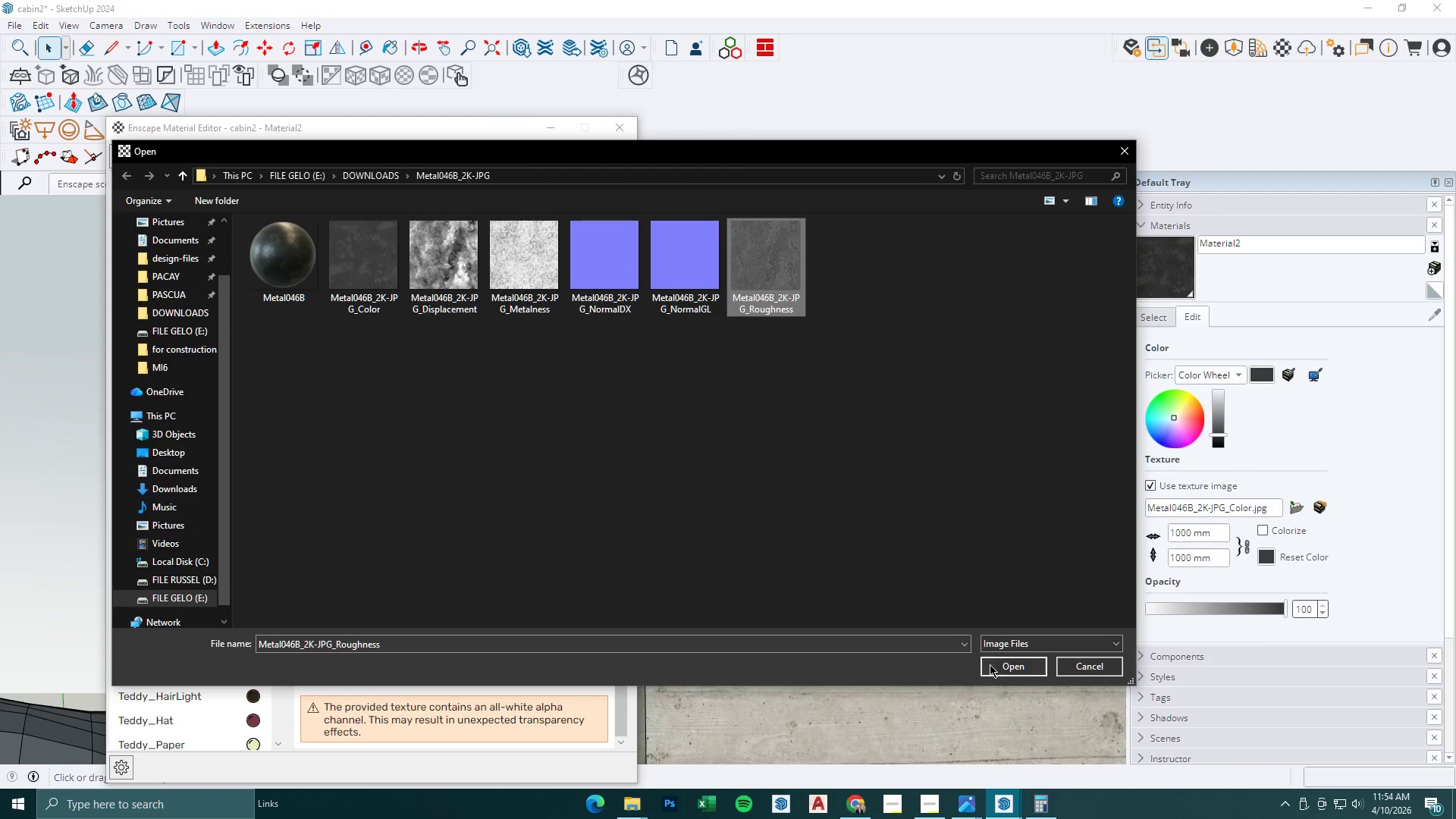 
left_click([1003, 672])
 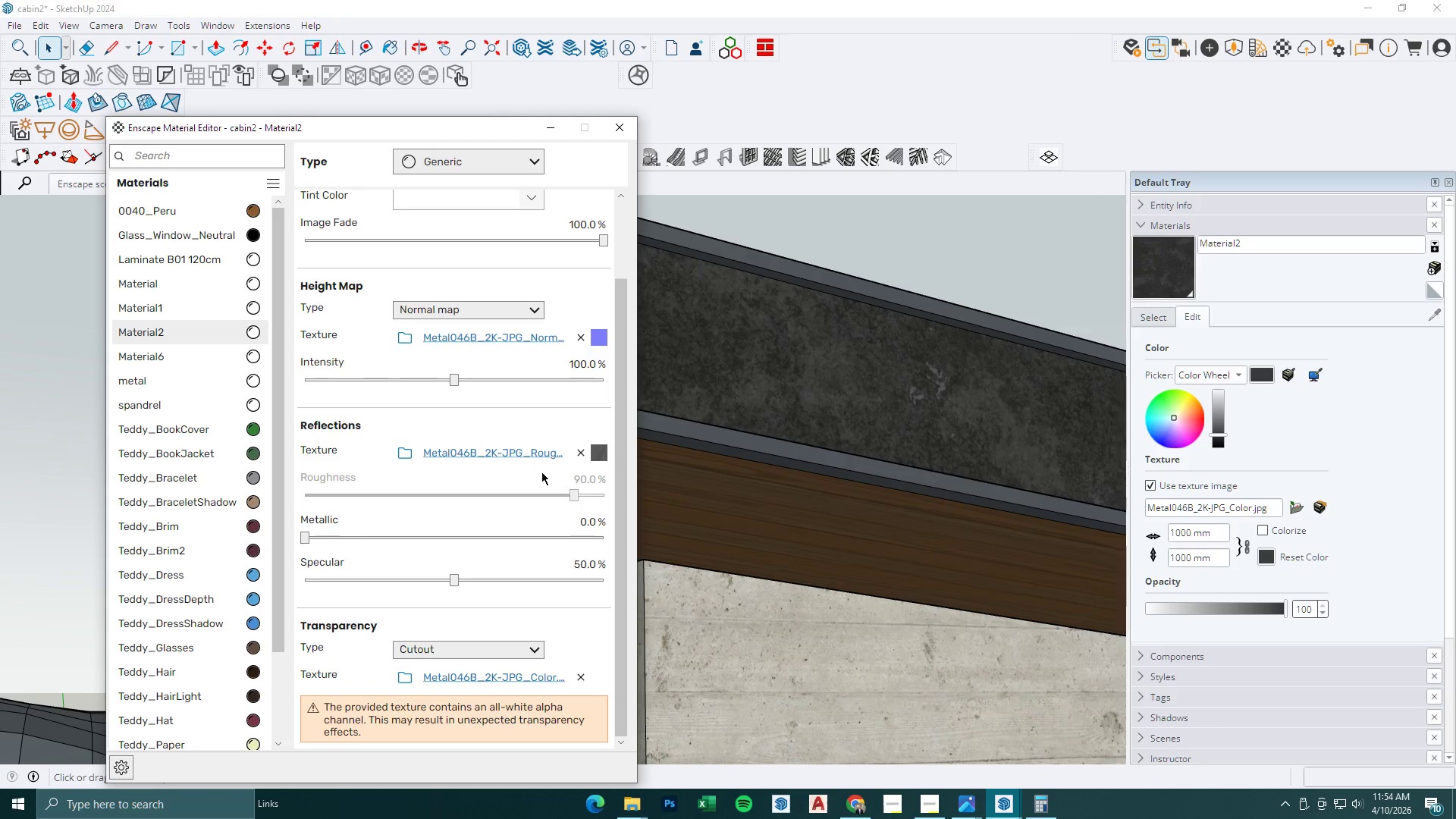 
left_click([475, 453])
 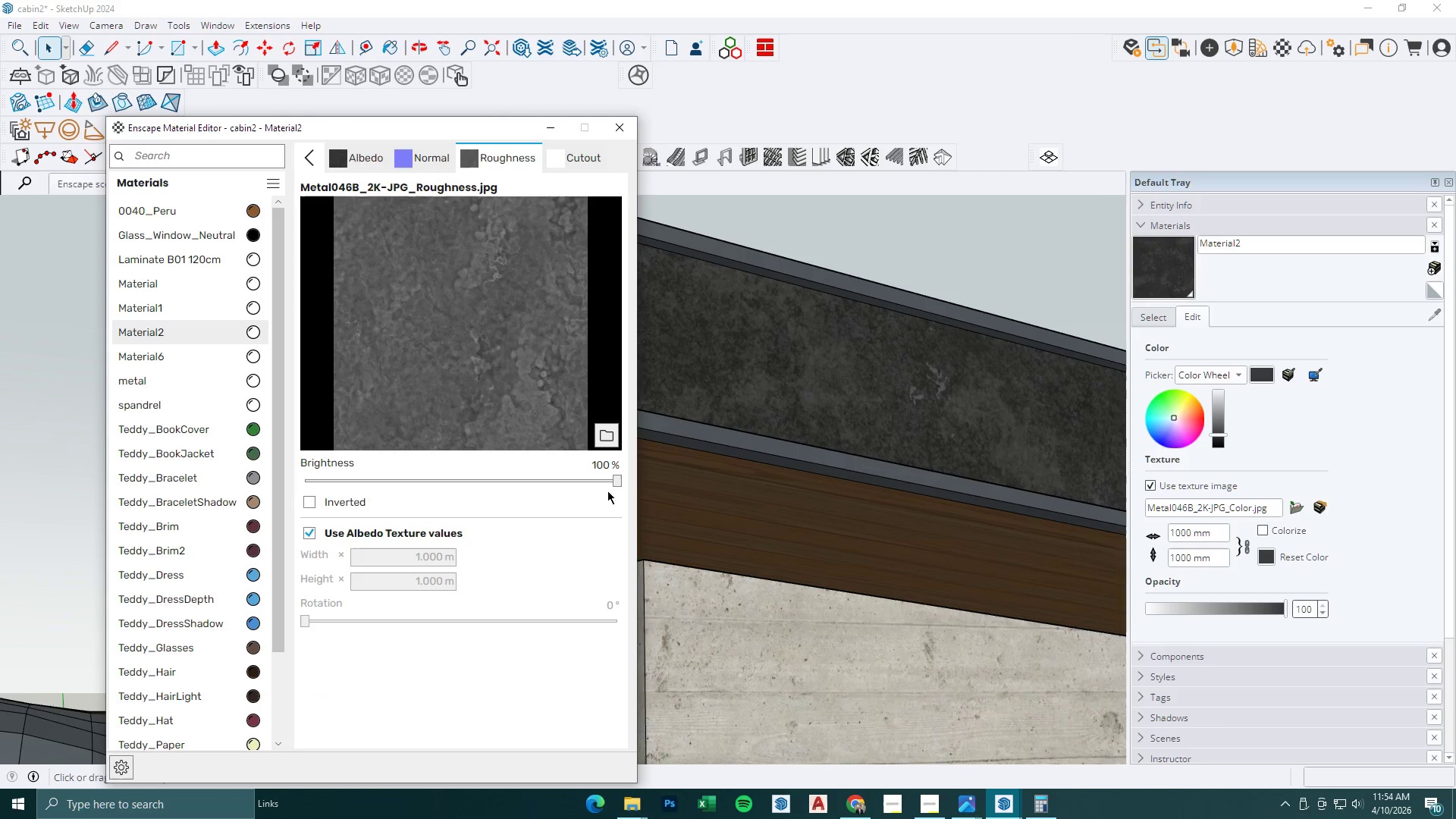 
left_click_drag(start_coordinate=[614, 481], to_coordinate=[491, 485])
 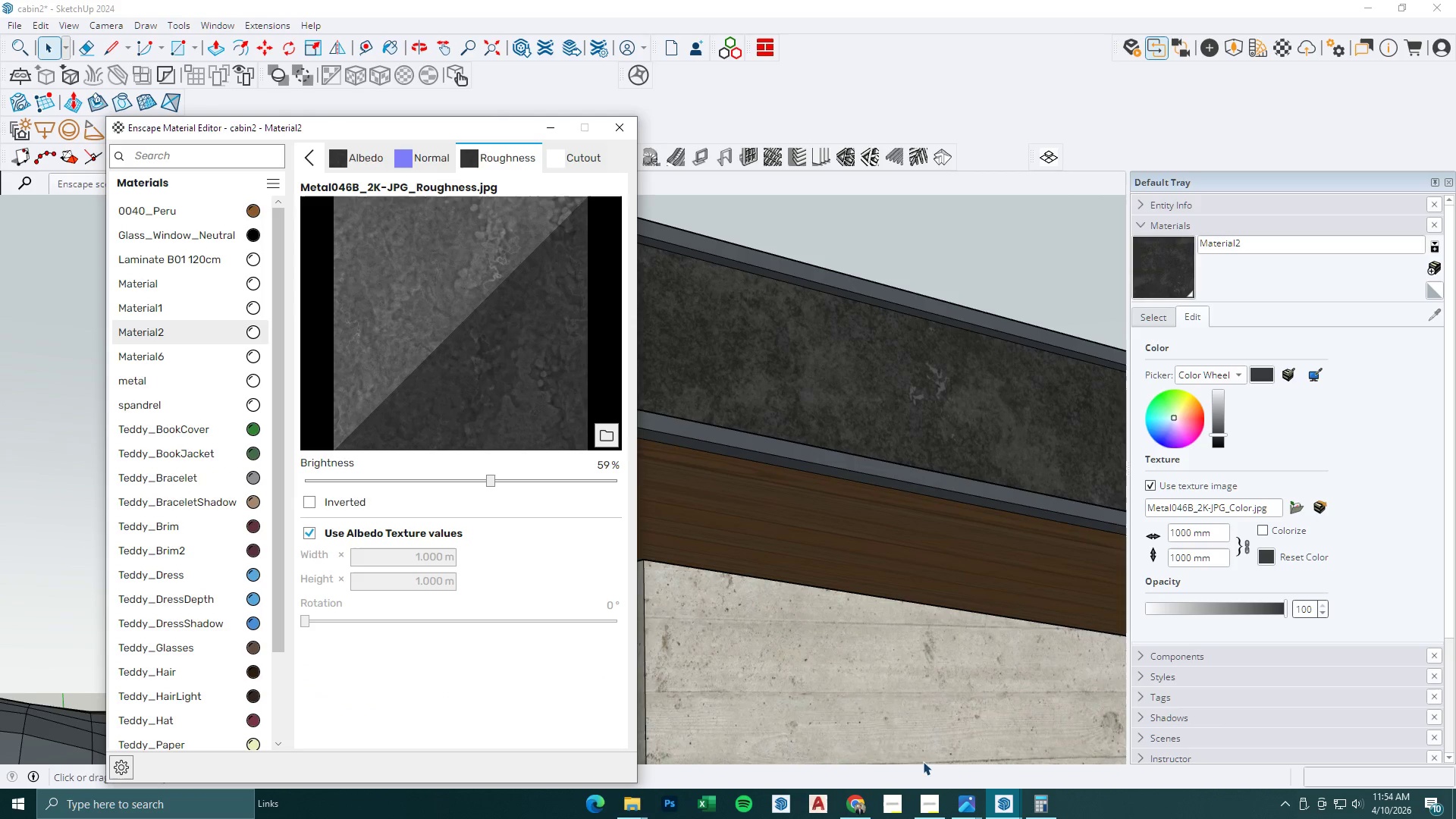 
left_click([996, 805])
 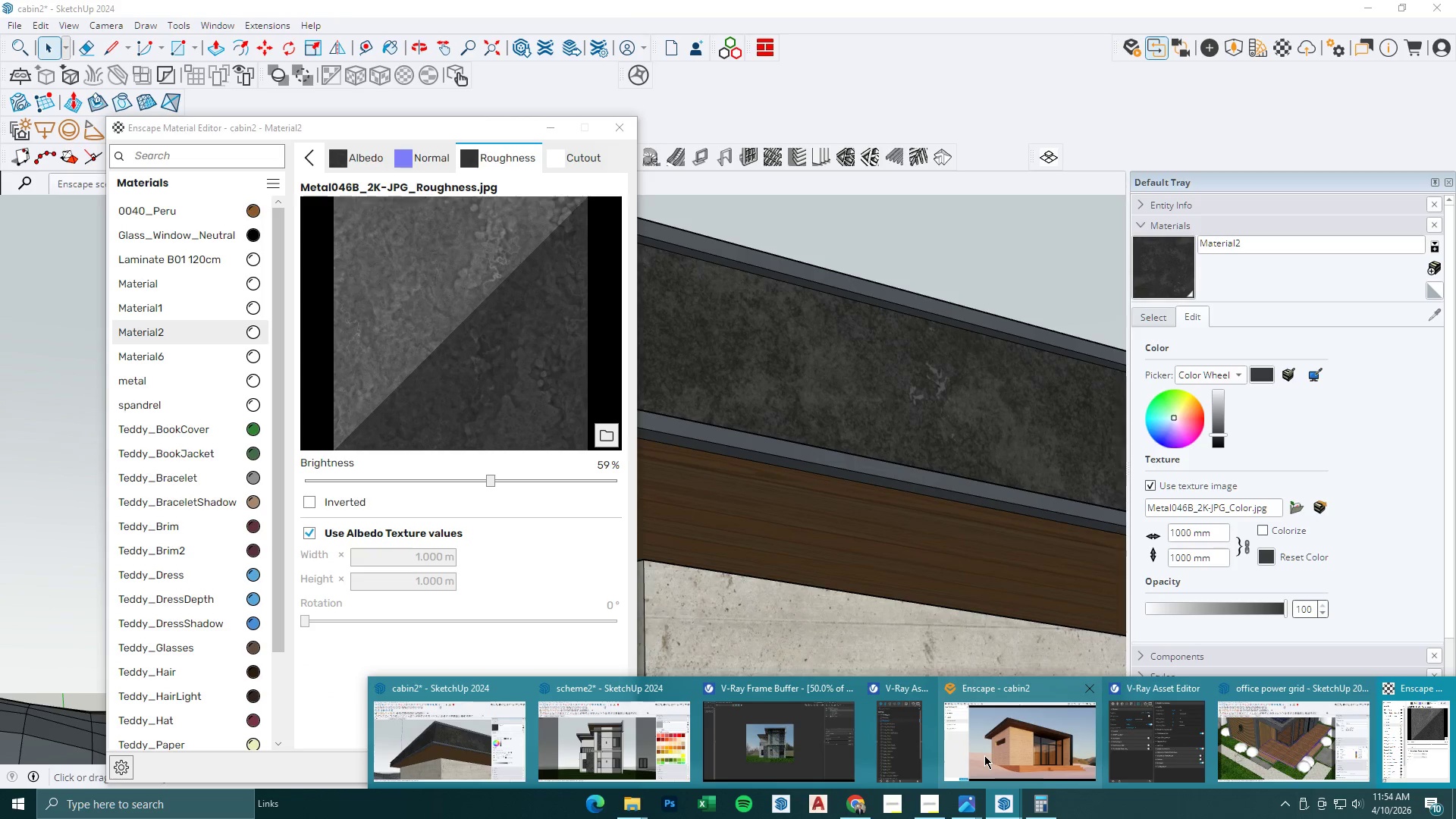 
left_click([984, 755])
 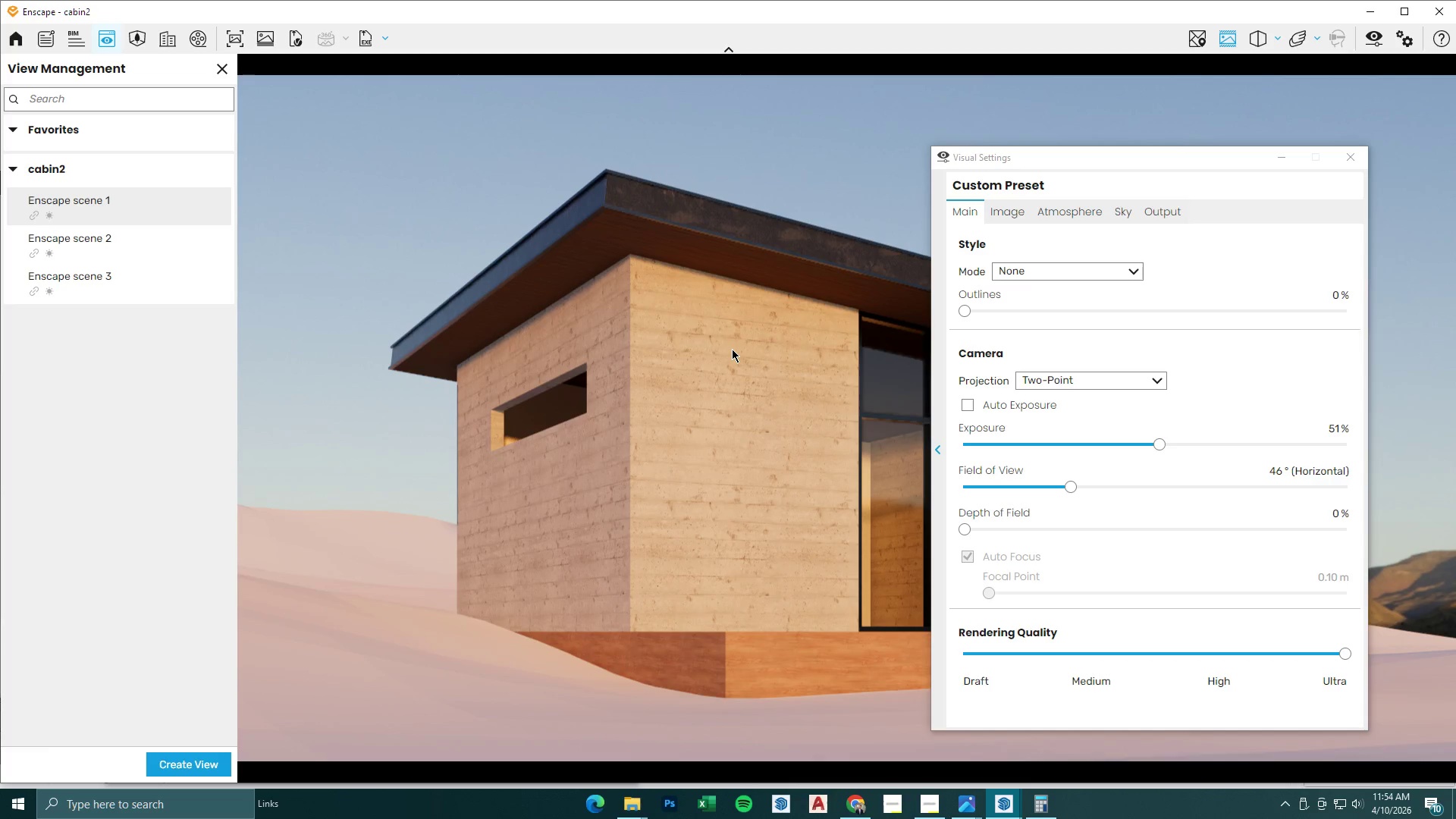 
left_click([1280, 155])
 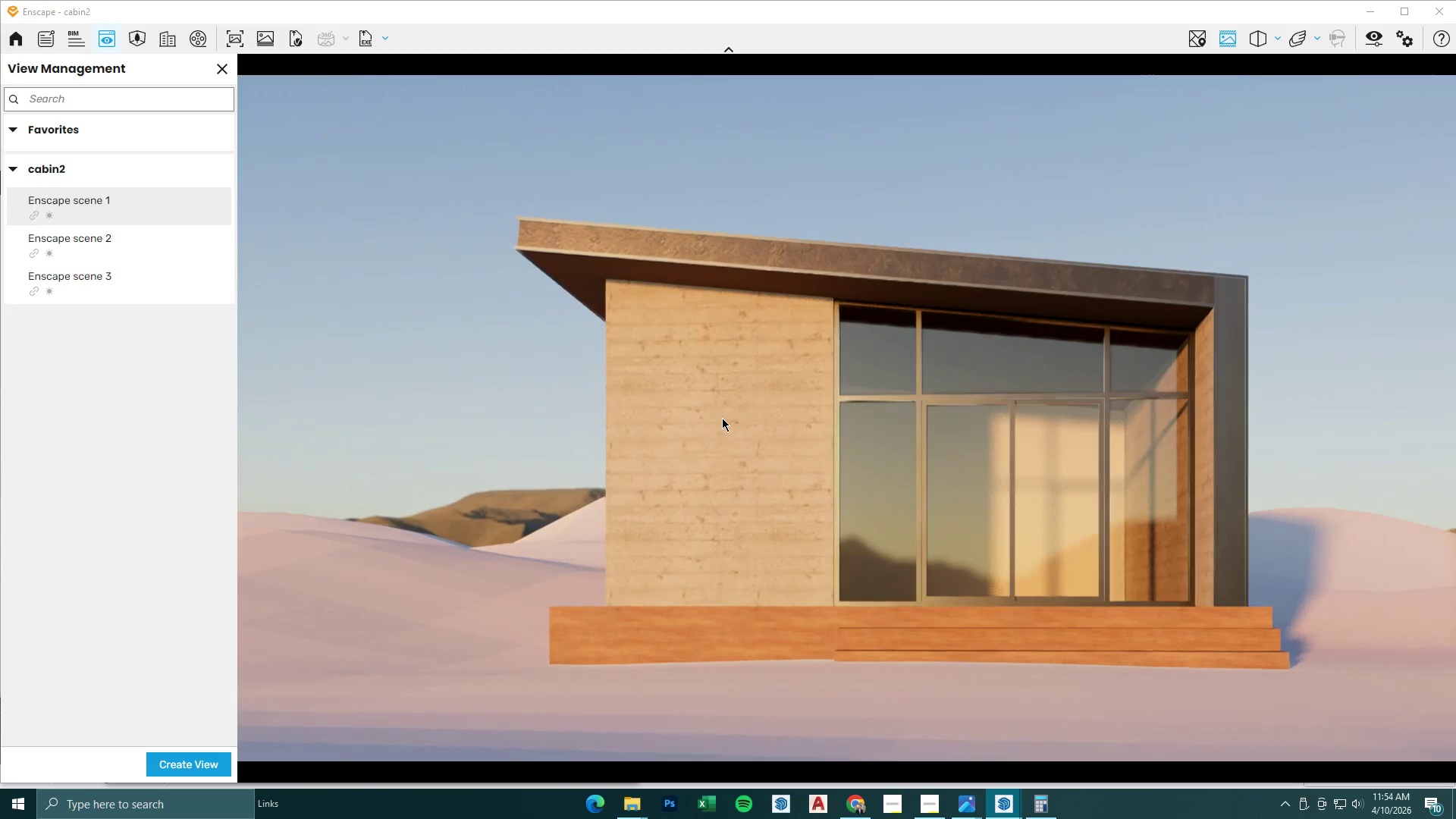 
type(wd)
 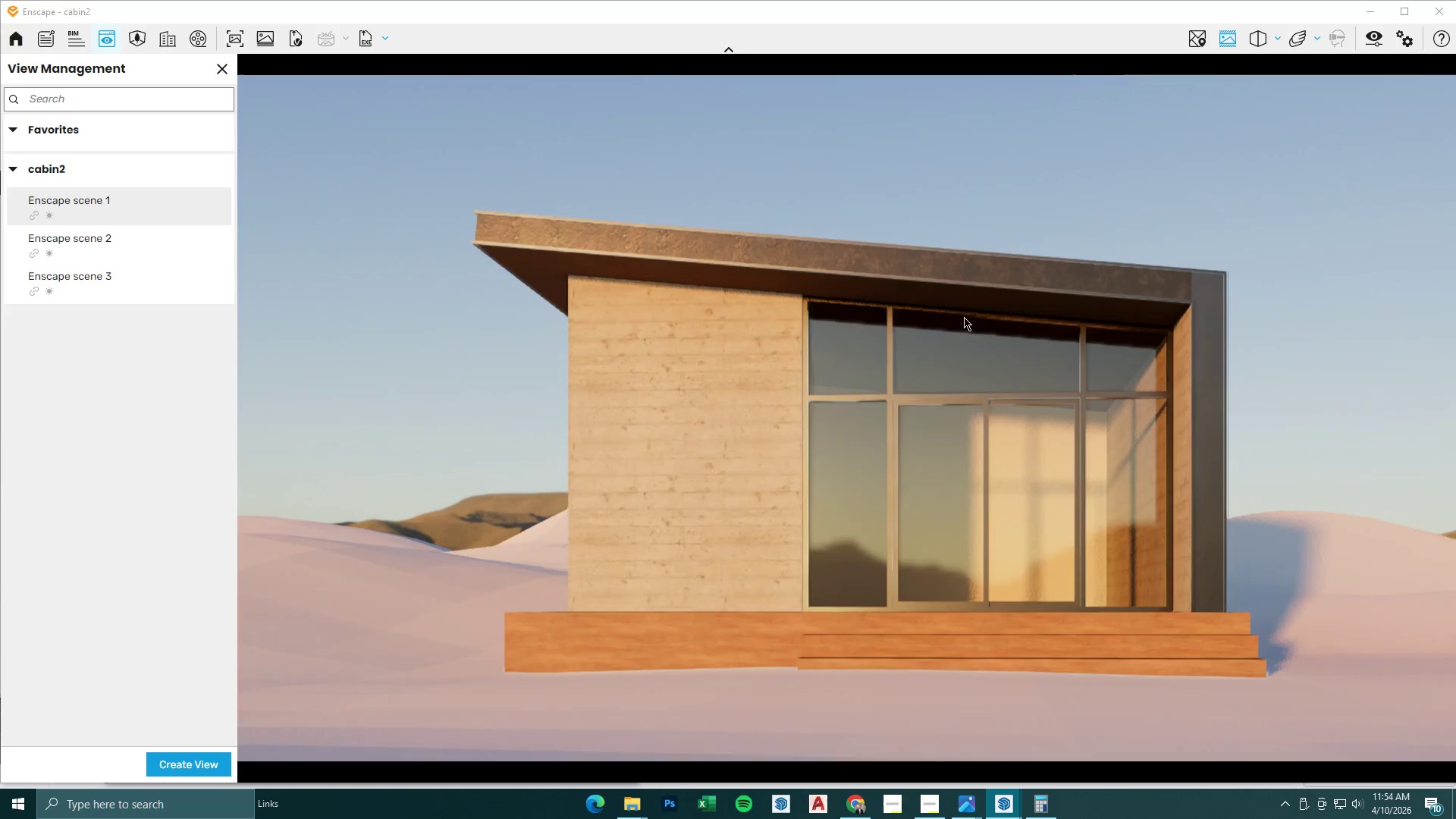 
hold_key(key=S, duration=0.34)
 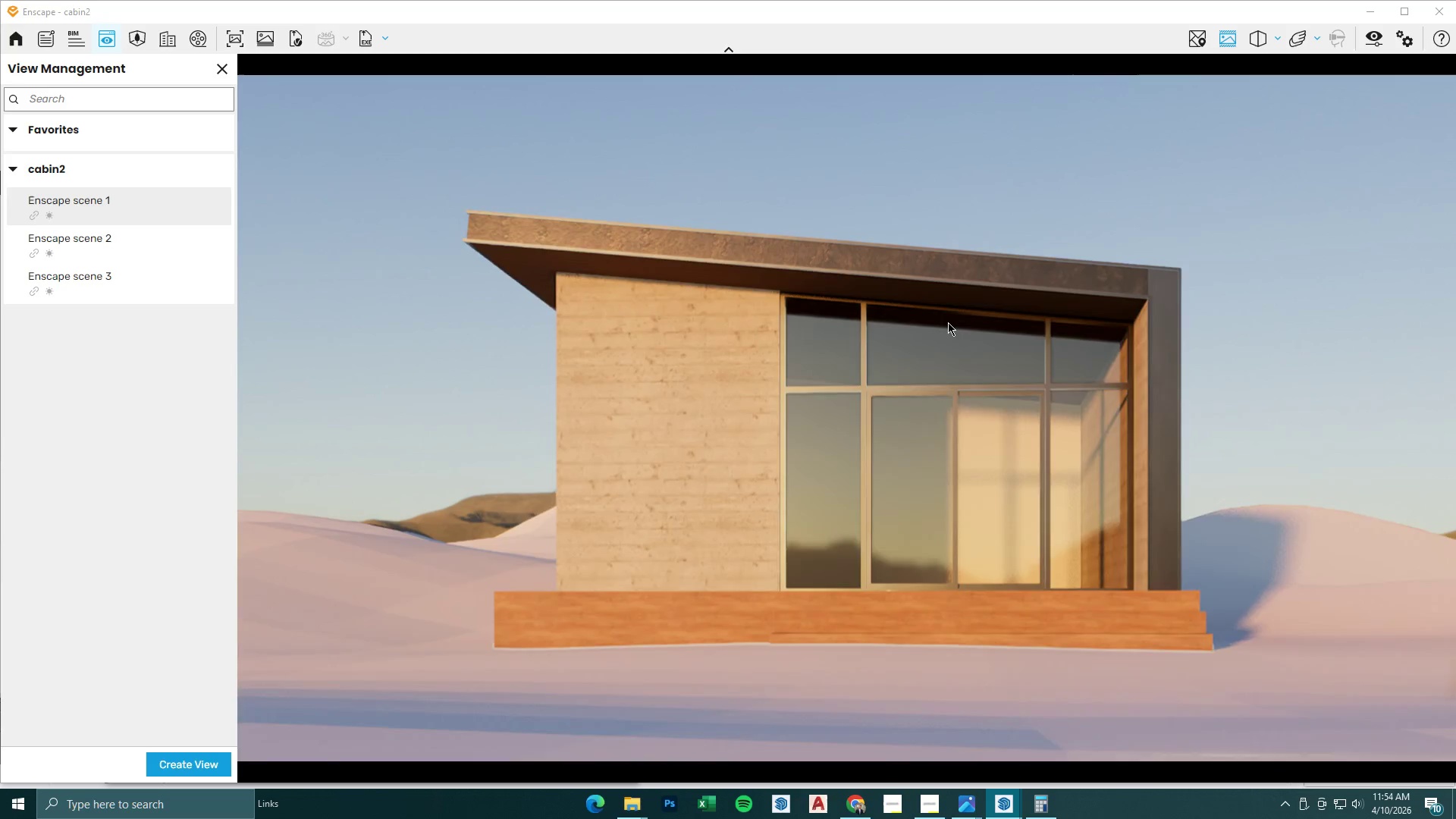 
type(dq)
 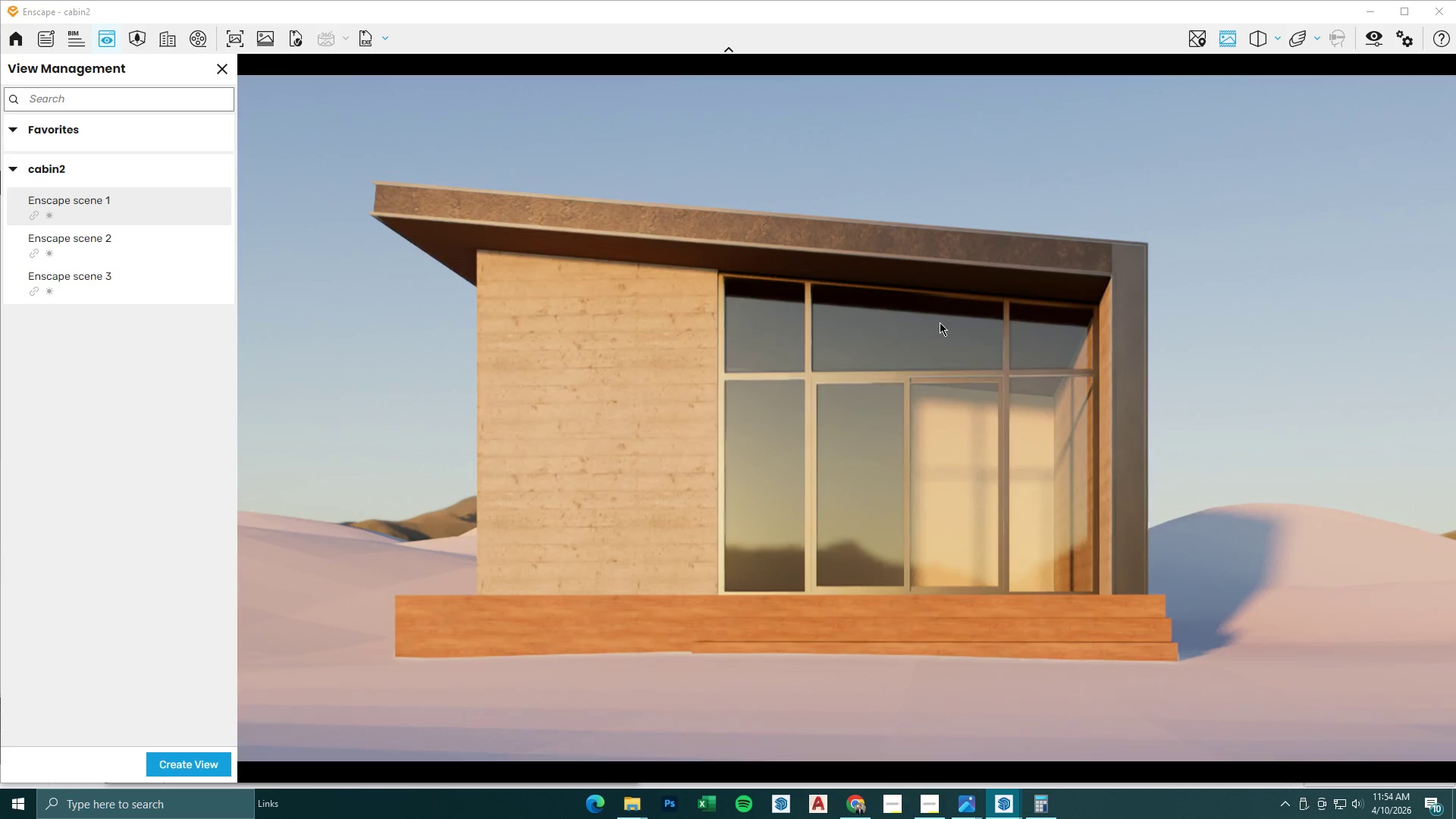 
hold_key(key=W, duration=0.53)
 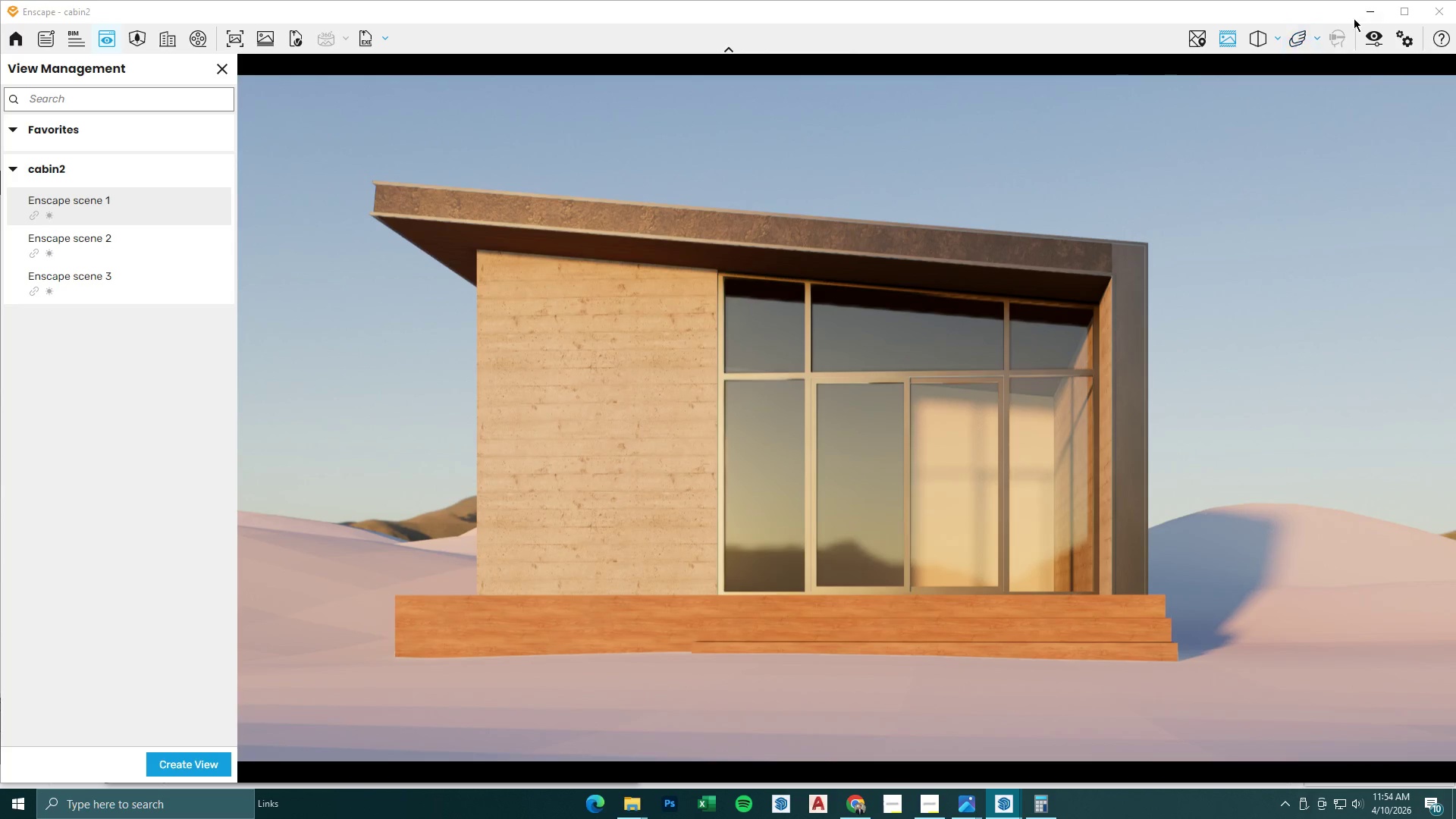 
left_click([1363, 17])
 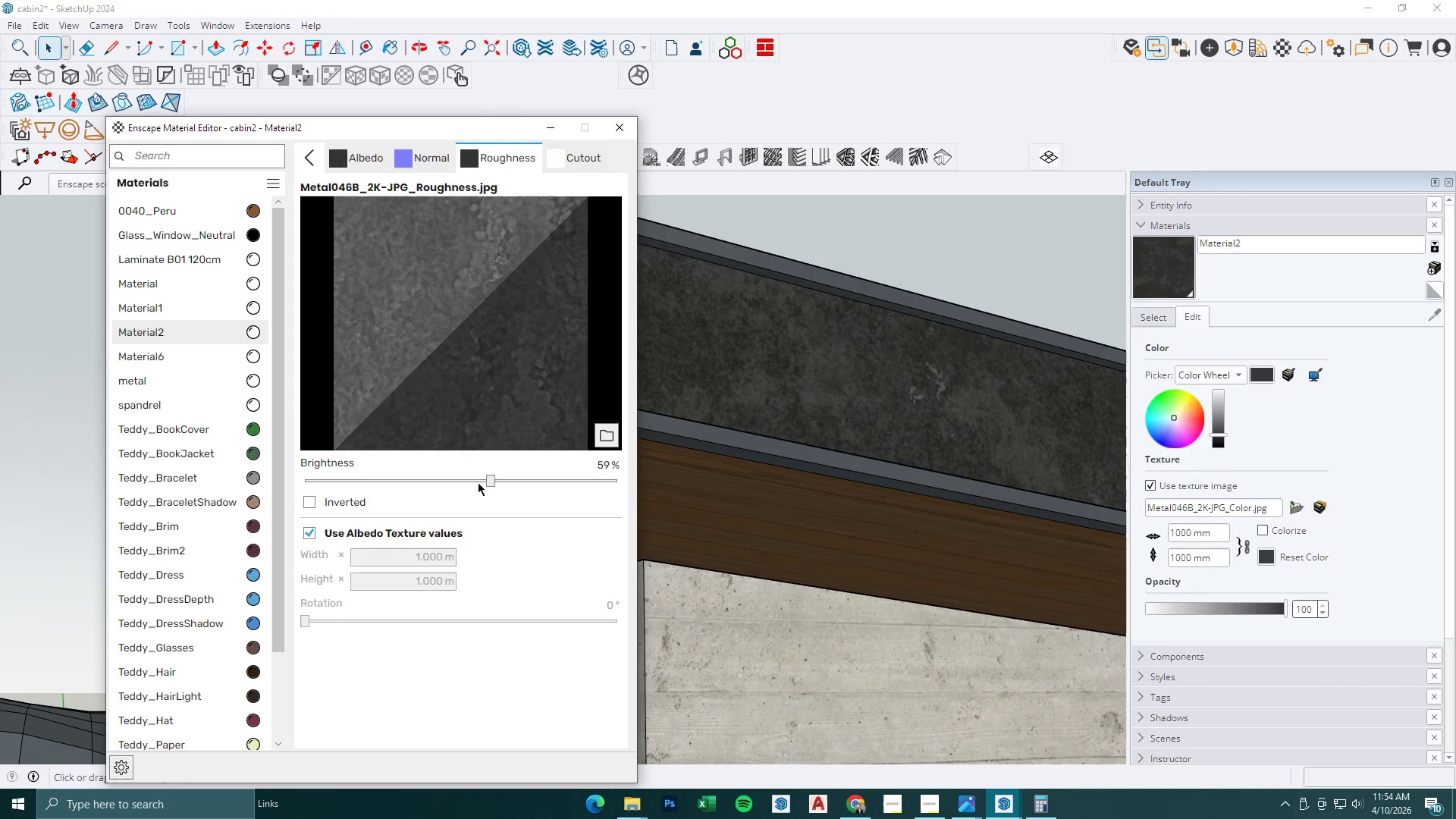 
left_click_drag(start_coordinate=[494, 481], to_coordinate=[557, 480])
 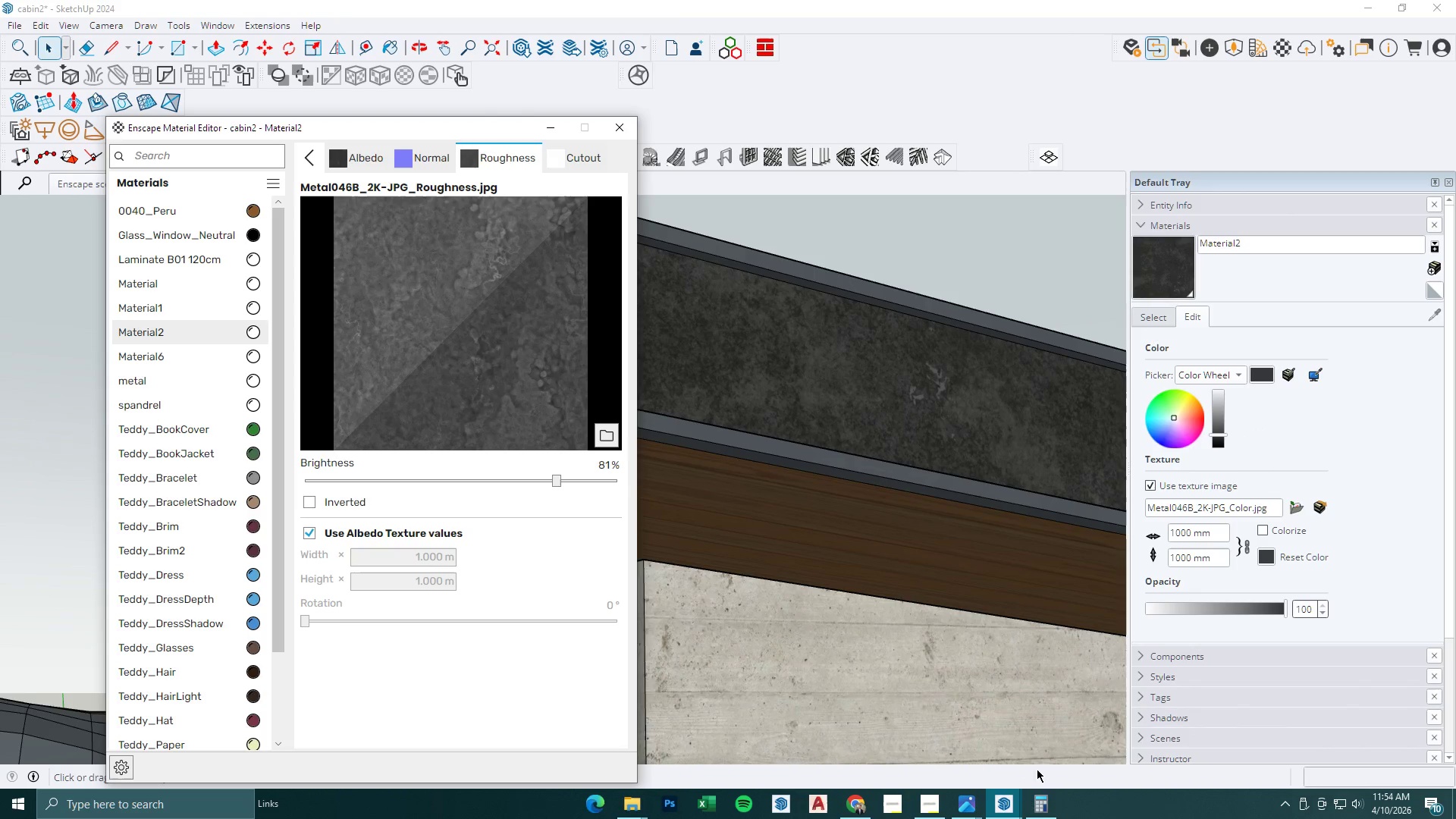 
left_click([997, 795])
 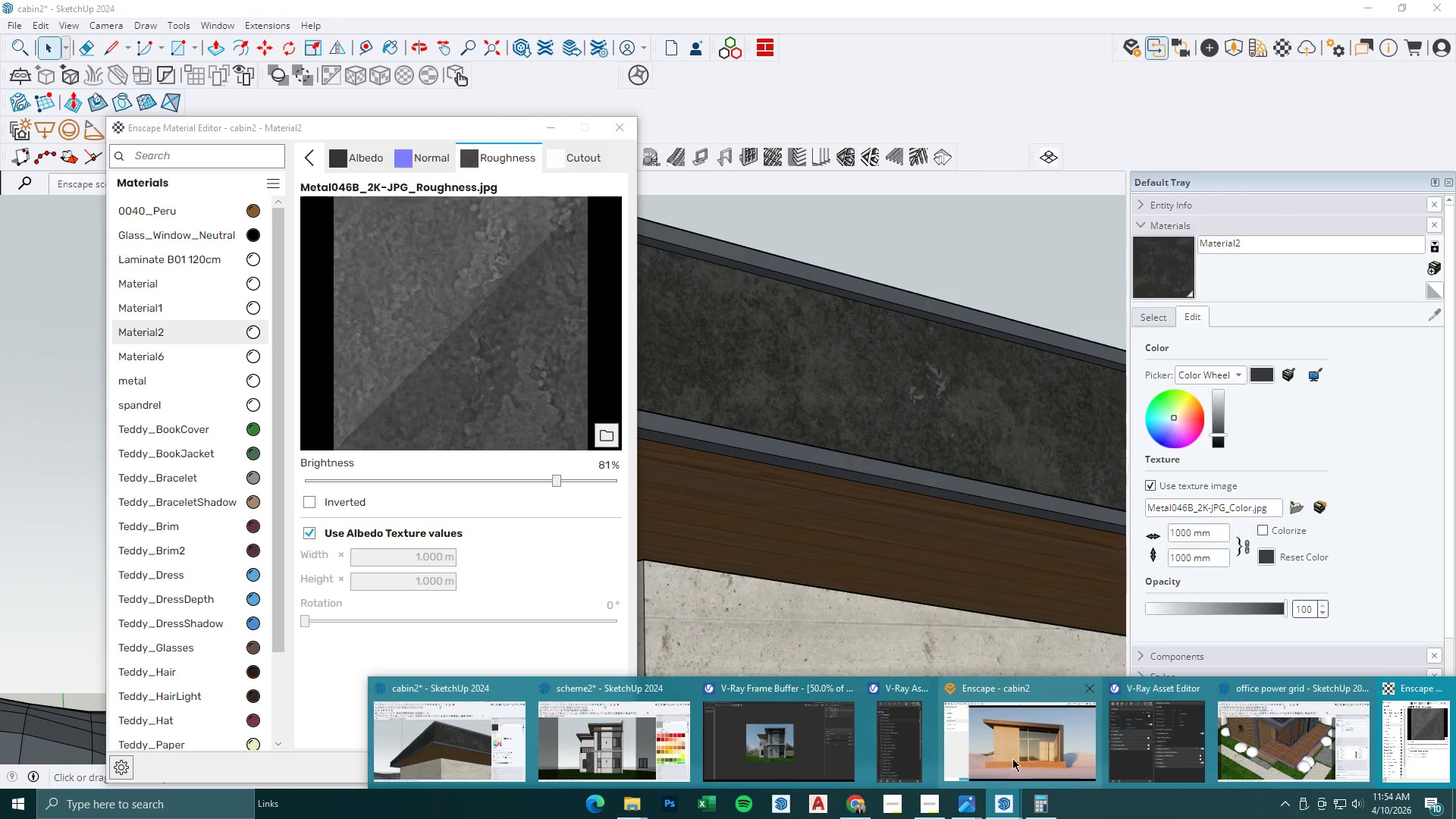 
left_click([1045, 748])
 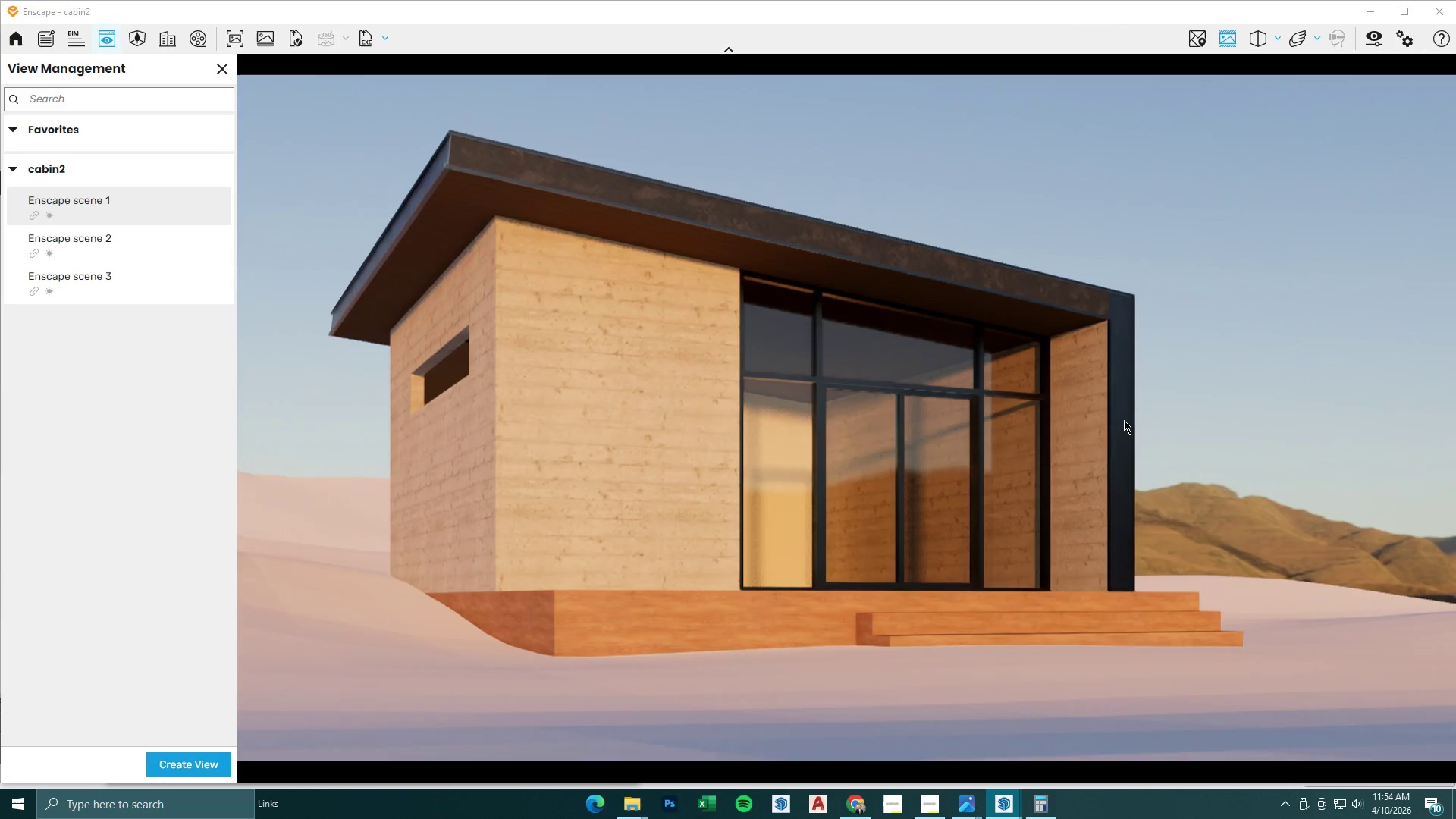 
wait(6.52)
 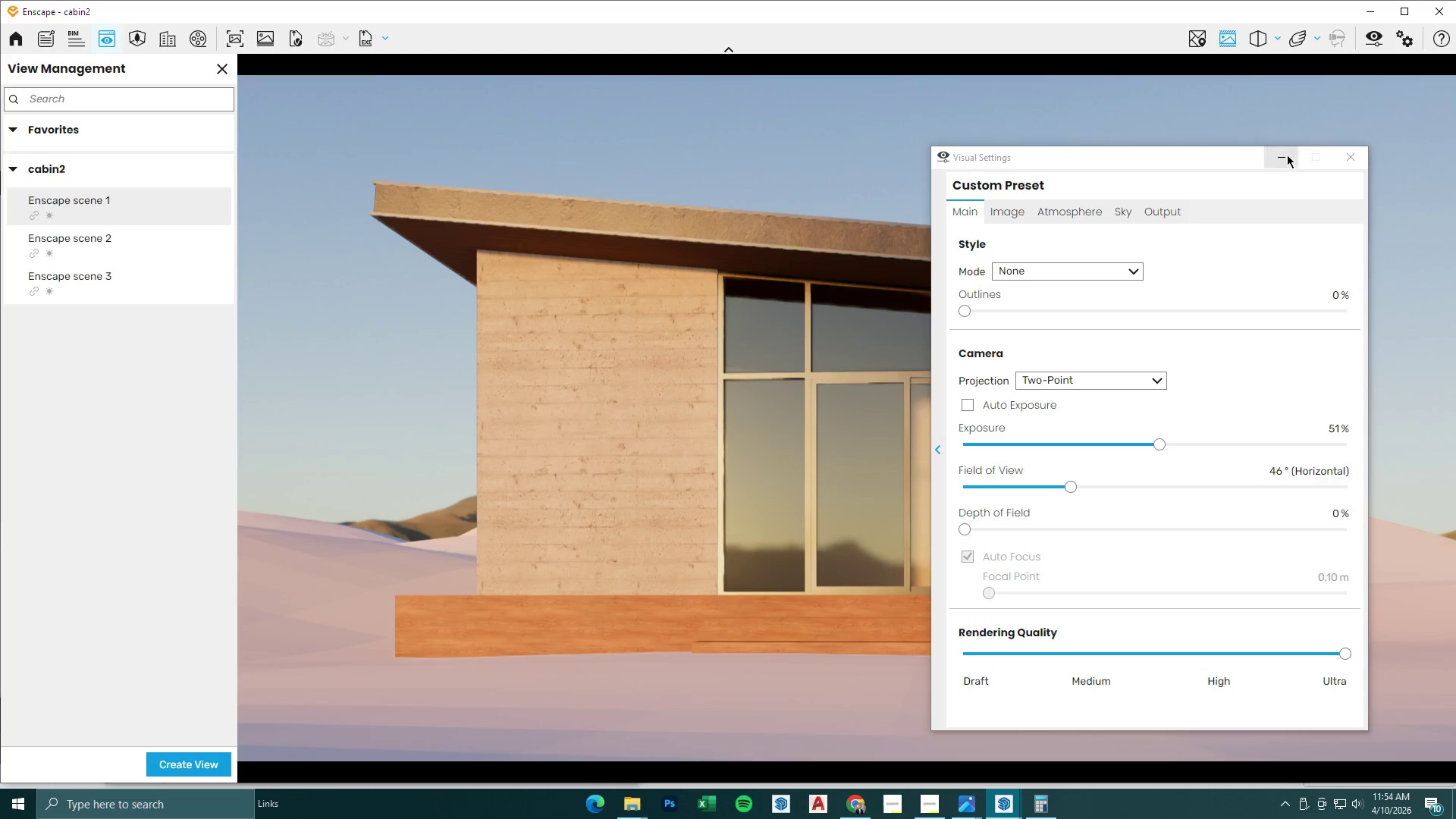 
type(swedqeqw)
 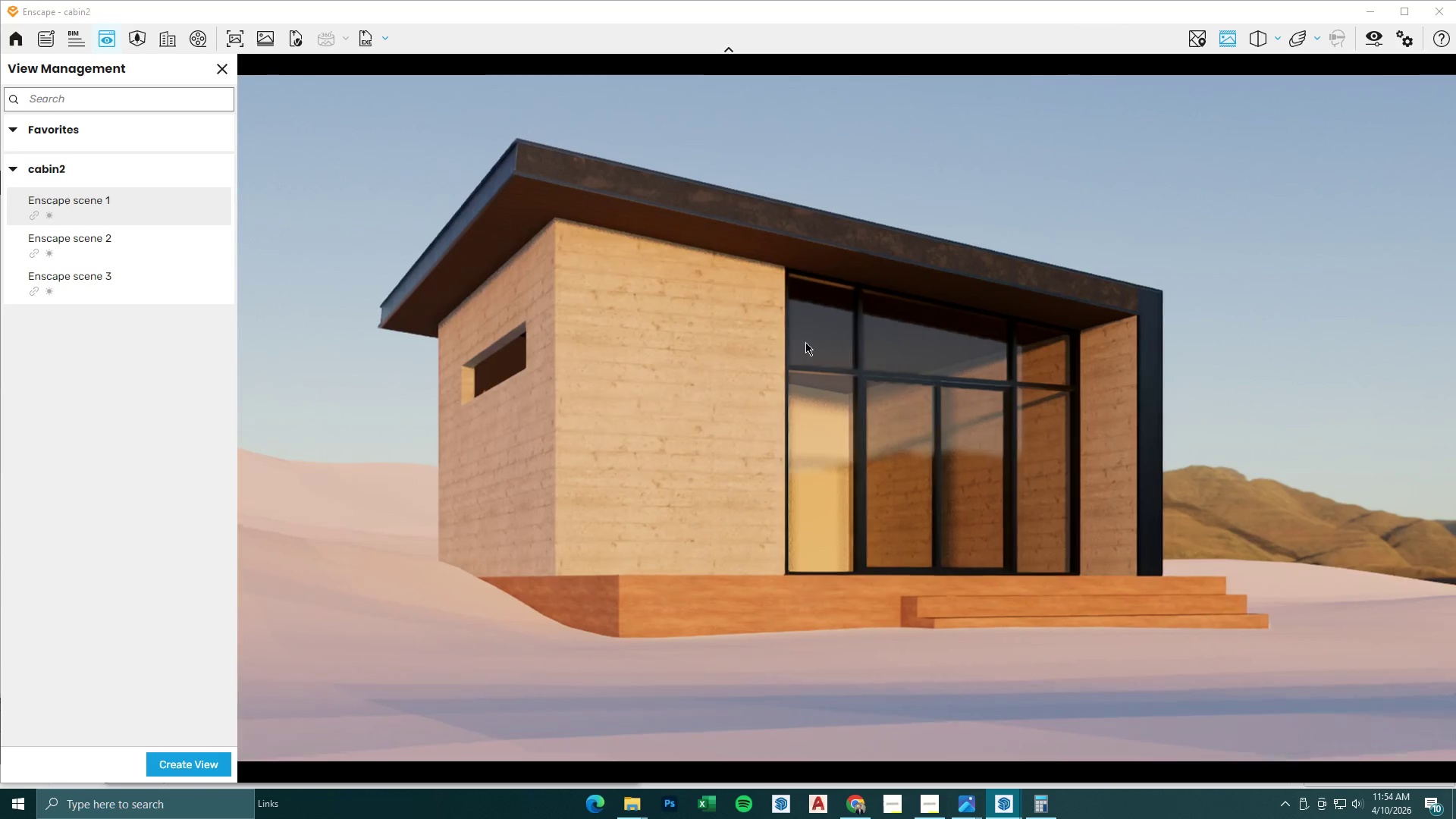 
hold_key(key=A, duration=0.39)
 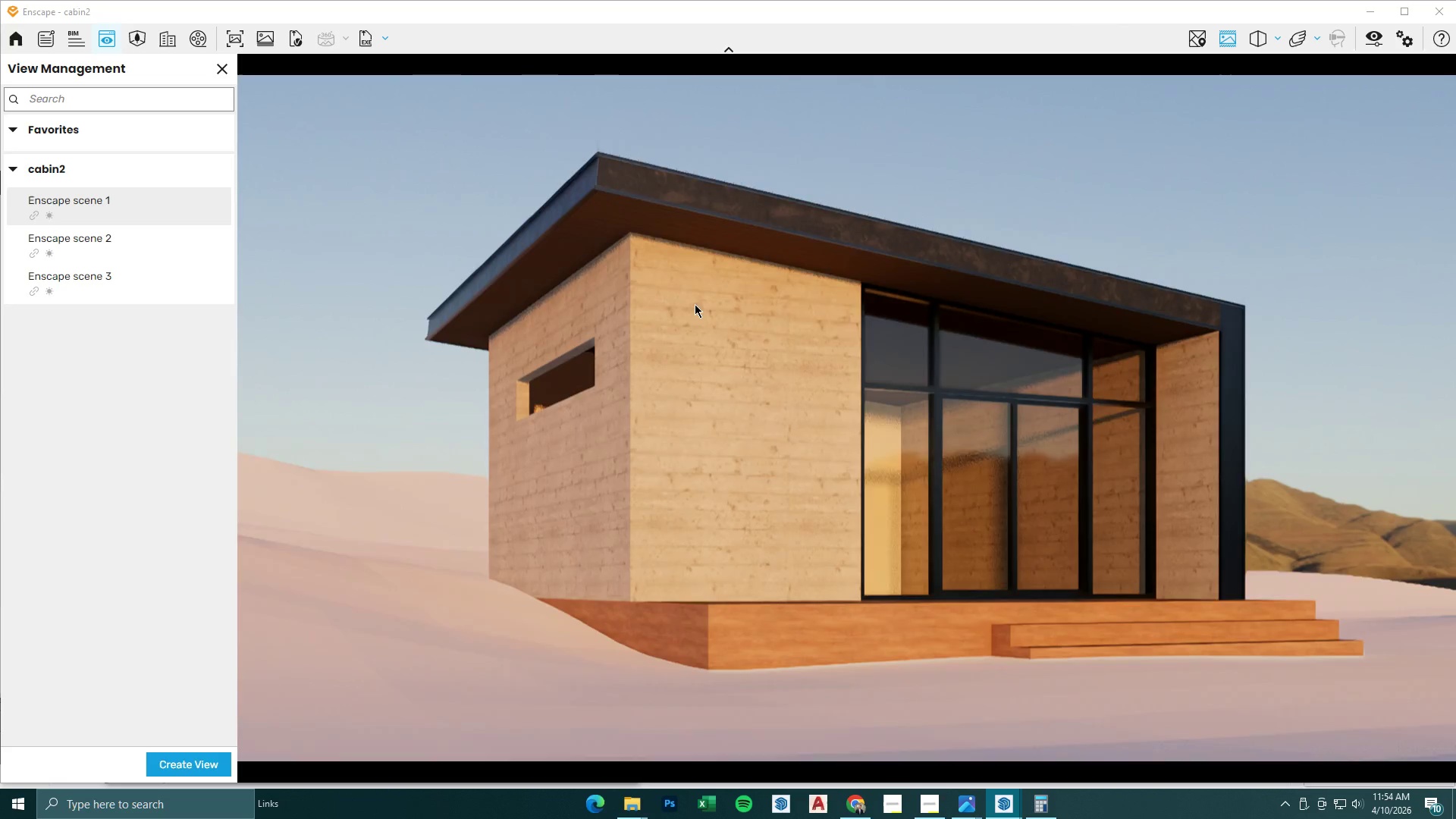 
type(dwdsdw)
 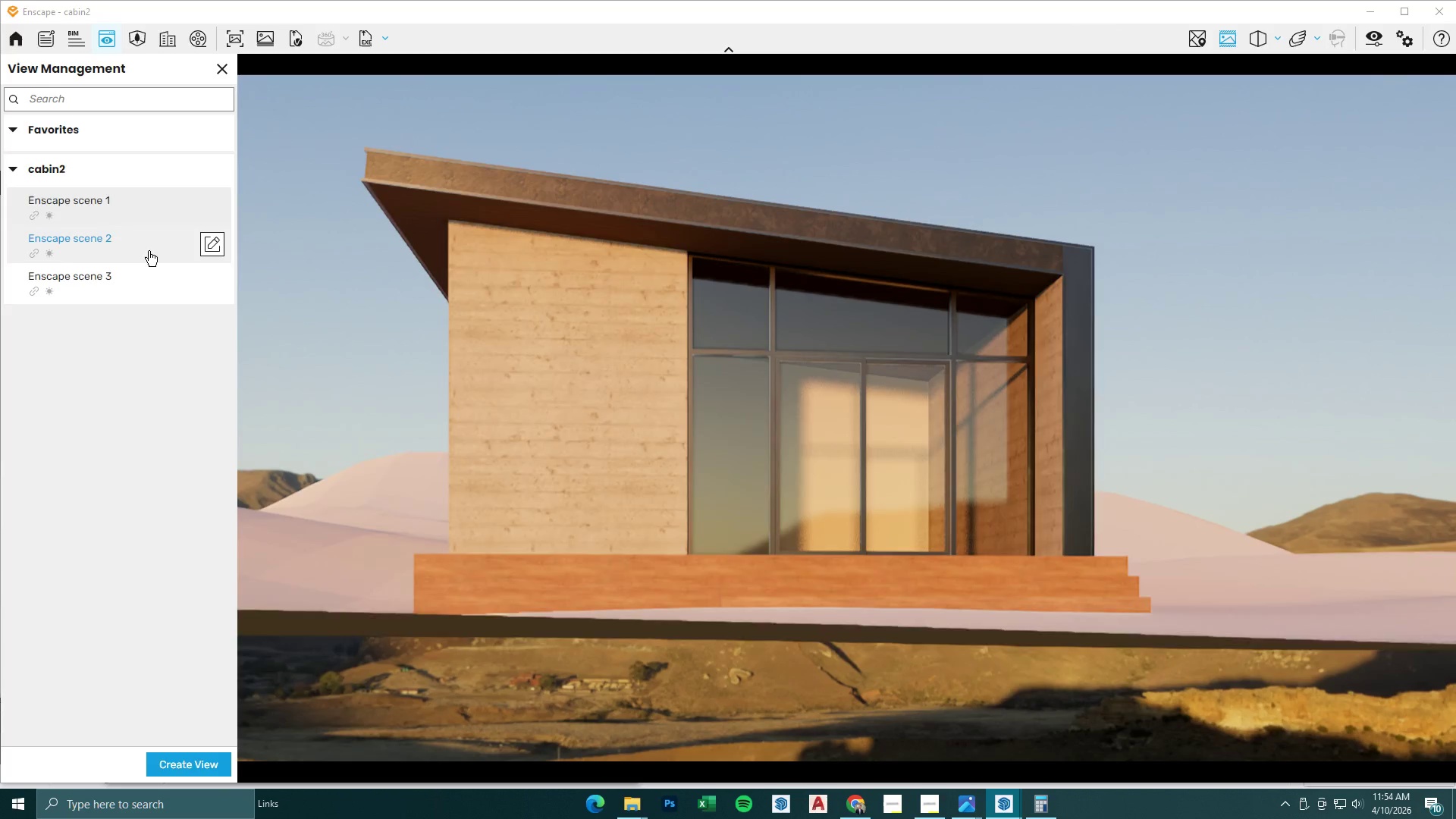 
left_click([149, 251])
 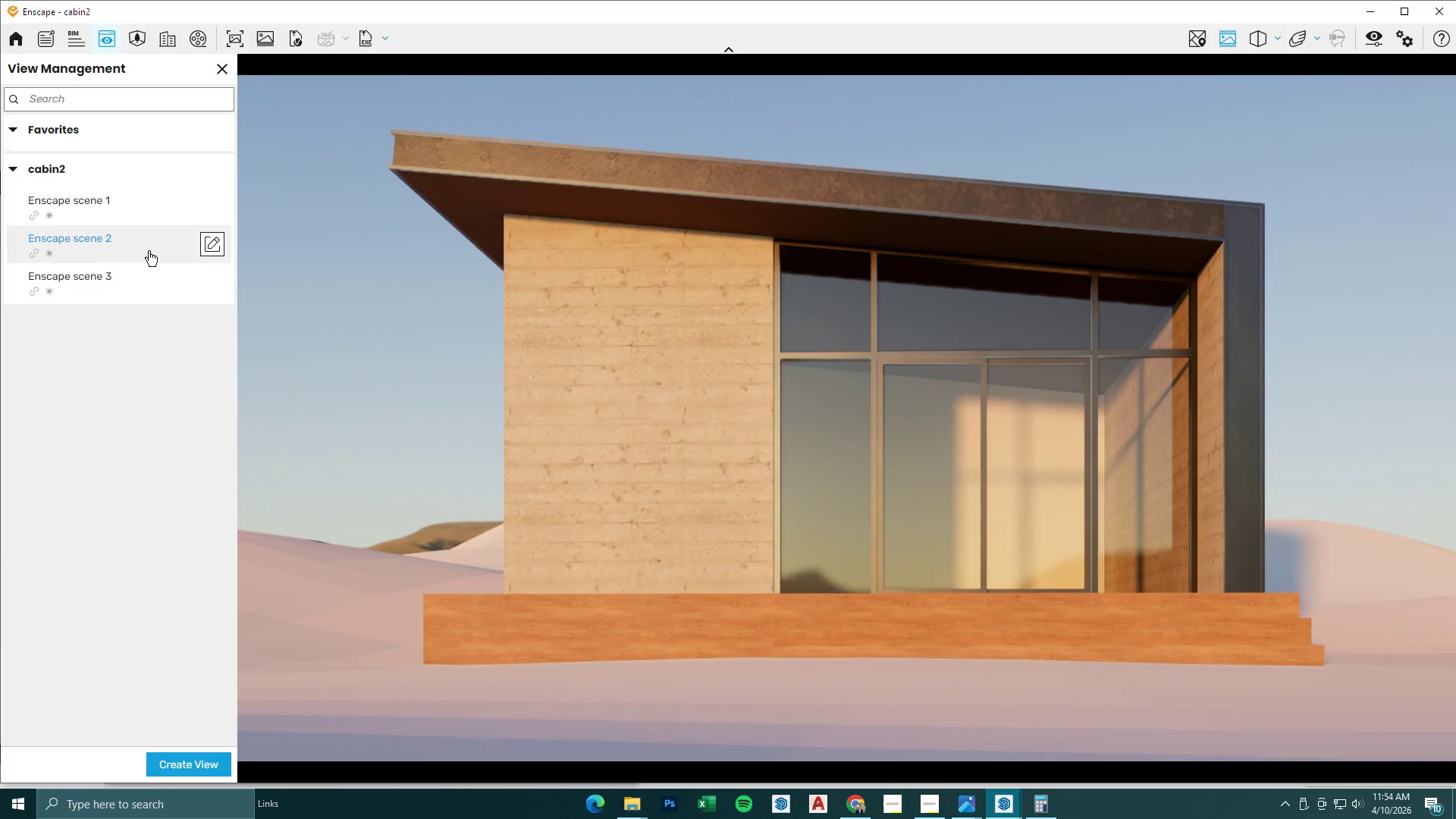 
left_click([127, 278])
 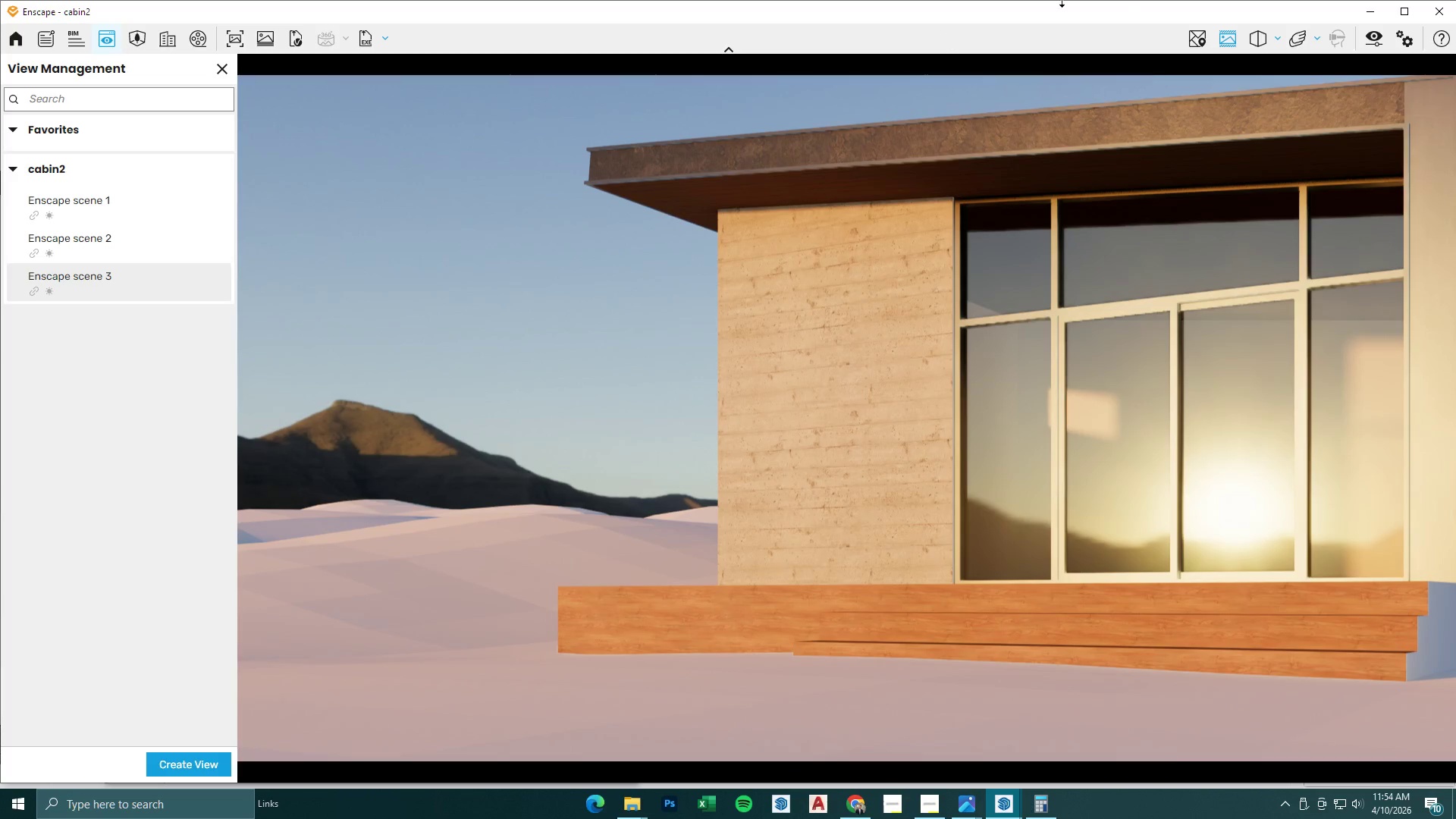 
left_click([1367, 5])
 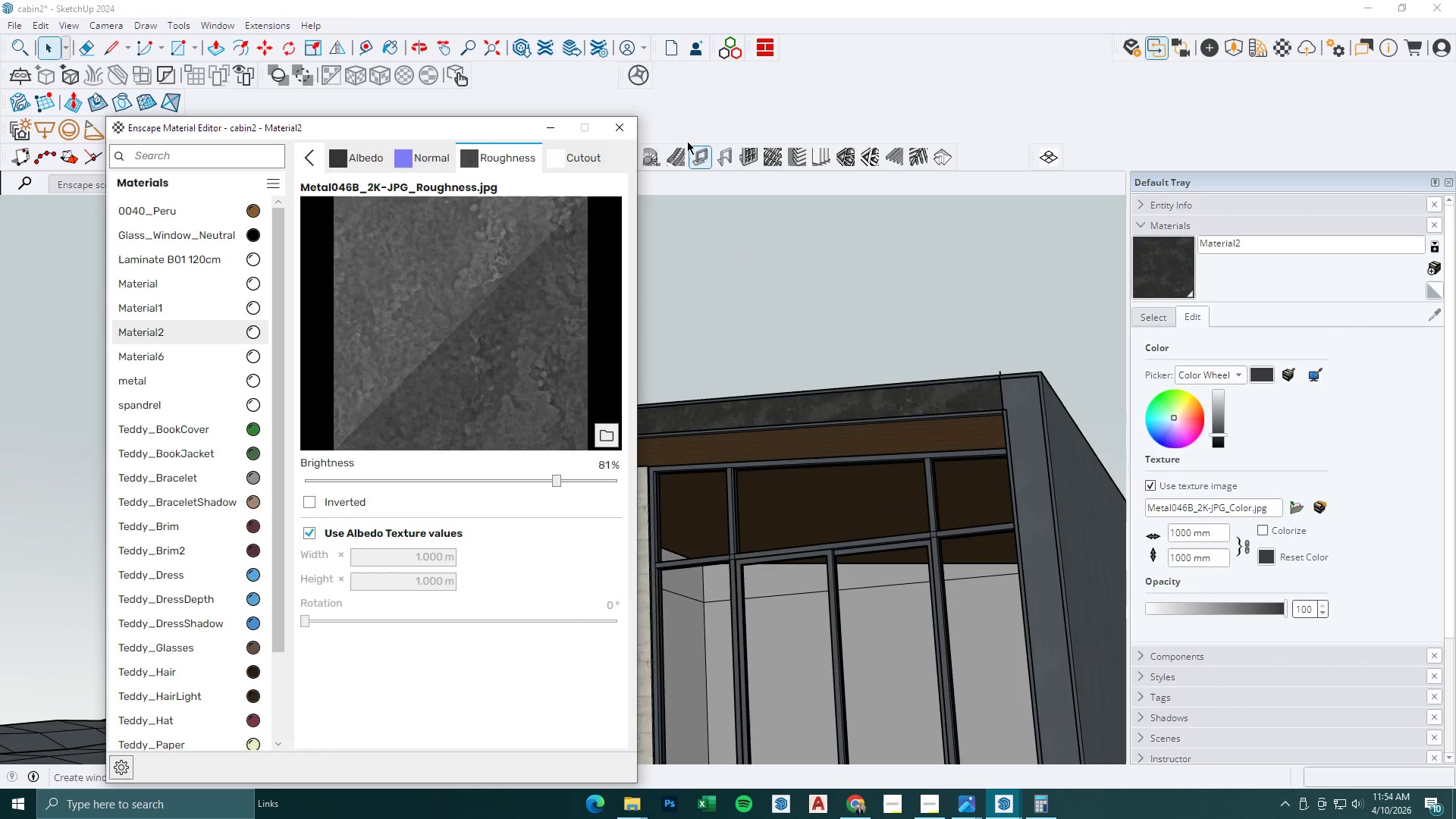 
left_click([560, 130])
 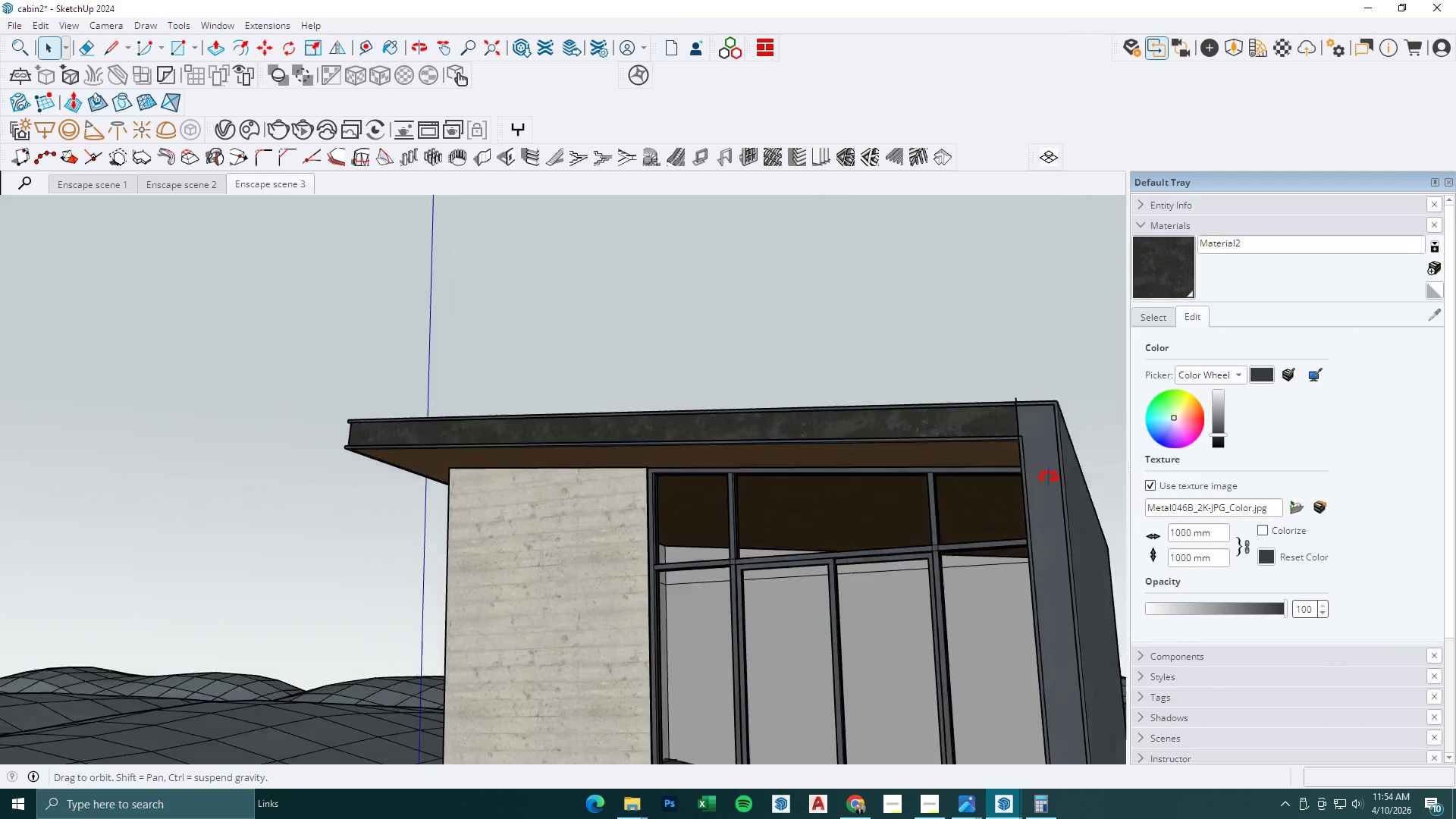 
double_click([1031, 472])
 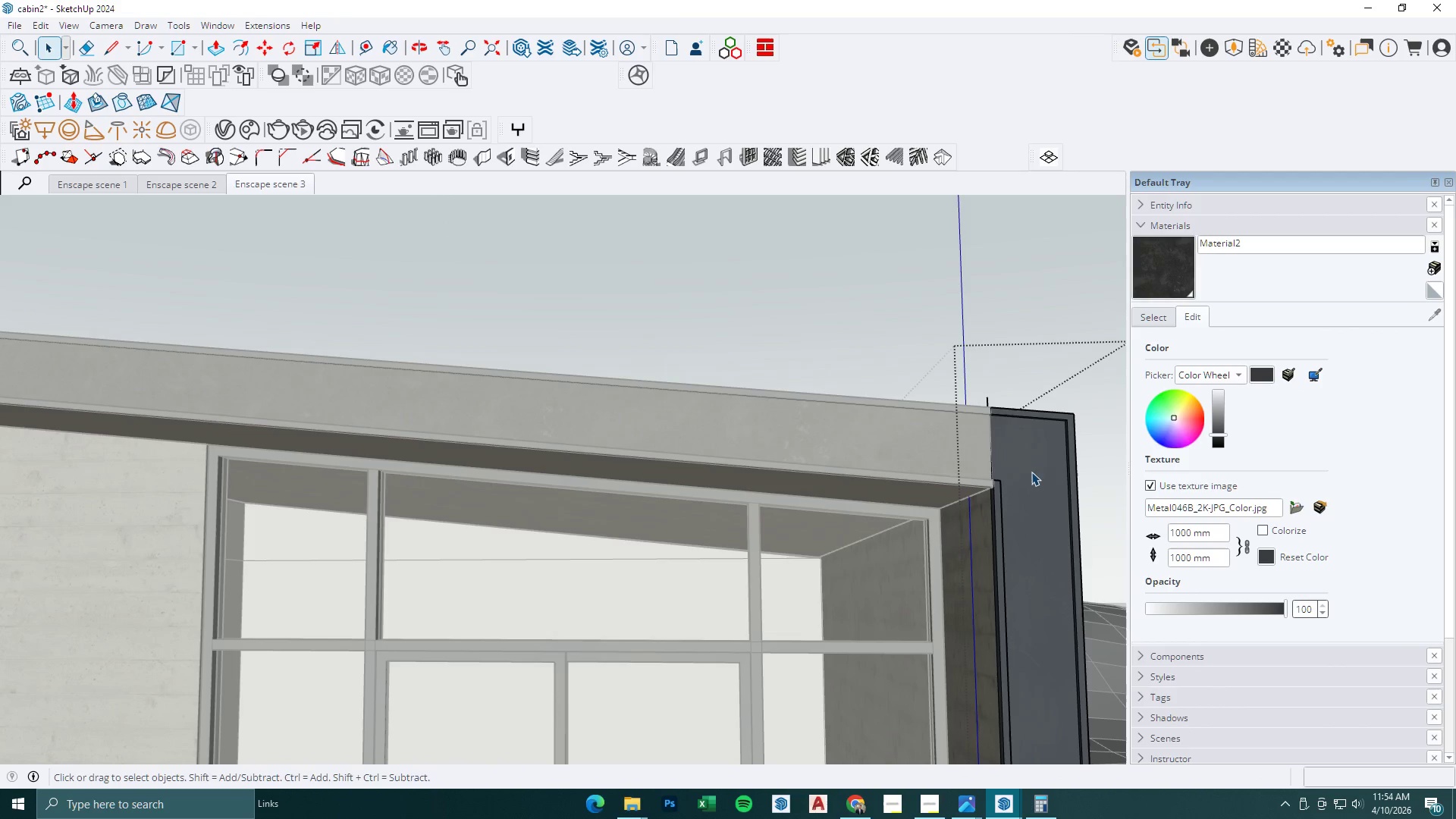 
triple_click([1028, 453])
 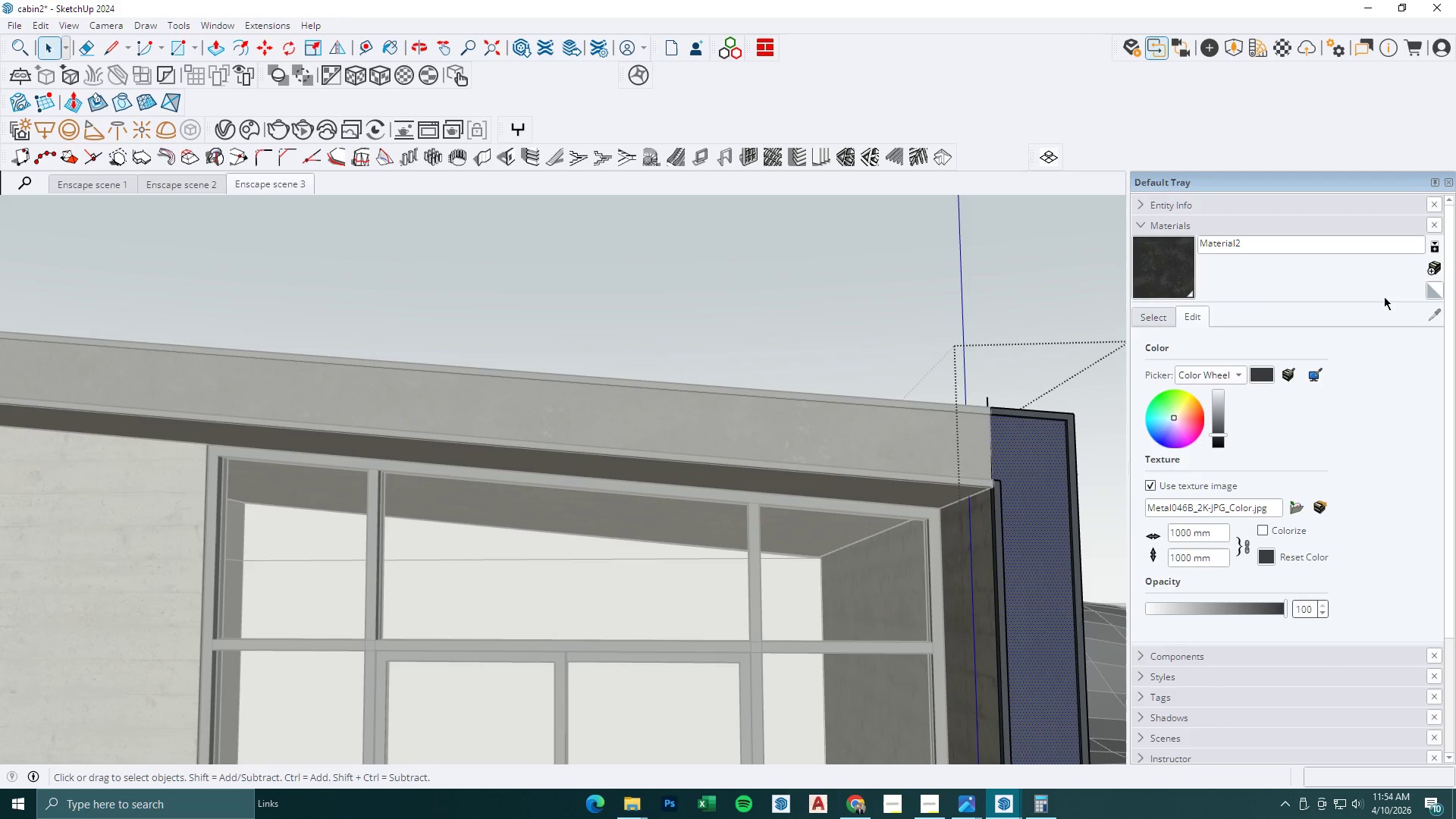 
scroll: coordinate [1030, 480], scroll_direction: up, amount: 7.0
 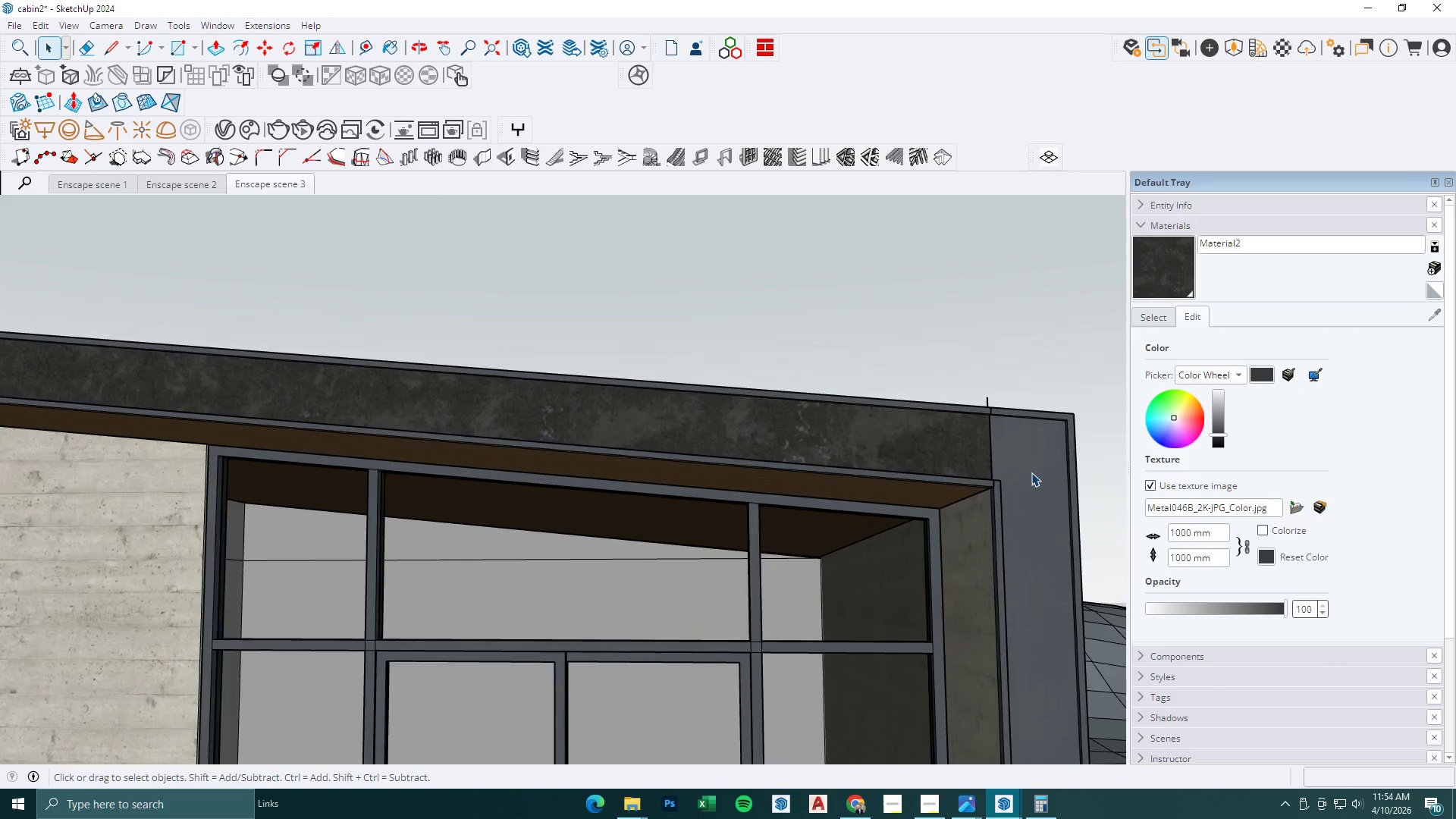 
left_click_drag(start_coordinate=[1171, 256], to_coordinate=[1163, 256])
 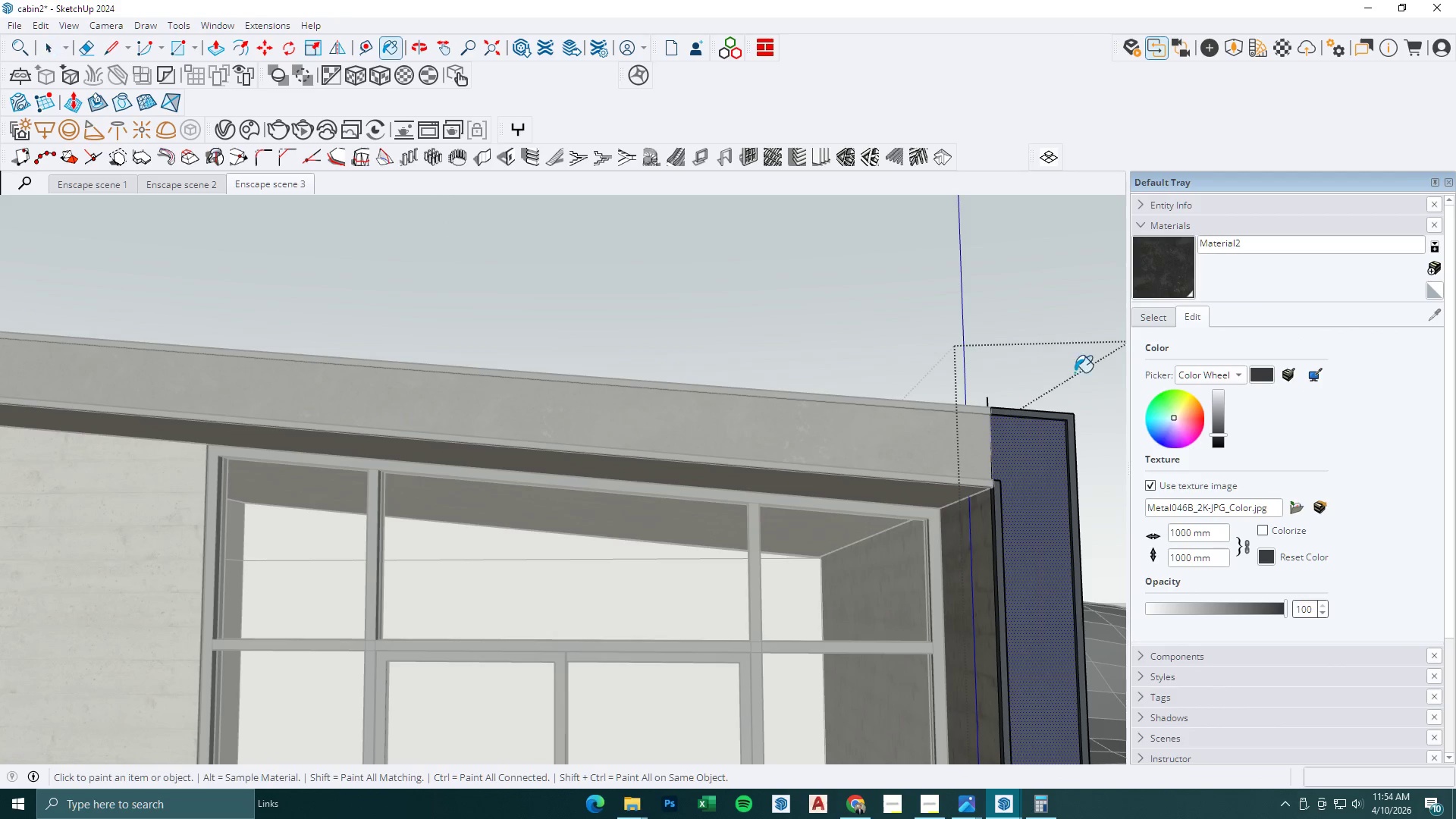 
double_click([1024, 443])
 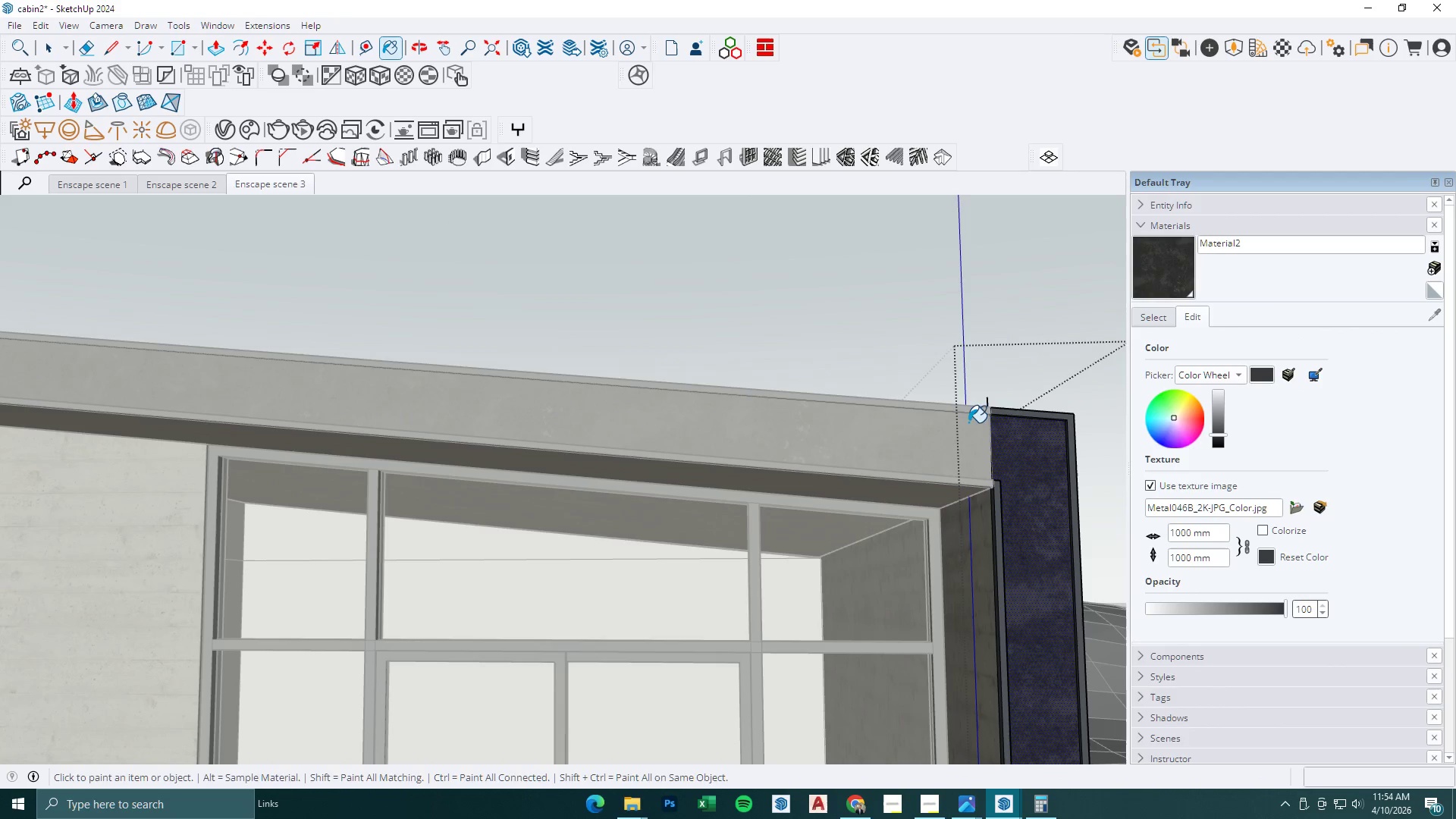 
key(Space)
 